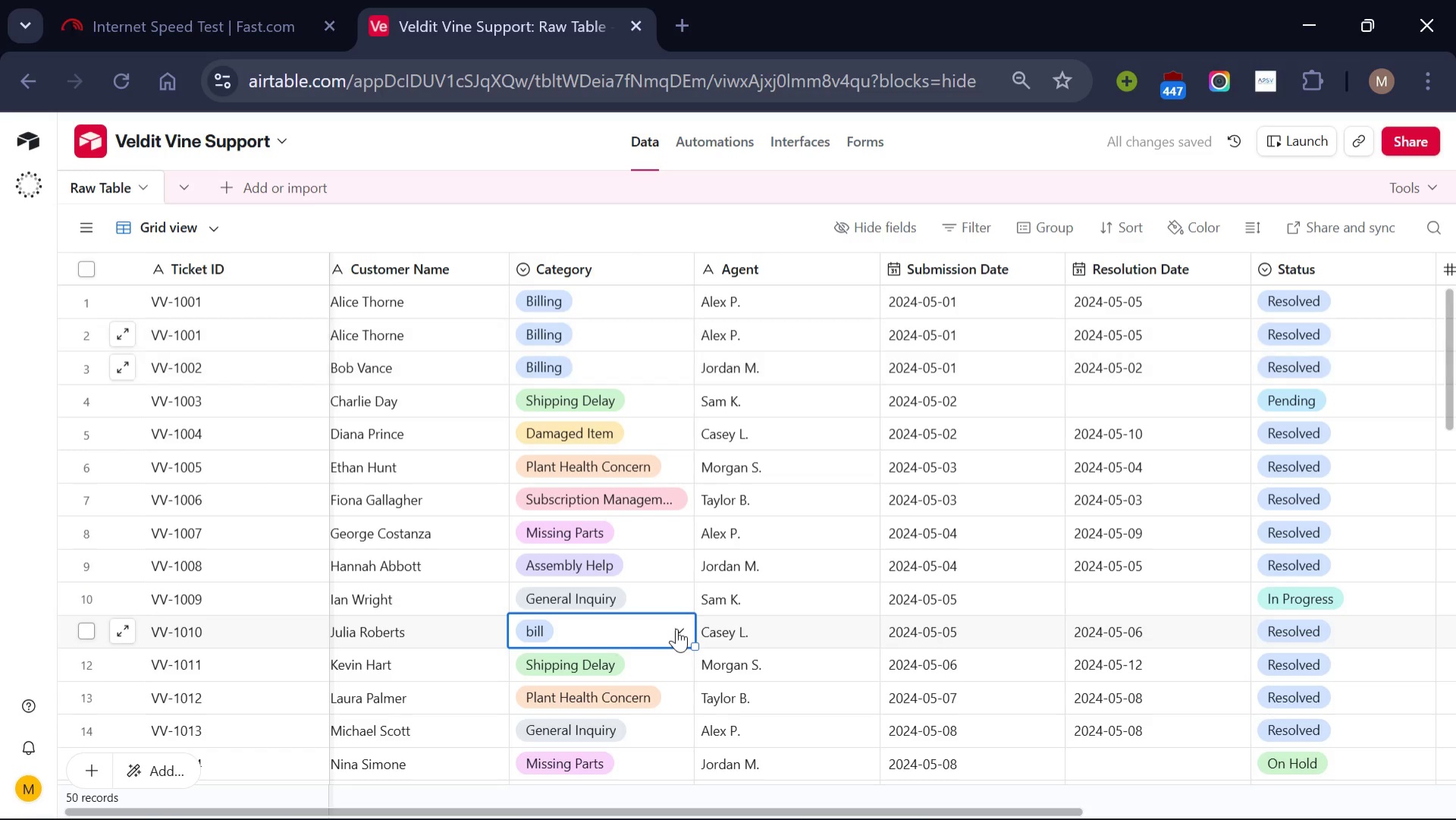 
left_click([676, 628])
 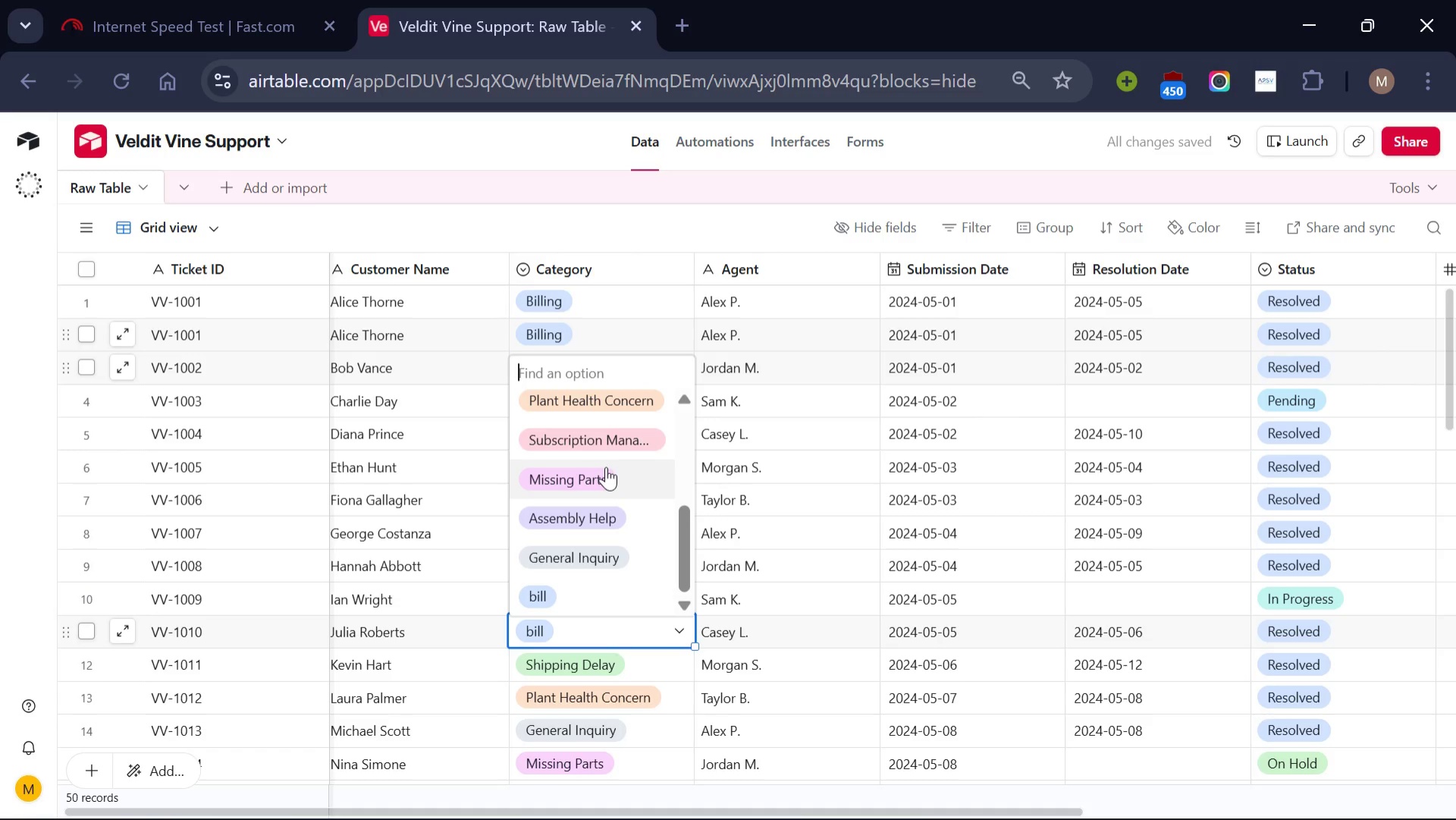 
scroll: coordinate [606, 467], scroll_direction: up, amount: 4.0
 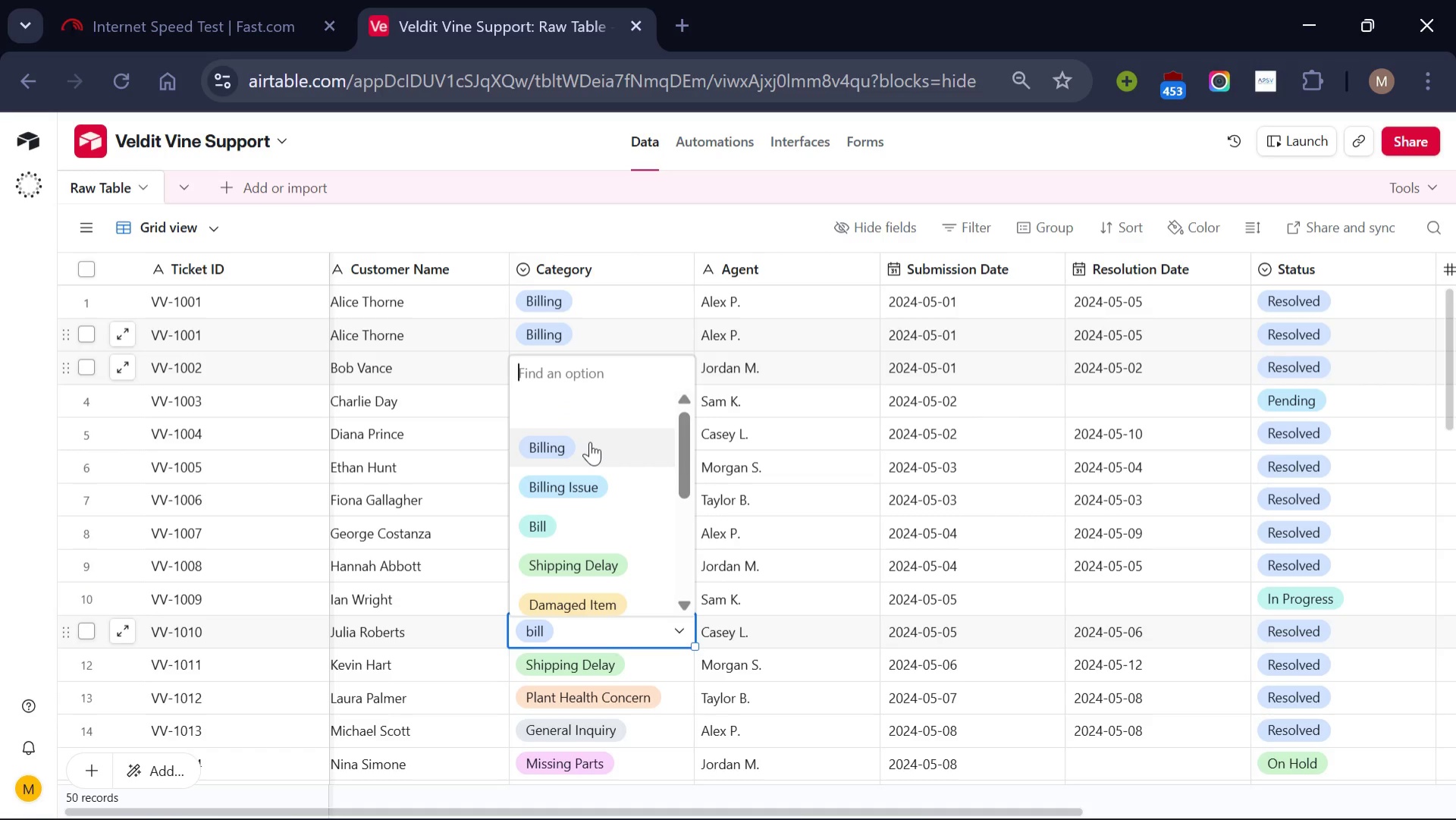 
left_click([590, 441])
 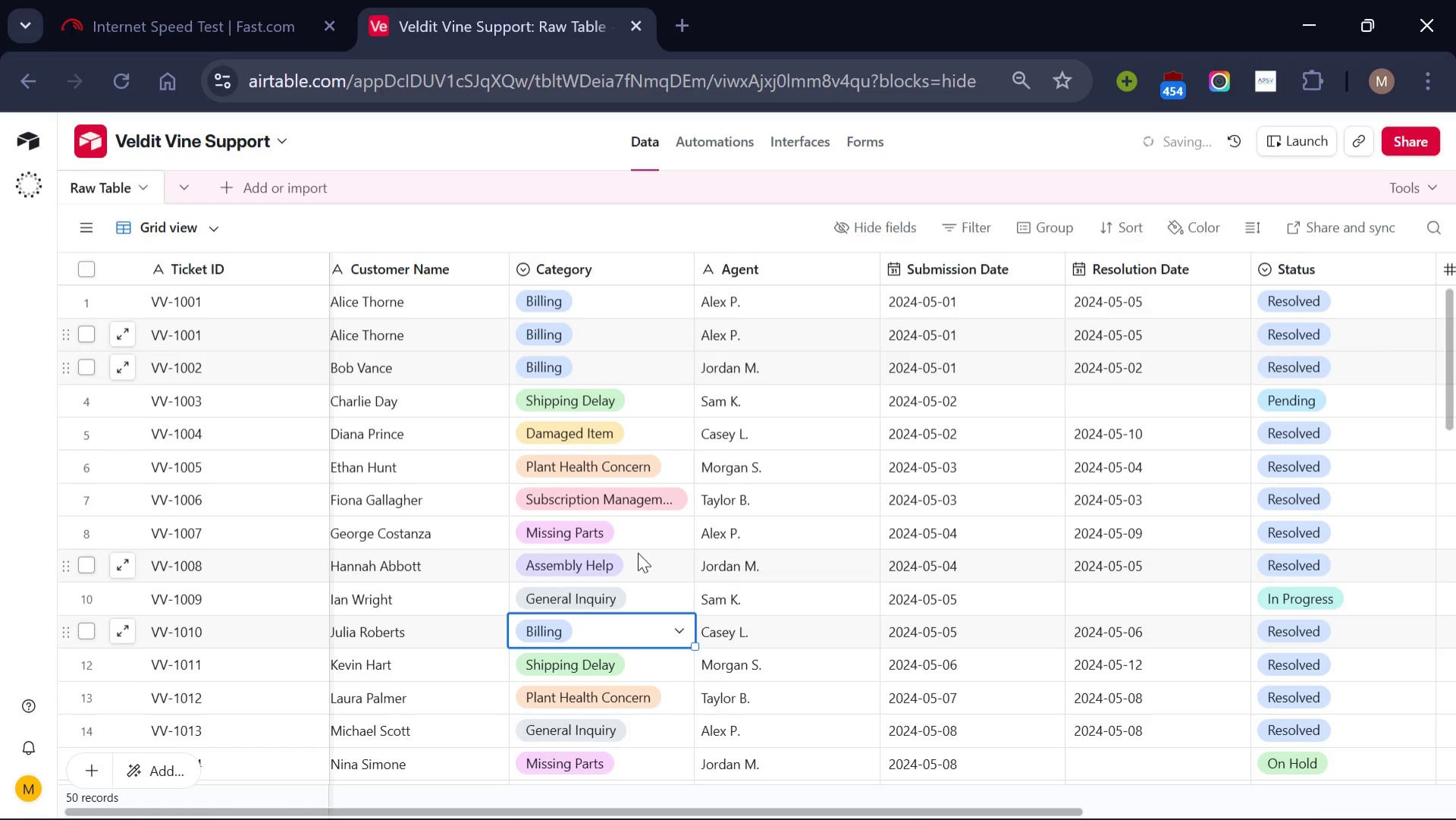 
scroll: coordinate [638, 551], scroll_direction: none, amount: 0.0
 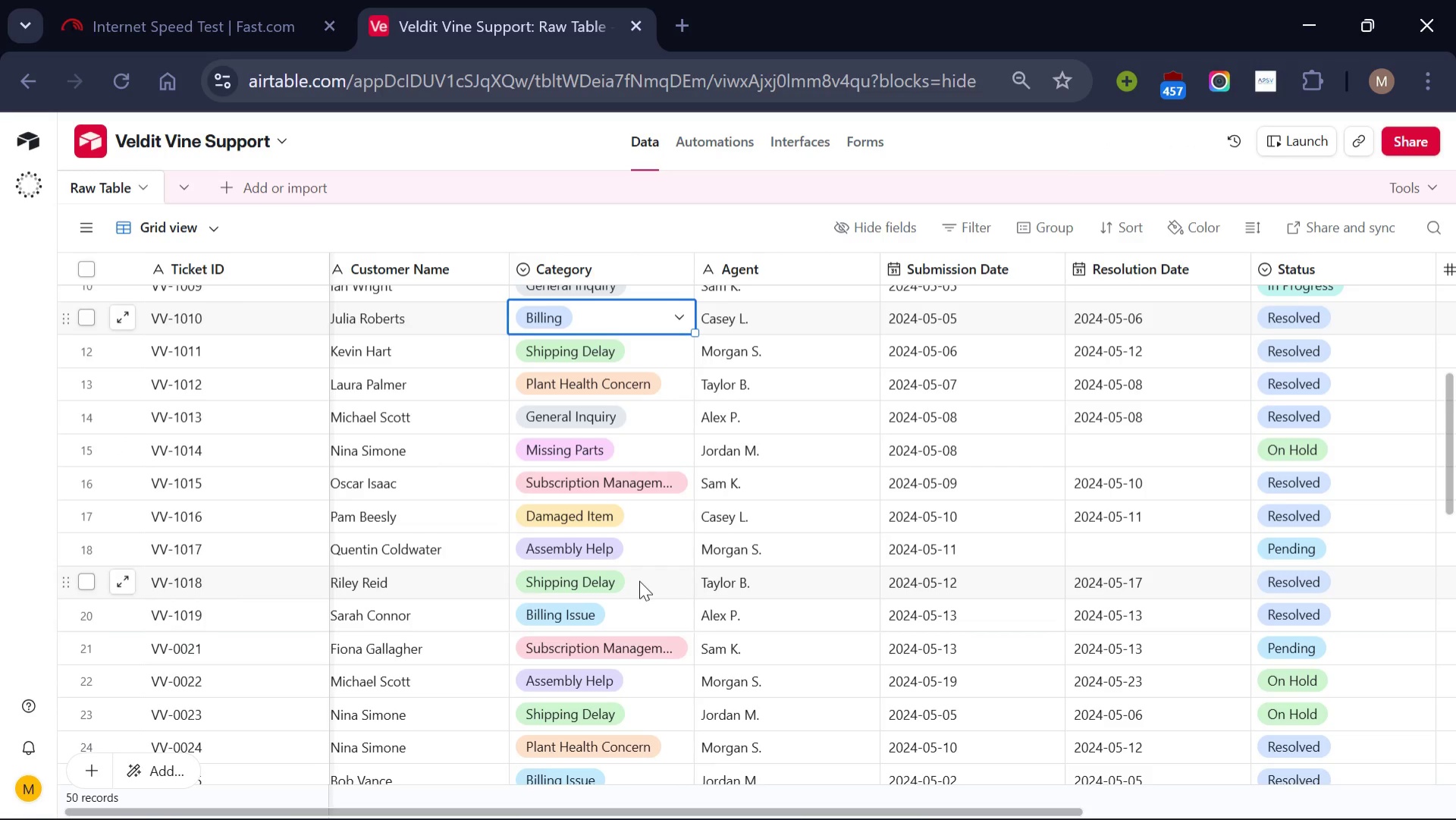 
wait(6.45)
 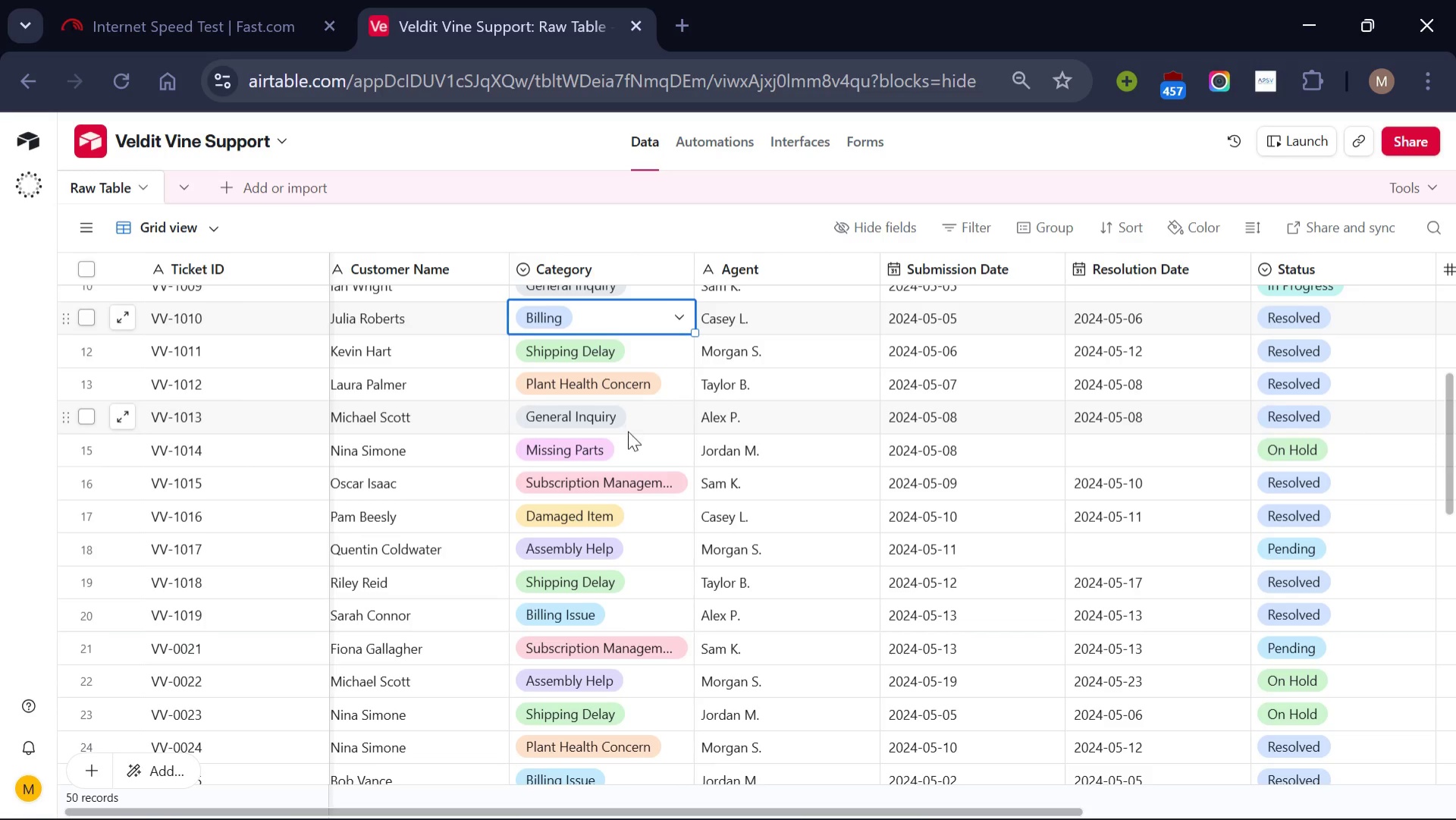 
left_click([652, 617])
 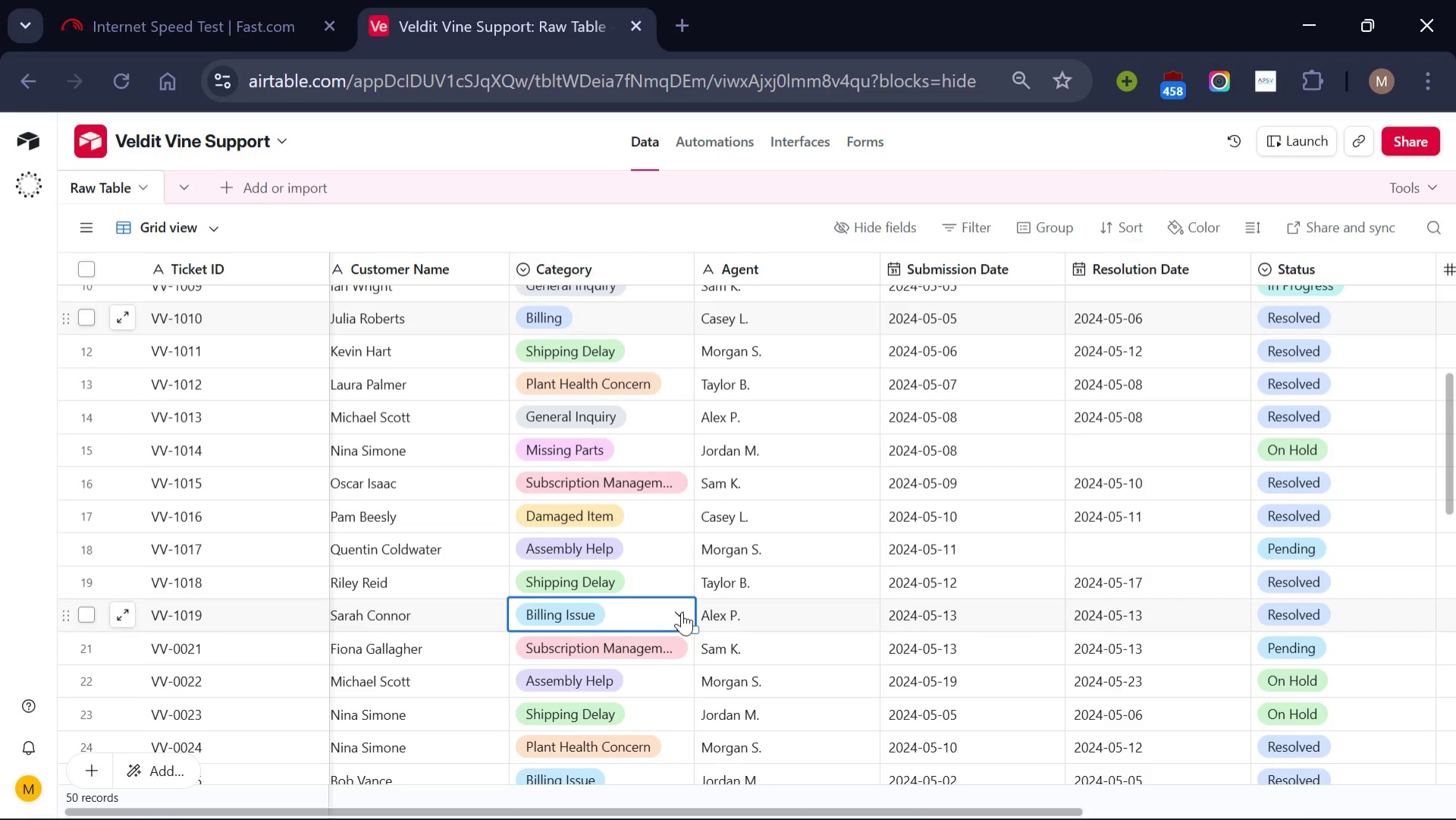 
left_click([682, 611])
 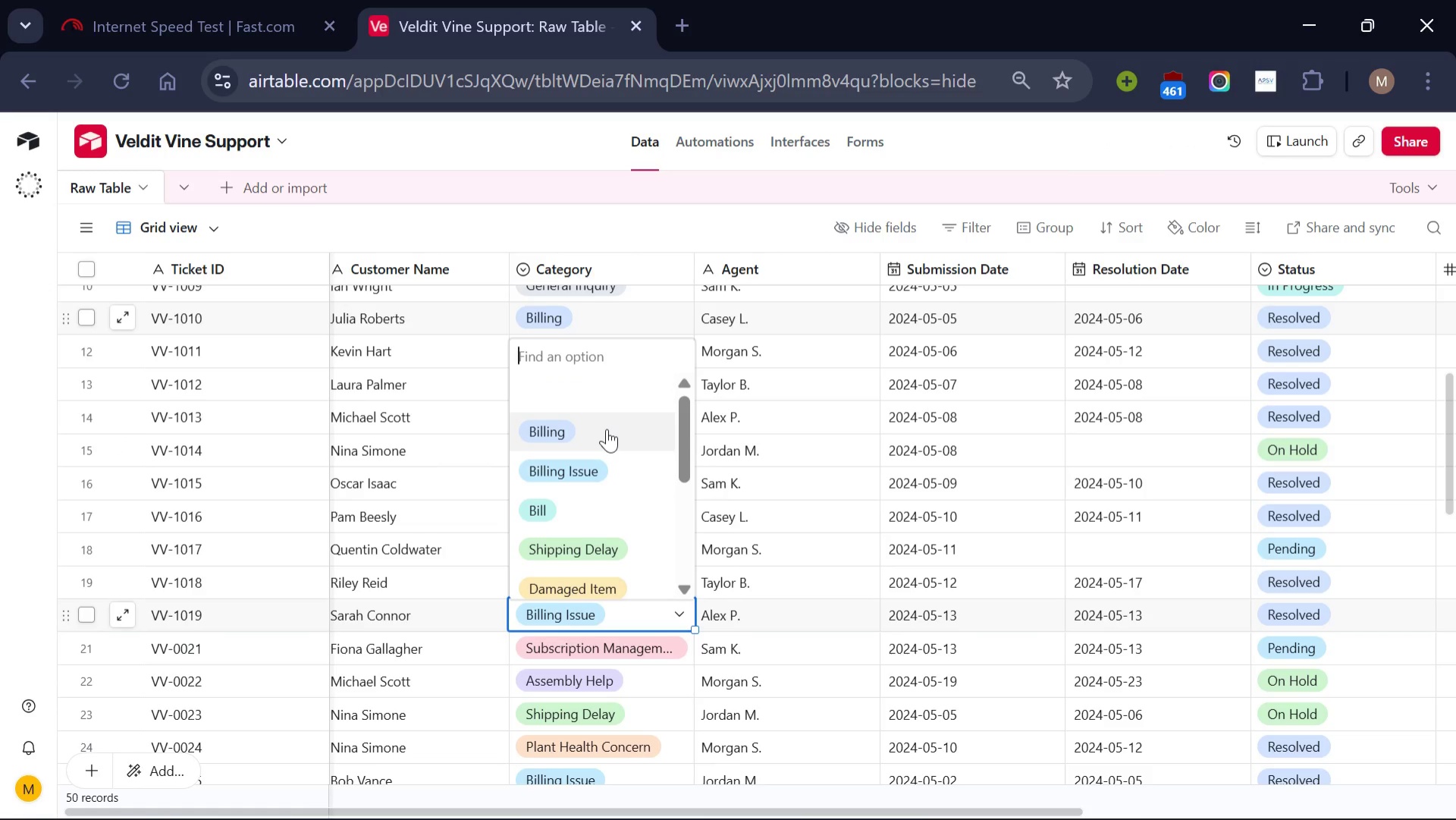 
left_click([607, 429])
 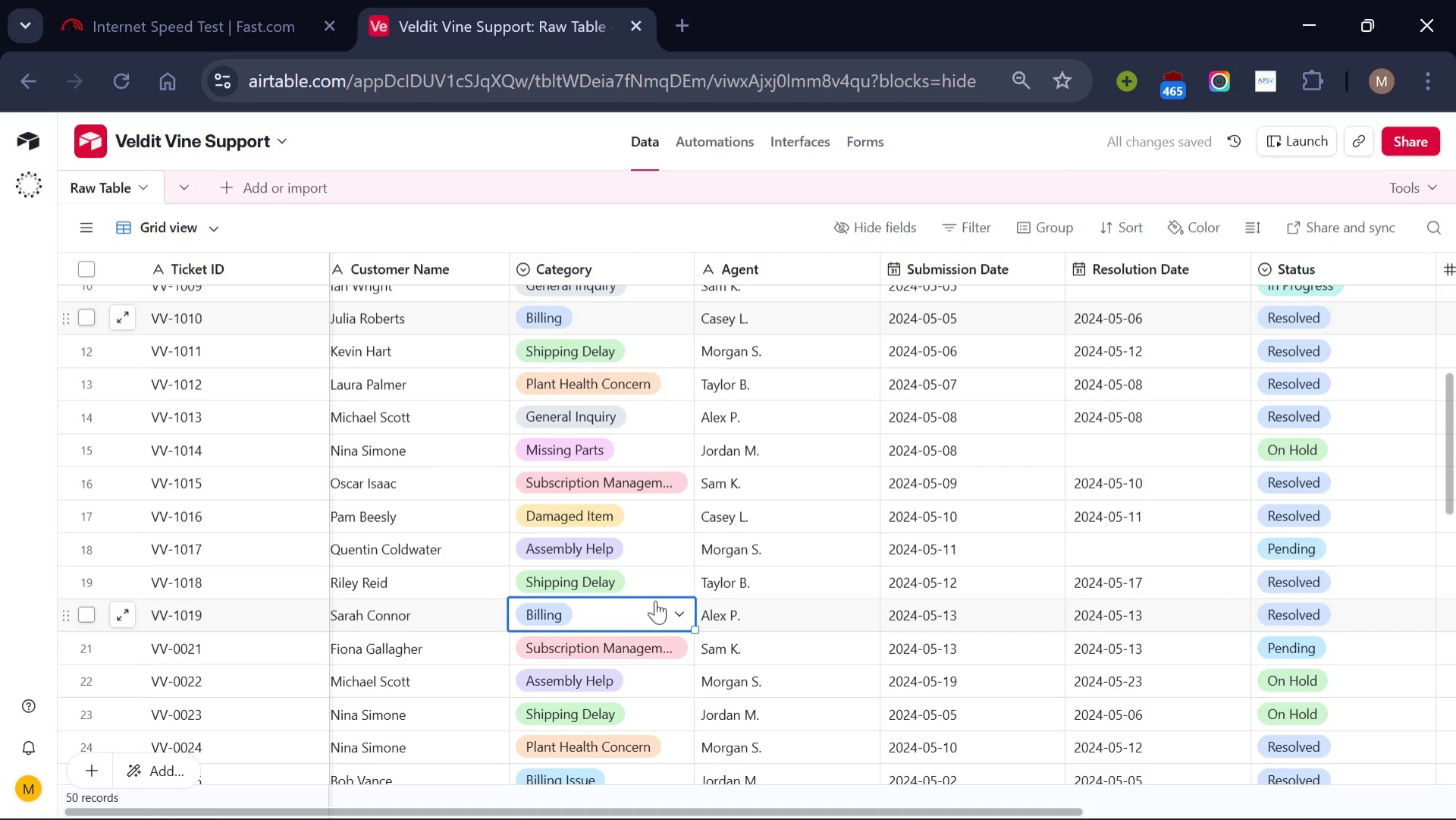 
scroll: coordinate [655, 600], scroll_direction: none, amount: 0.0
 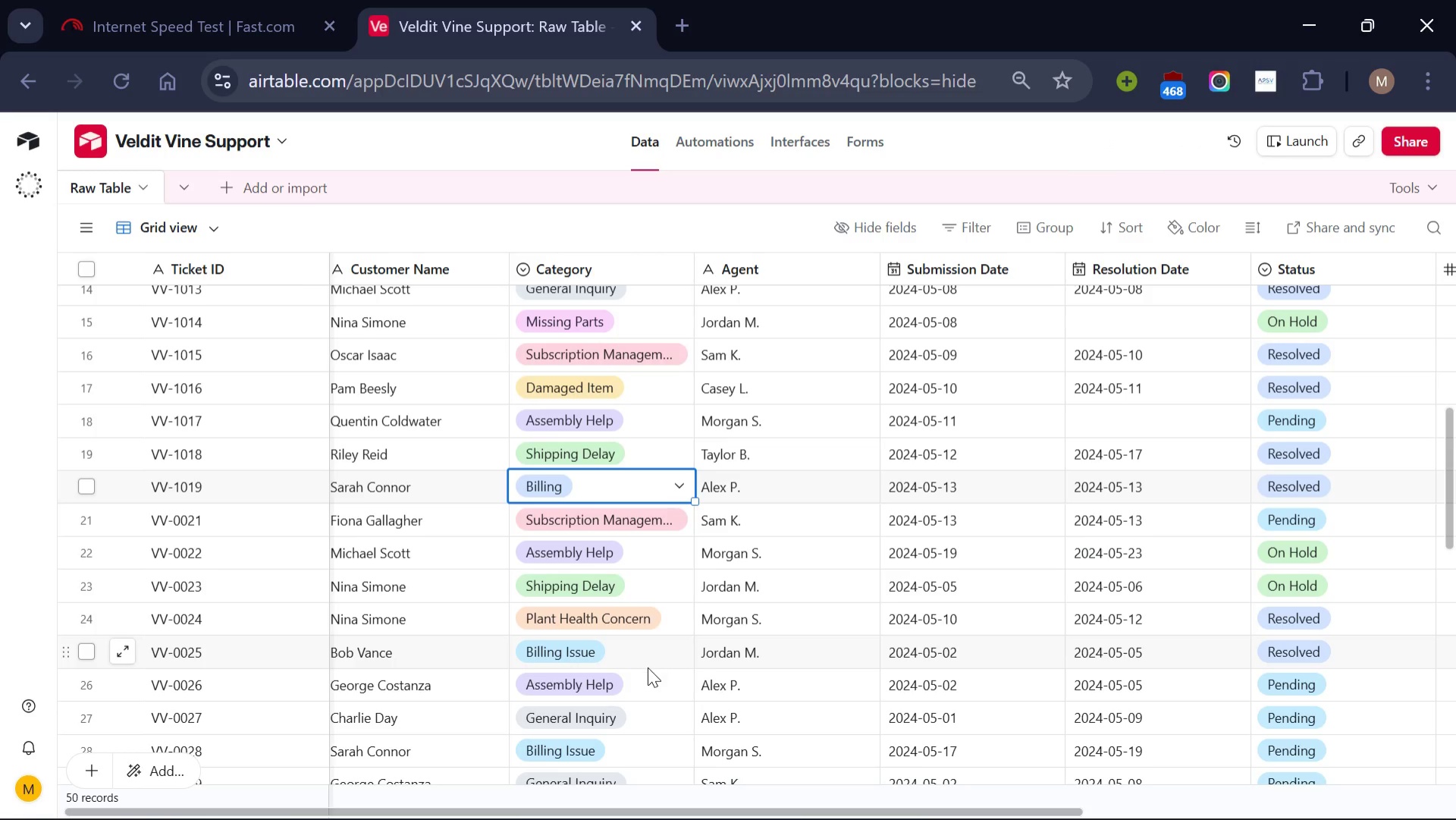 
left_click([651, 655])
 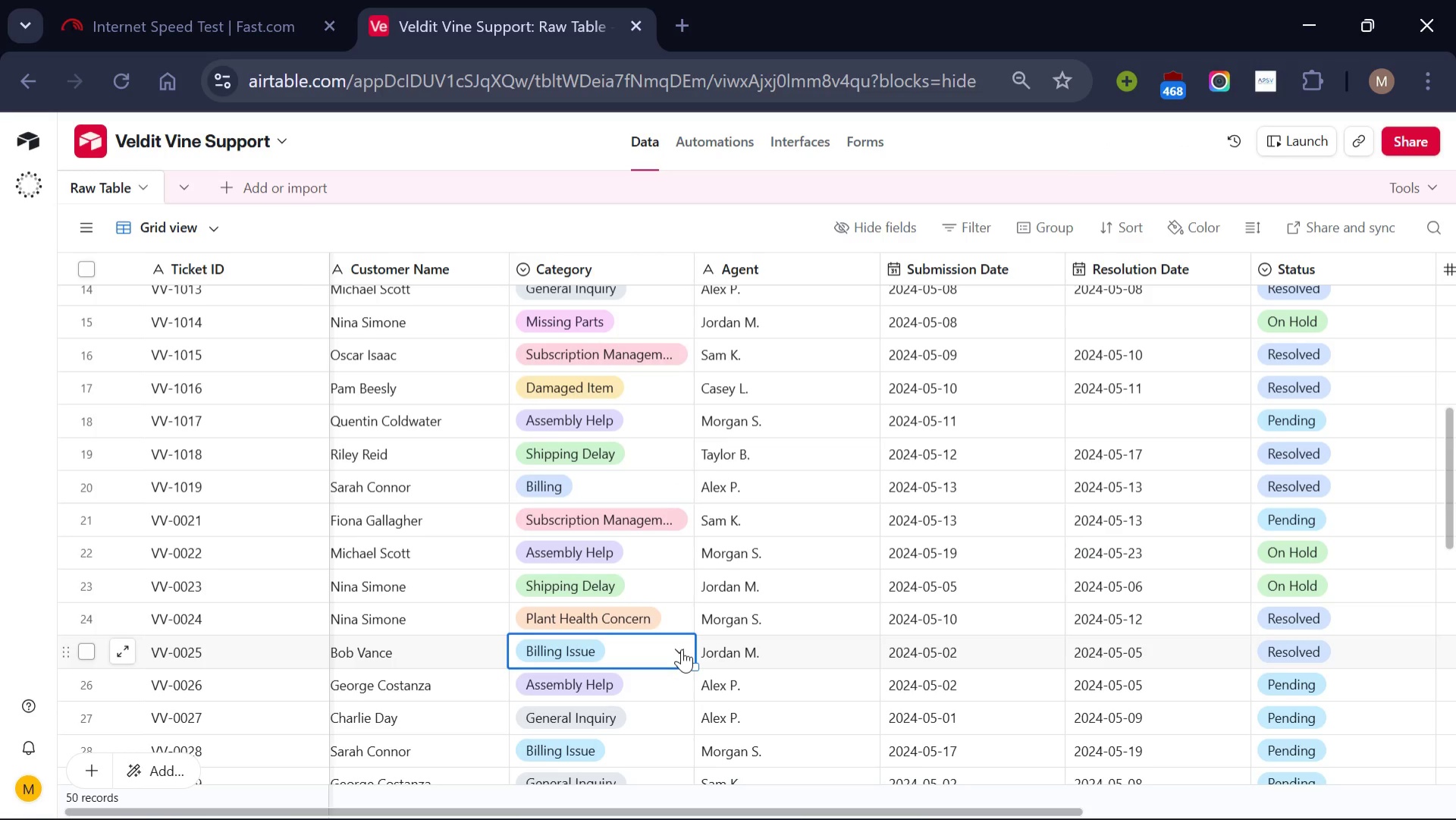 
left_click([682, 649])
 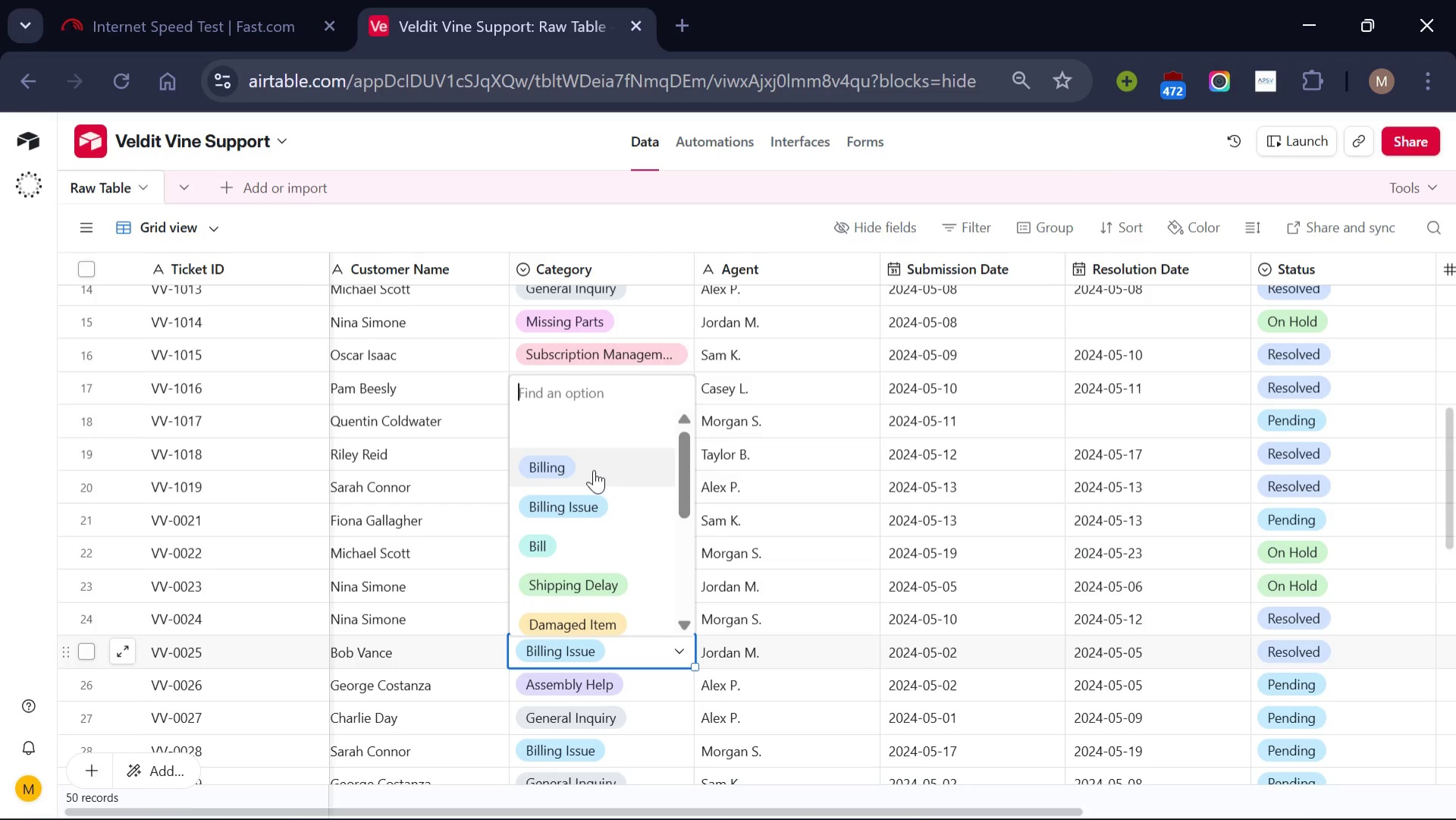 
left_click([594, 470])
 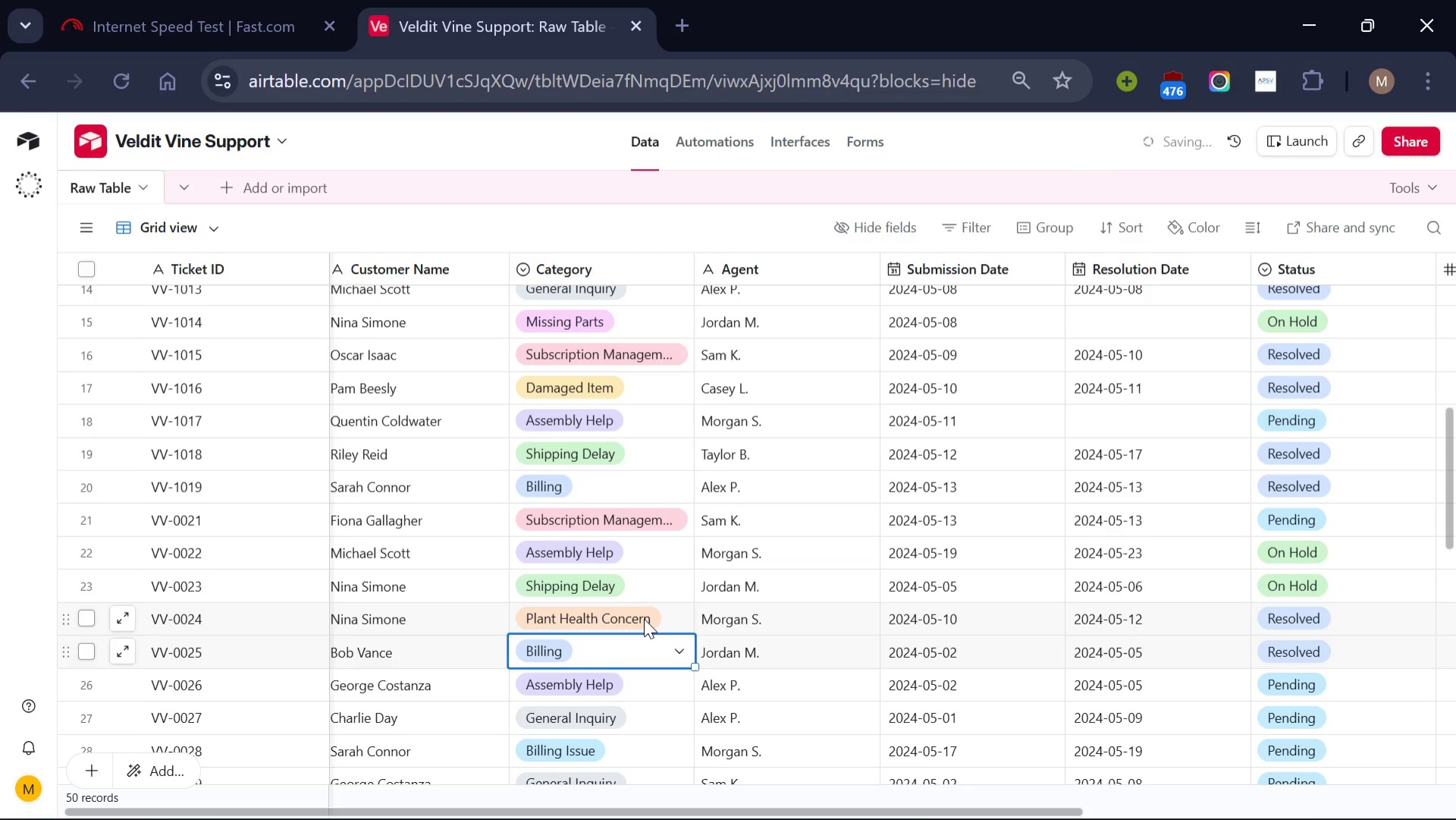 
scroll: coordinate [644, 618], scroll_direction: down, amount: 1.0
 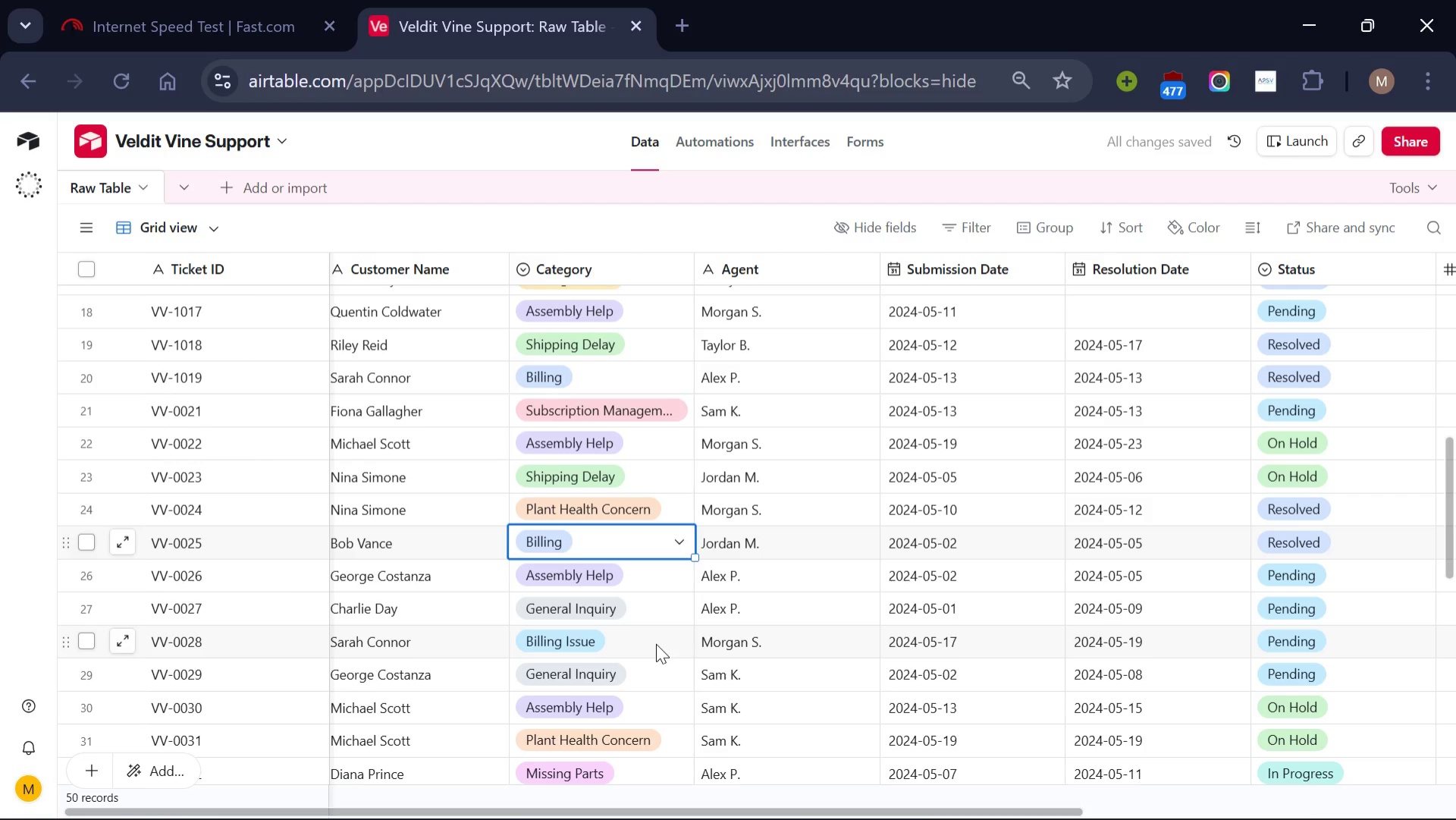 
left_click([656, 644])
 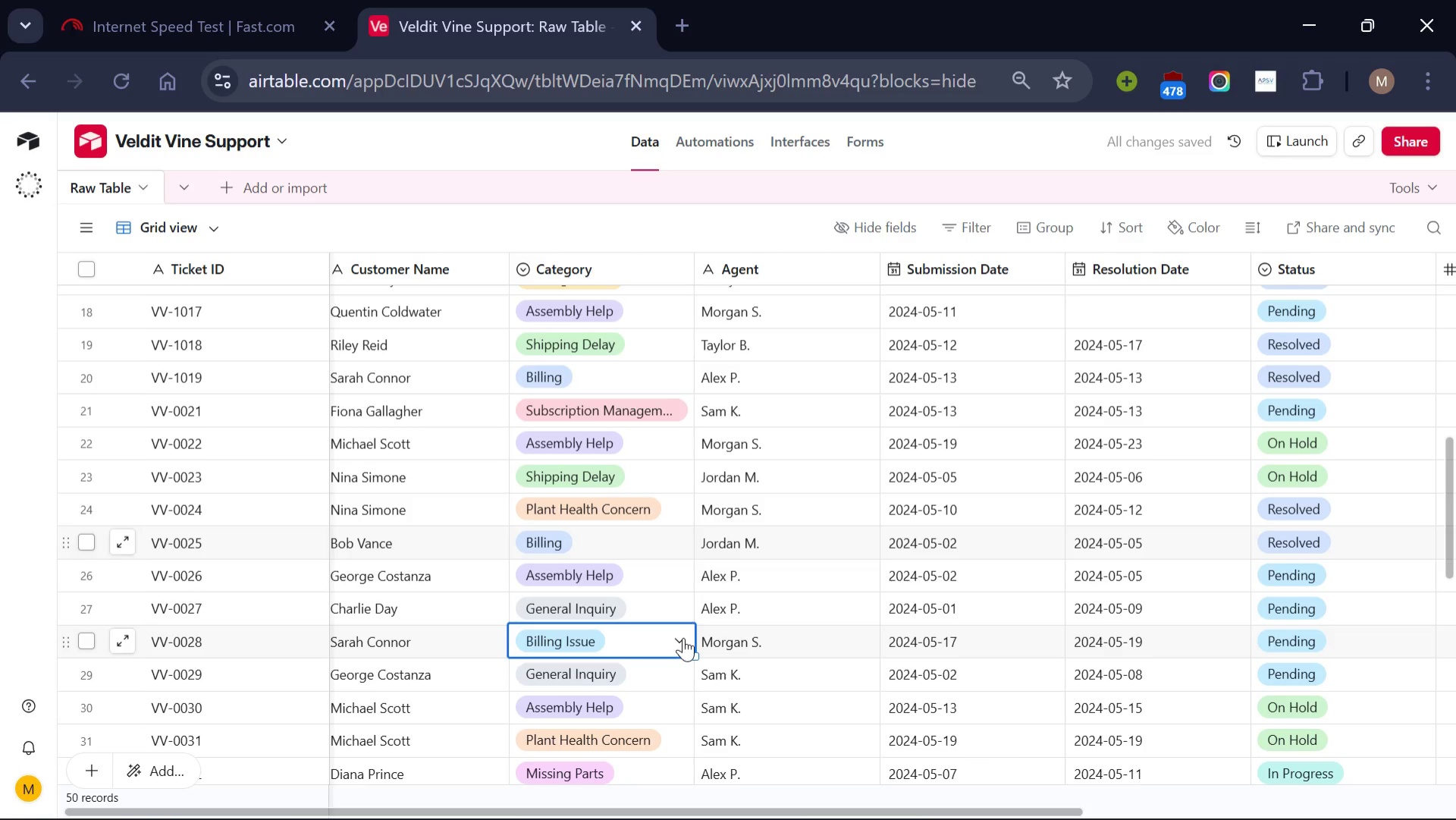 
left_click([683, 637])
 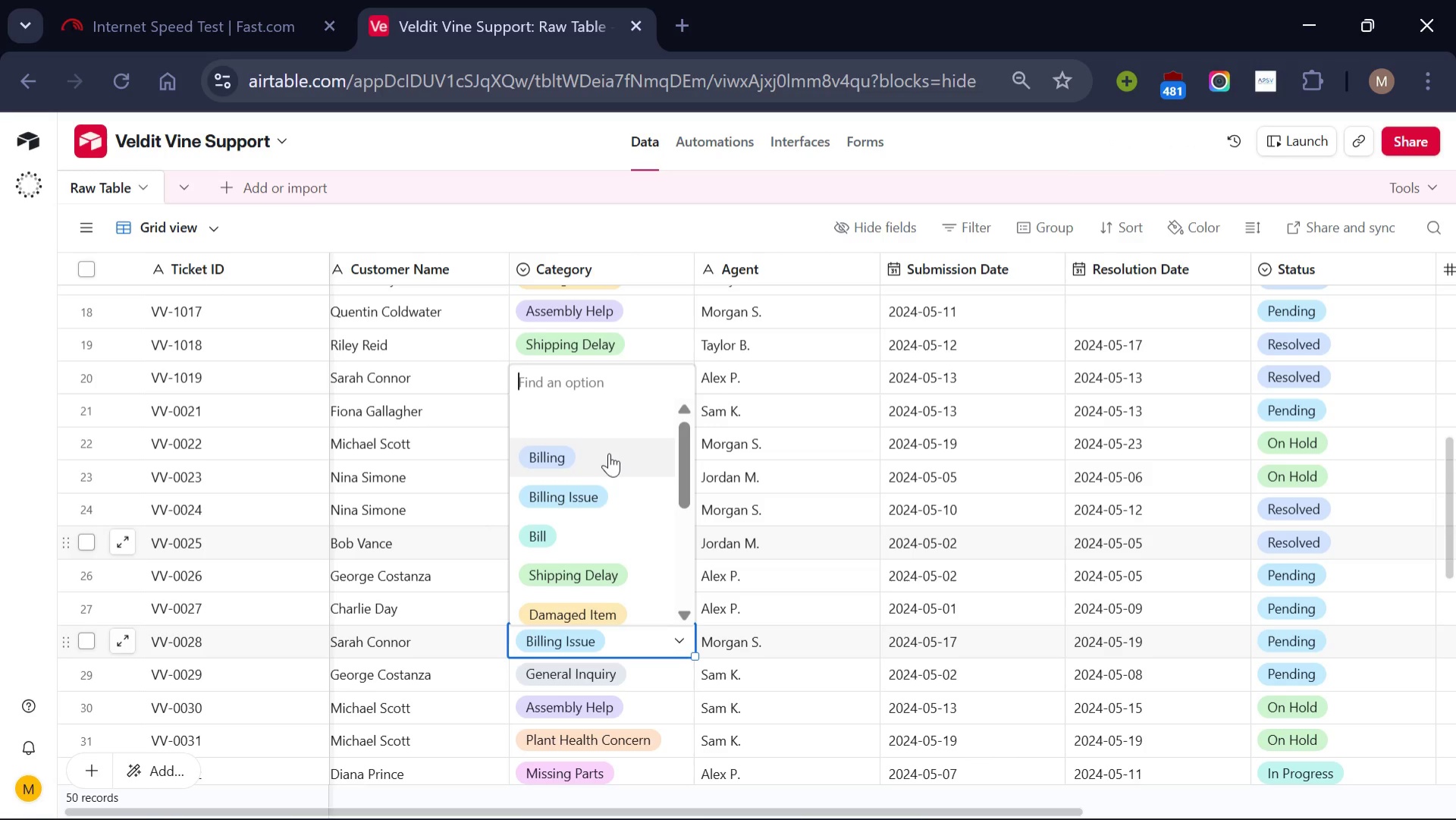 
left_click([609, 453])
 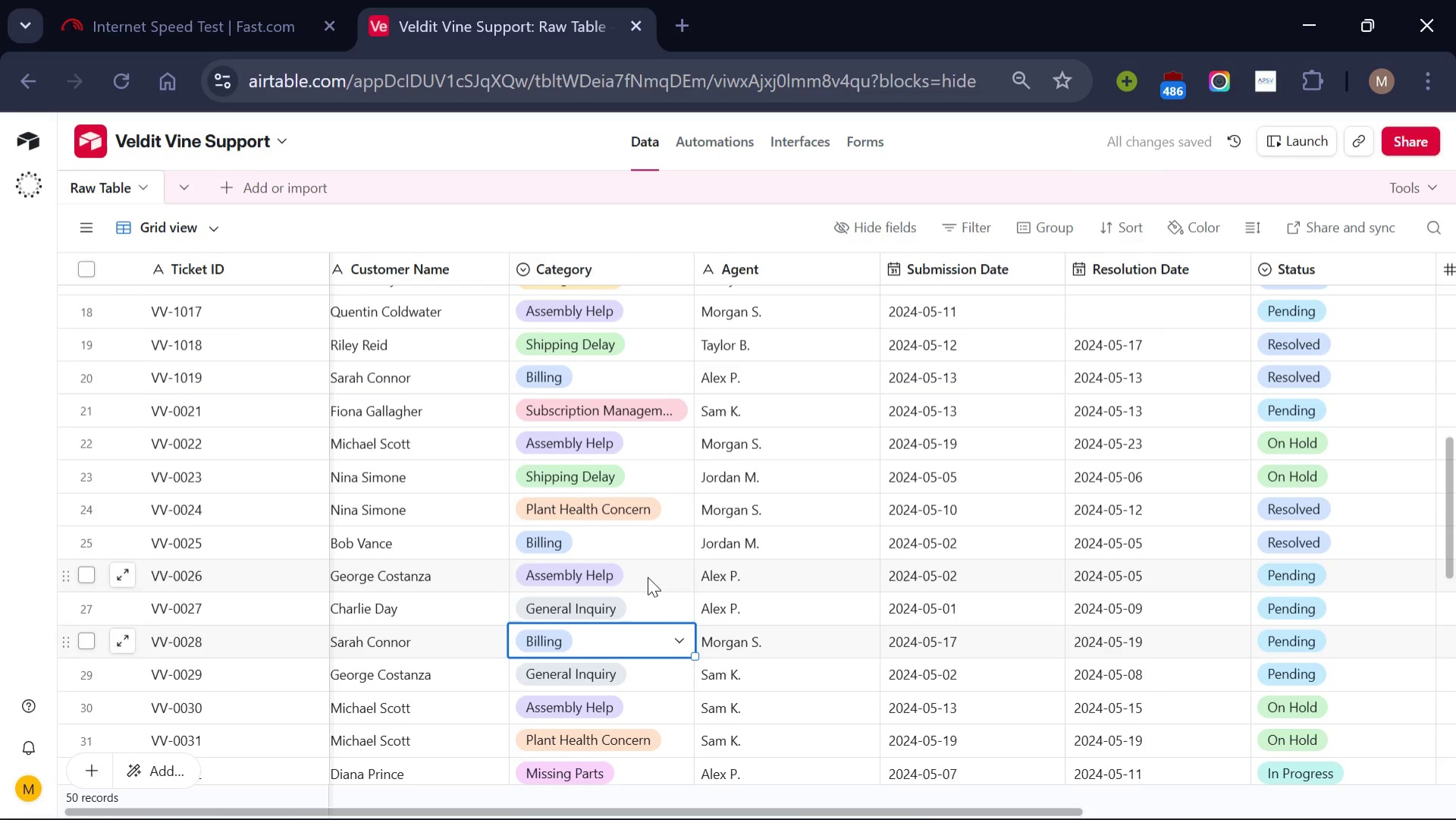 
scroll: coordinate [648, 577], scroll_direction: none, amount: 0.0
 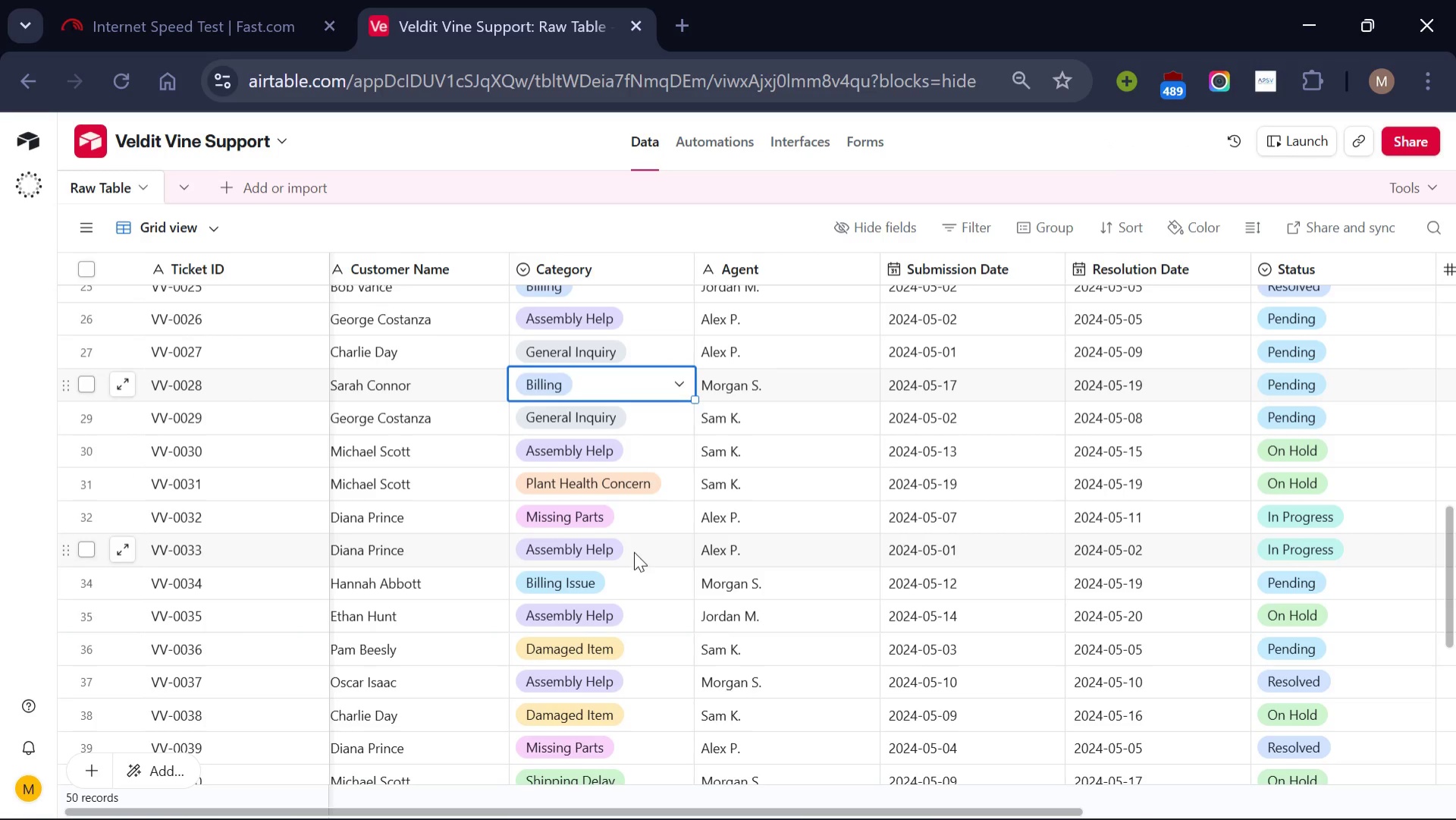 
left_click([641, 580])
 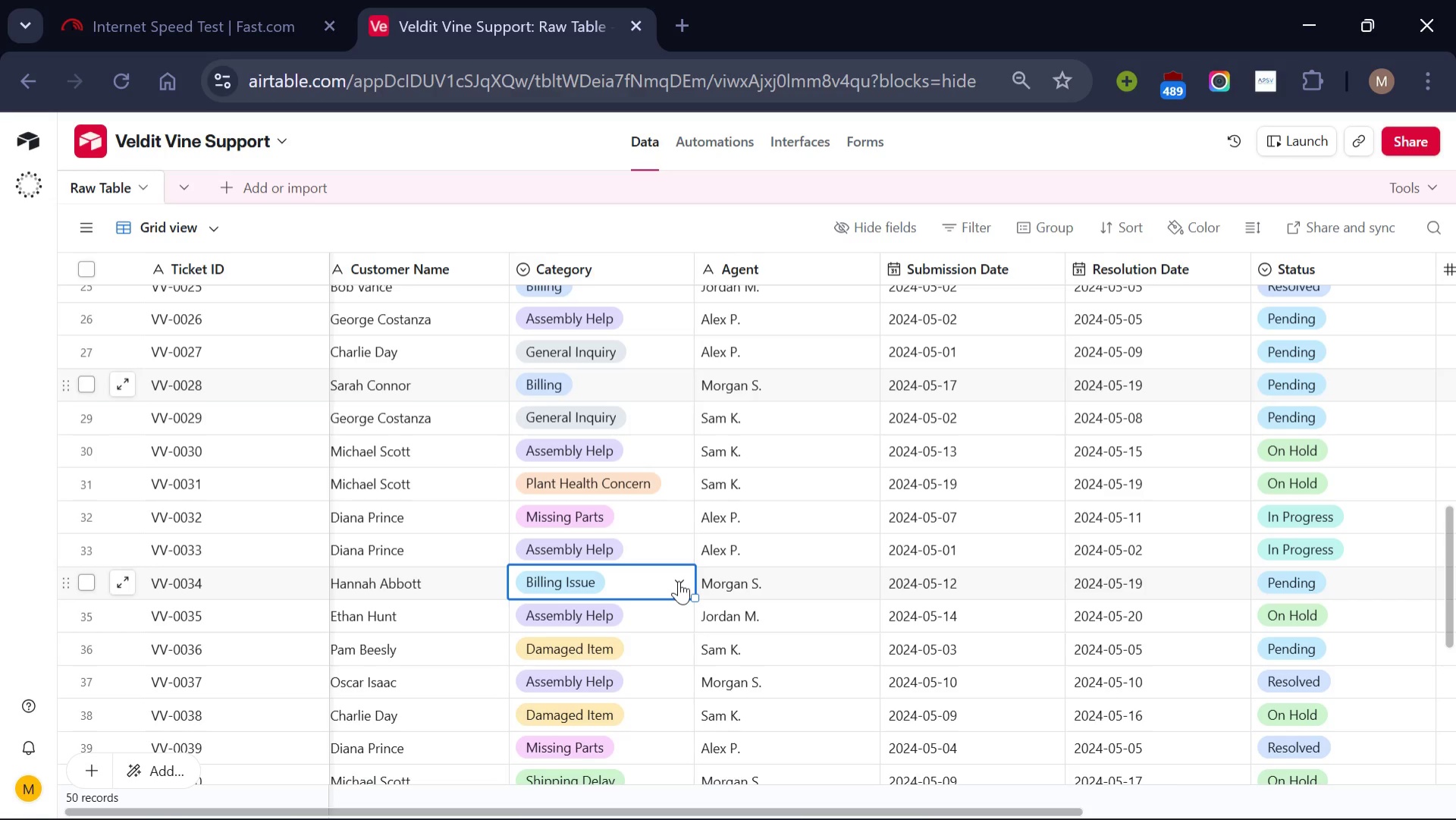 
left_click([679, 580])
 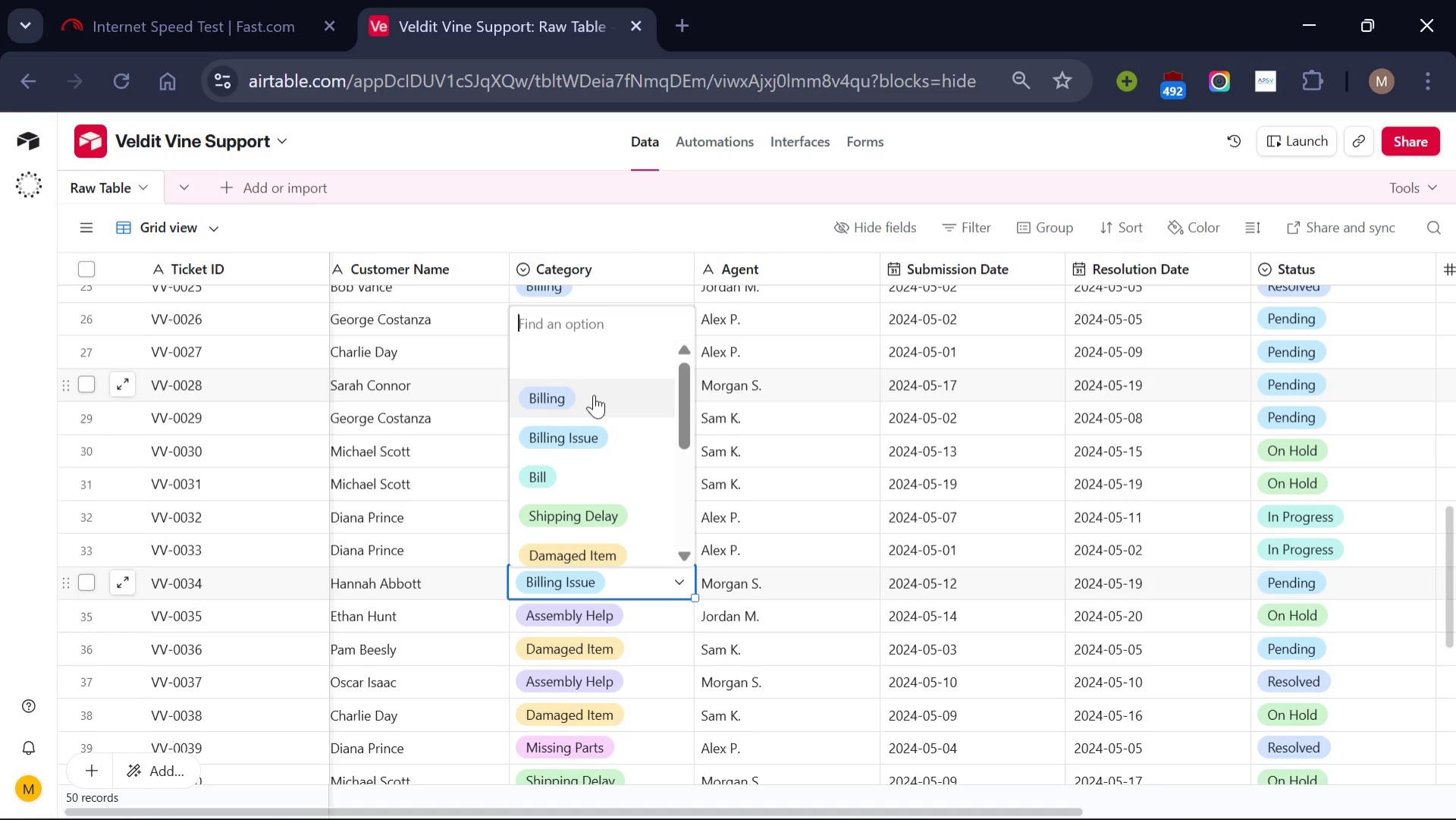 
left_click([594, 394])
 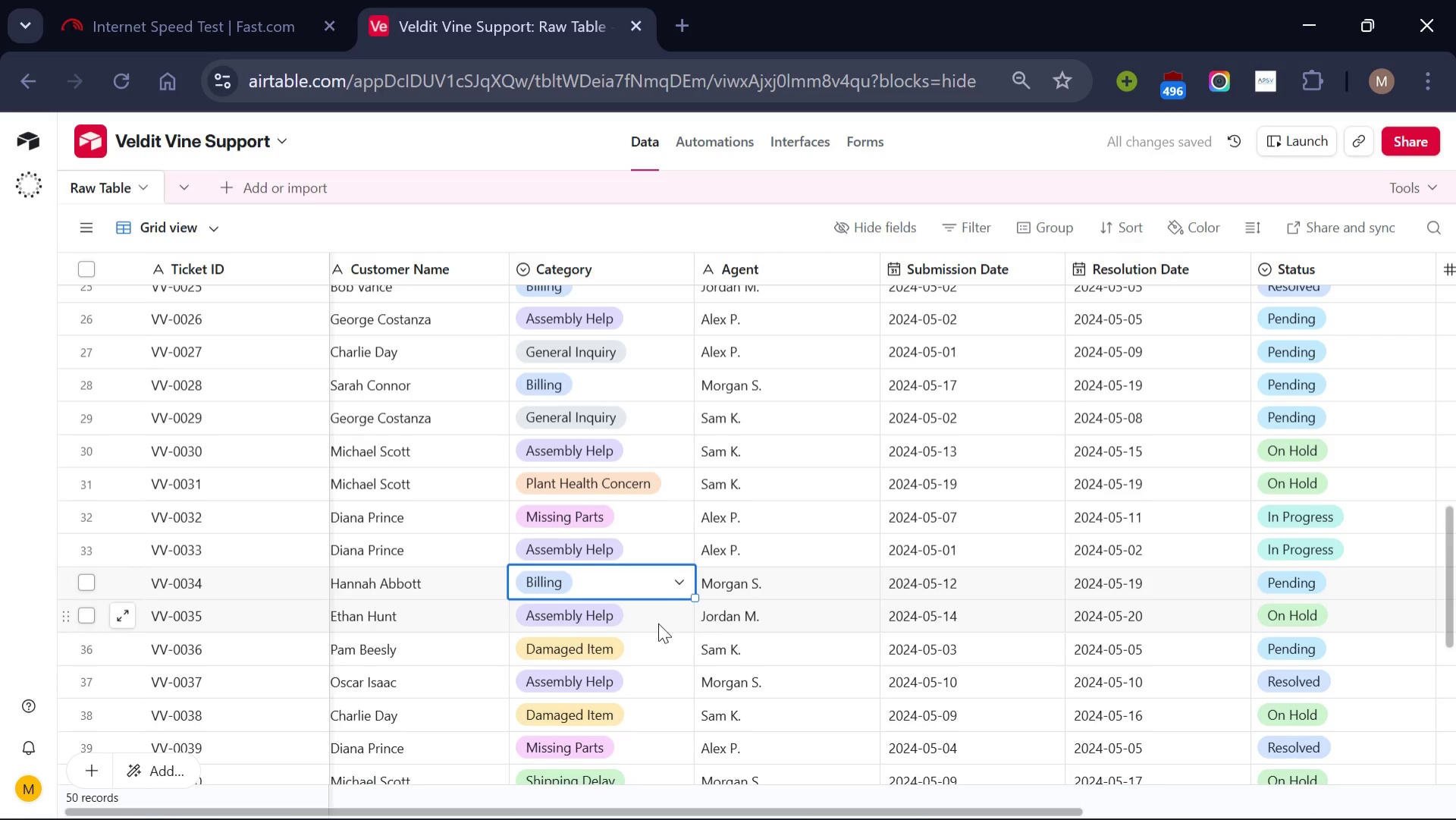 
scroll: coordinate [663, 617], scroll_direction: down, amount: 1.0
 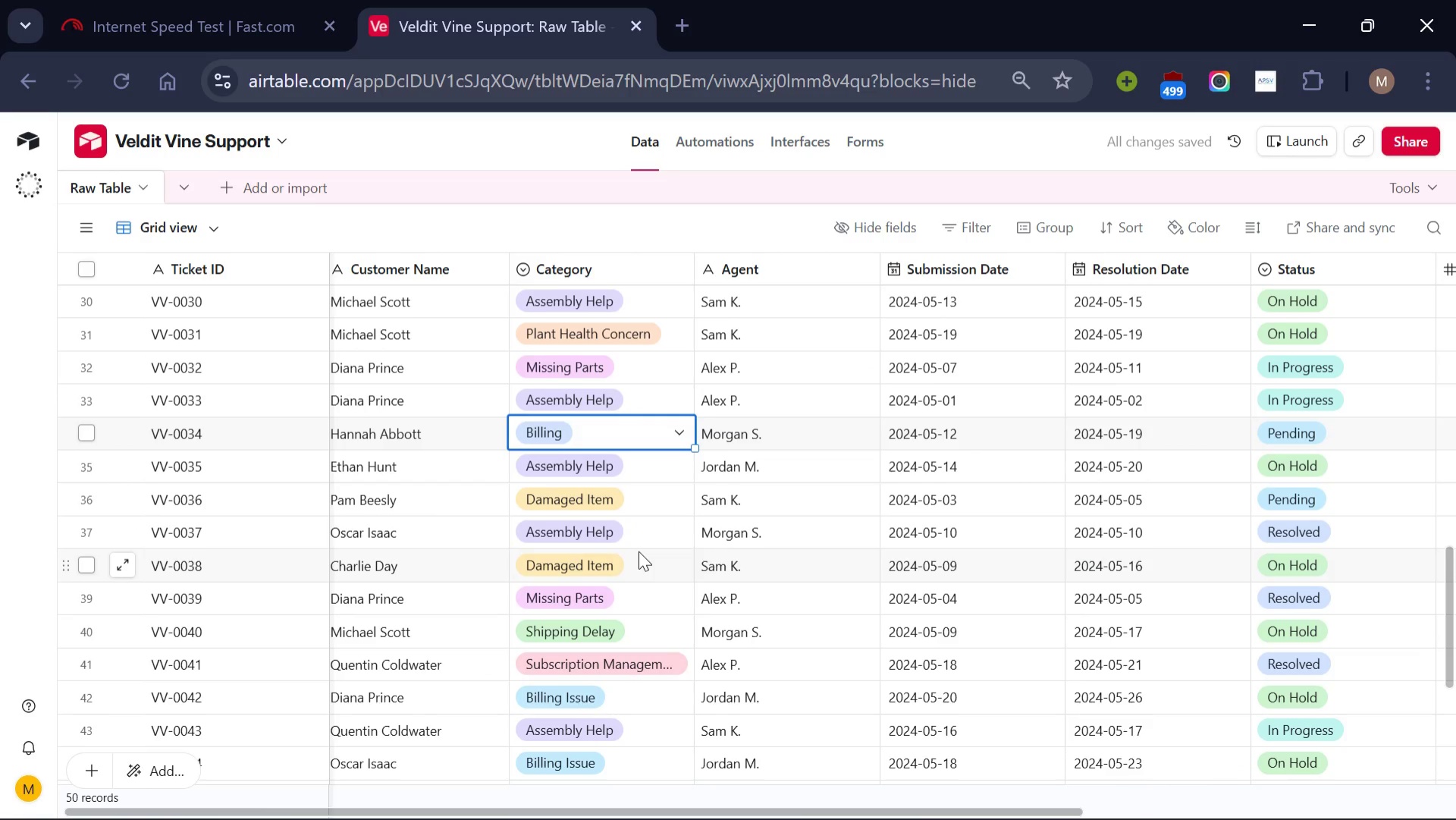 
wait(7.8)
 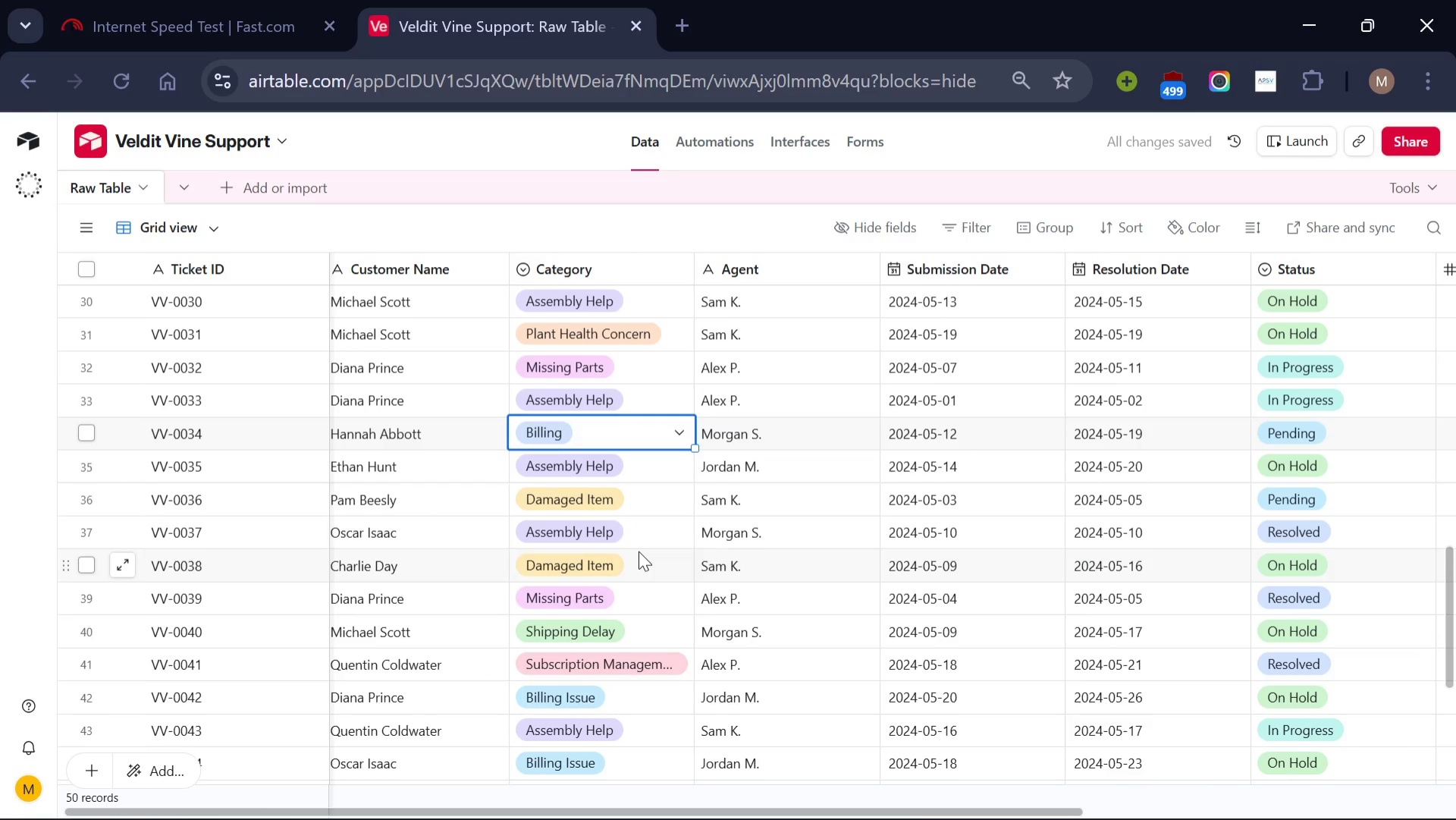 
left_click([653, 696])
 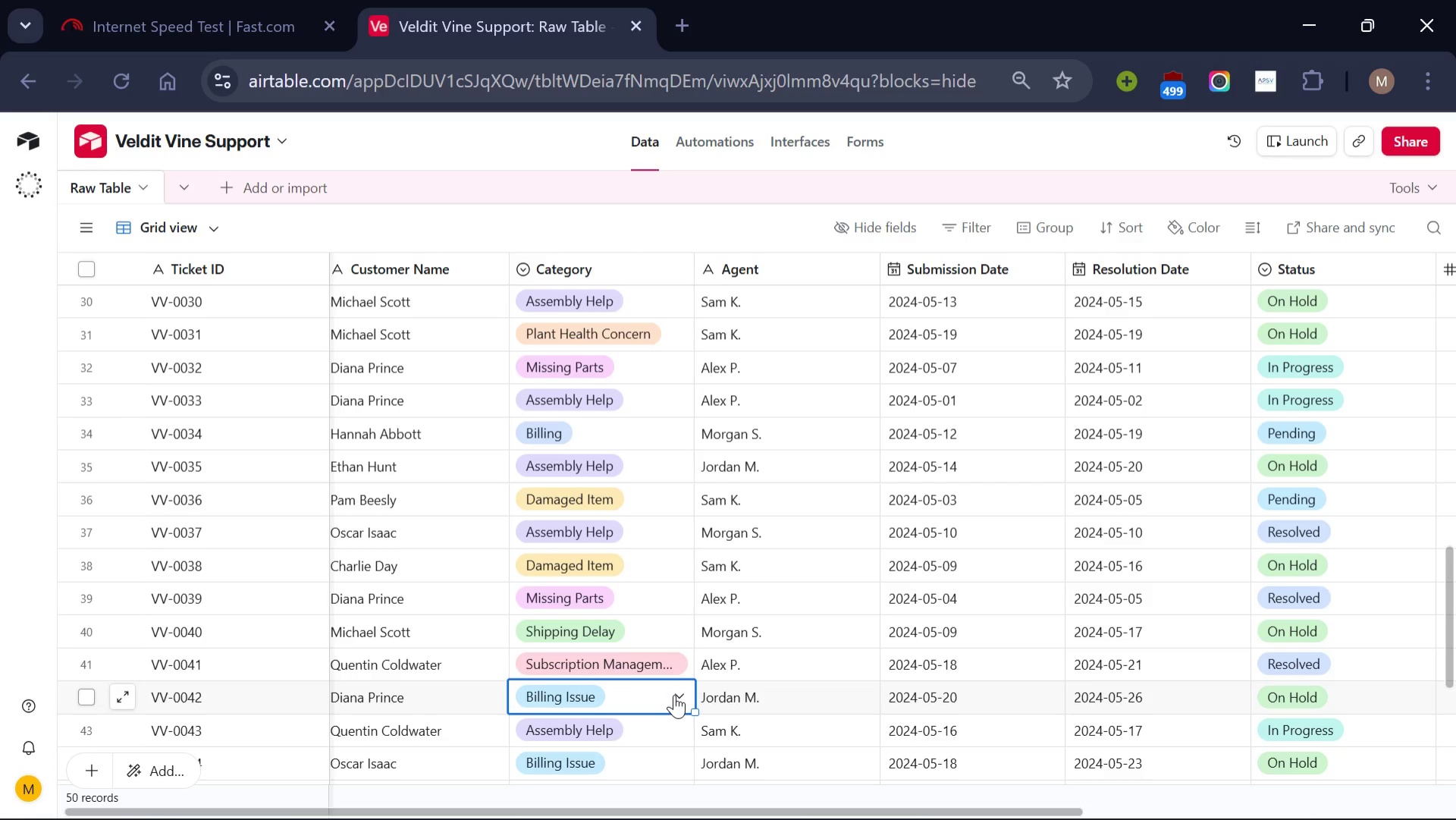 
left_click([674, 694])
 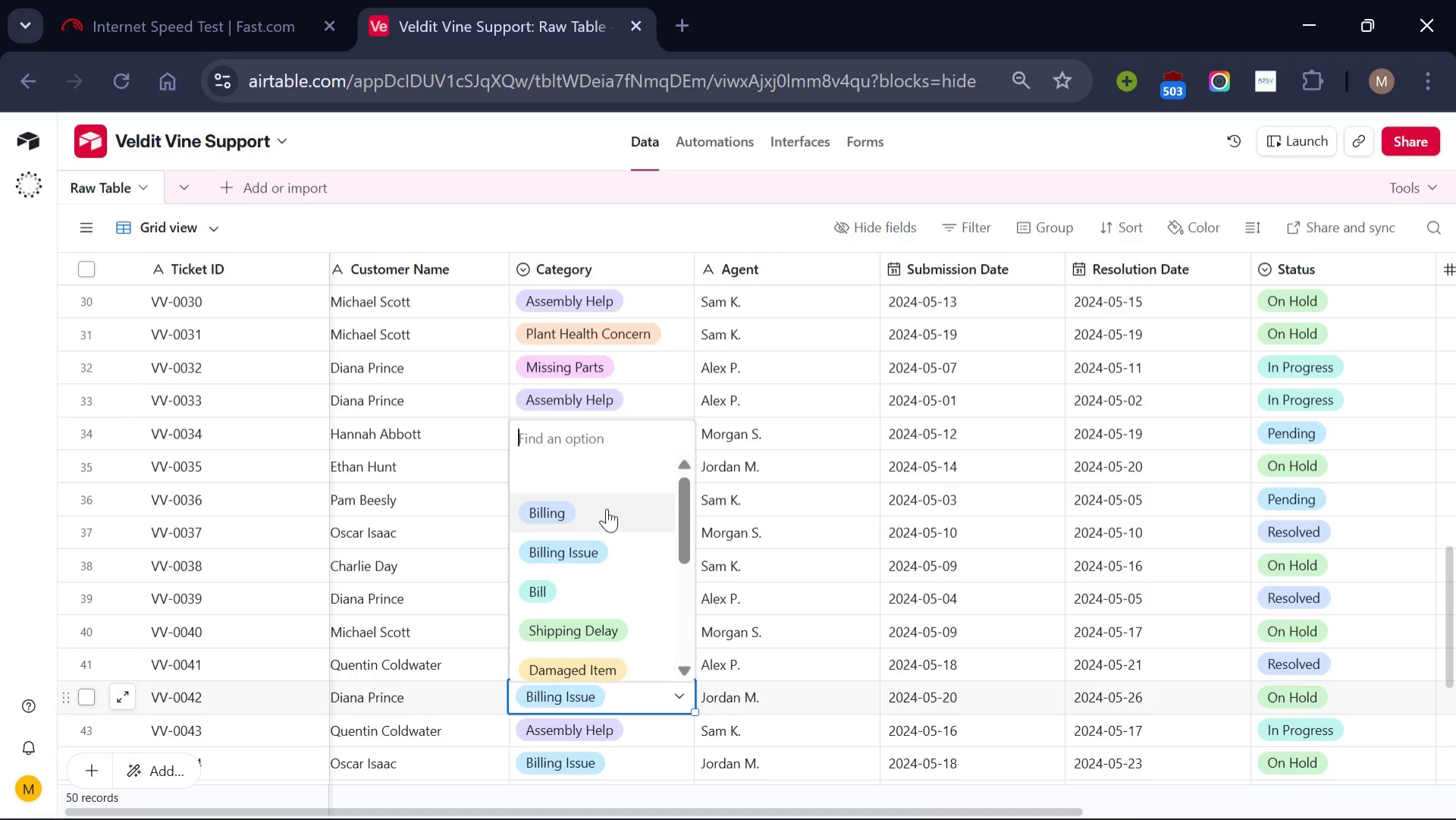 
left_click([607, 508])
 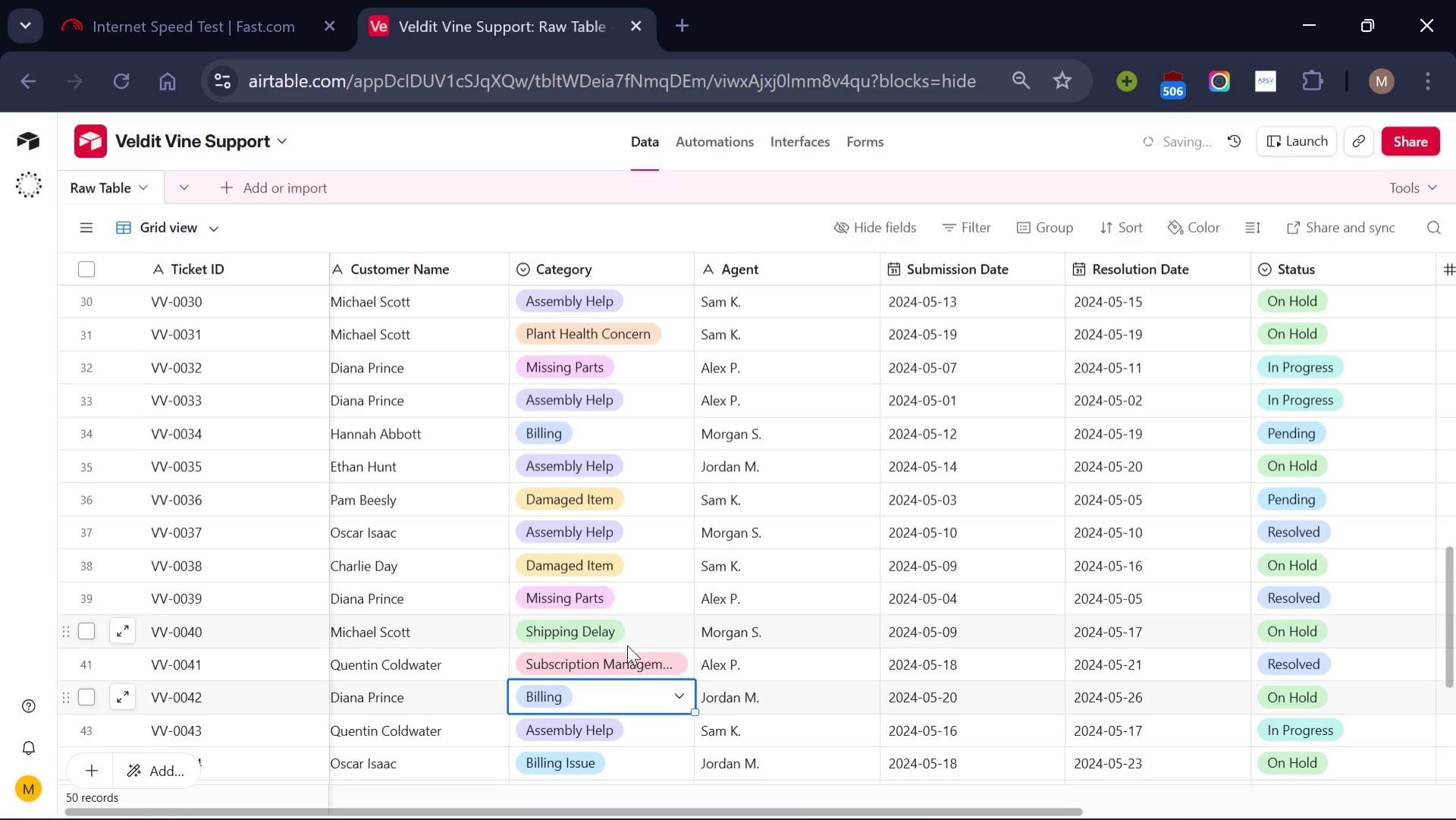 
scroll: coordinate [627, 645], scroll_direction: none, amount: 0.0
 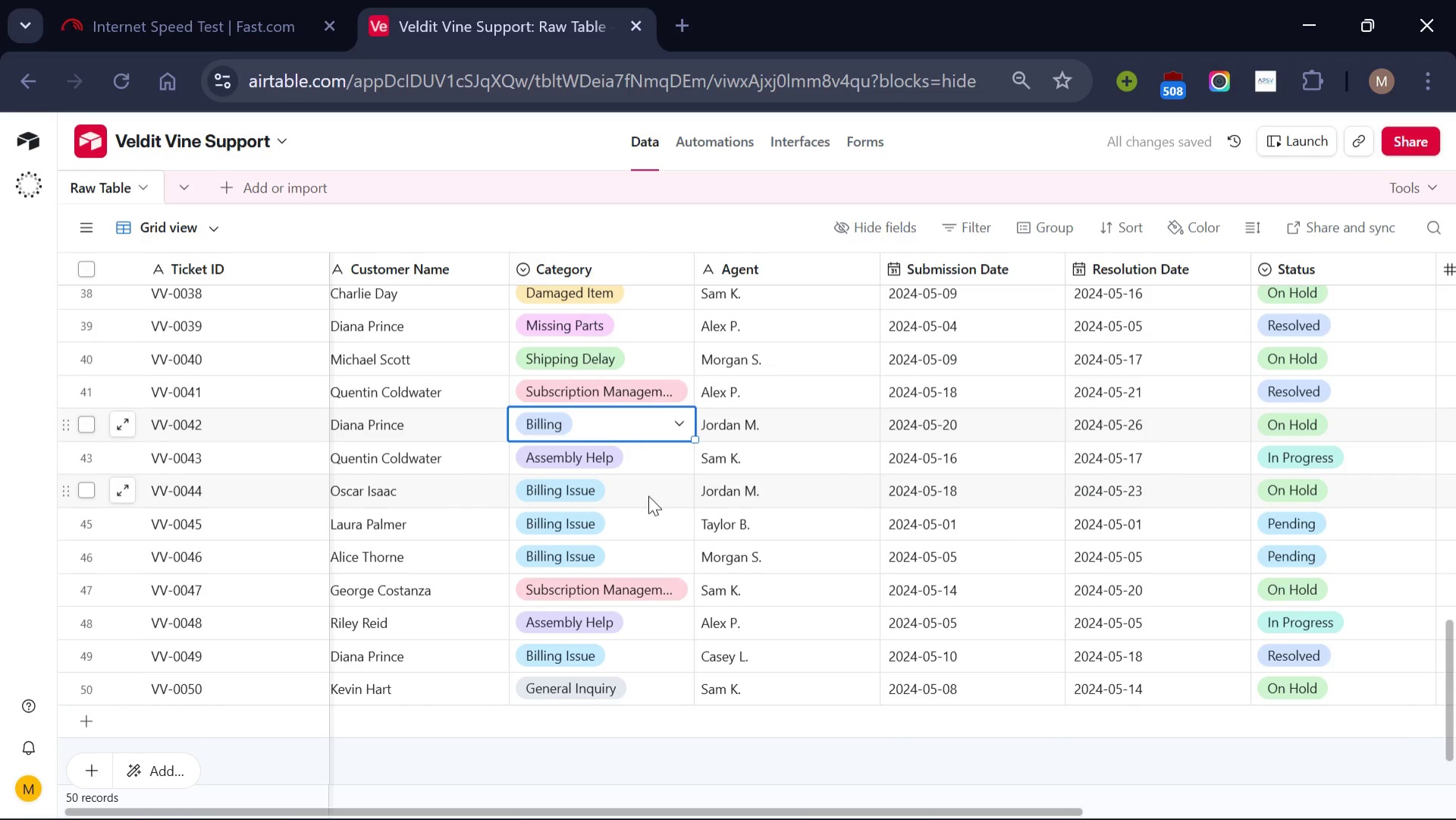 
left_click([648, 495])
 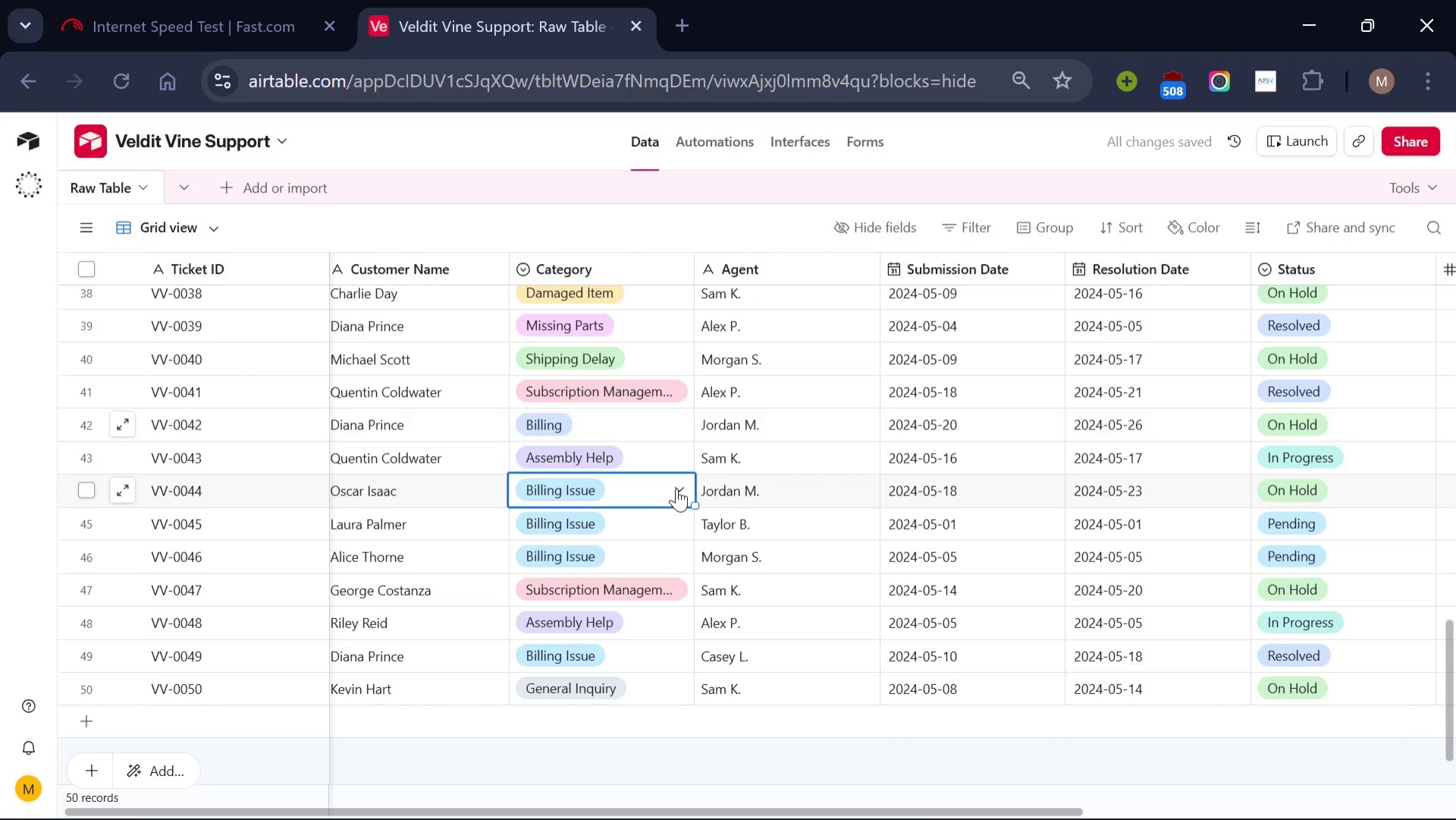 
left_click([676, 488])
 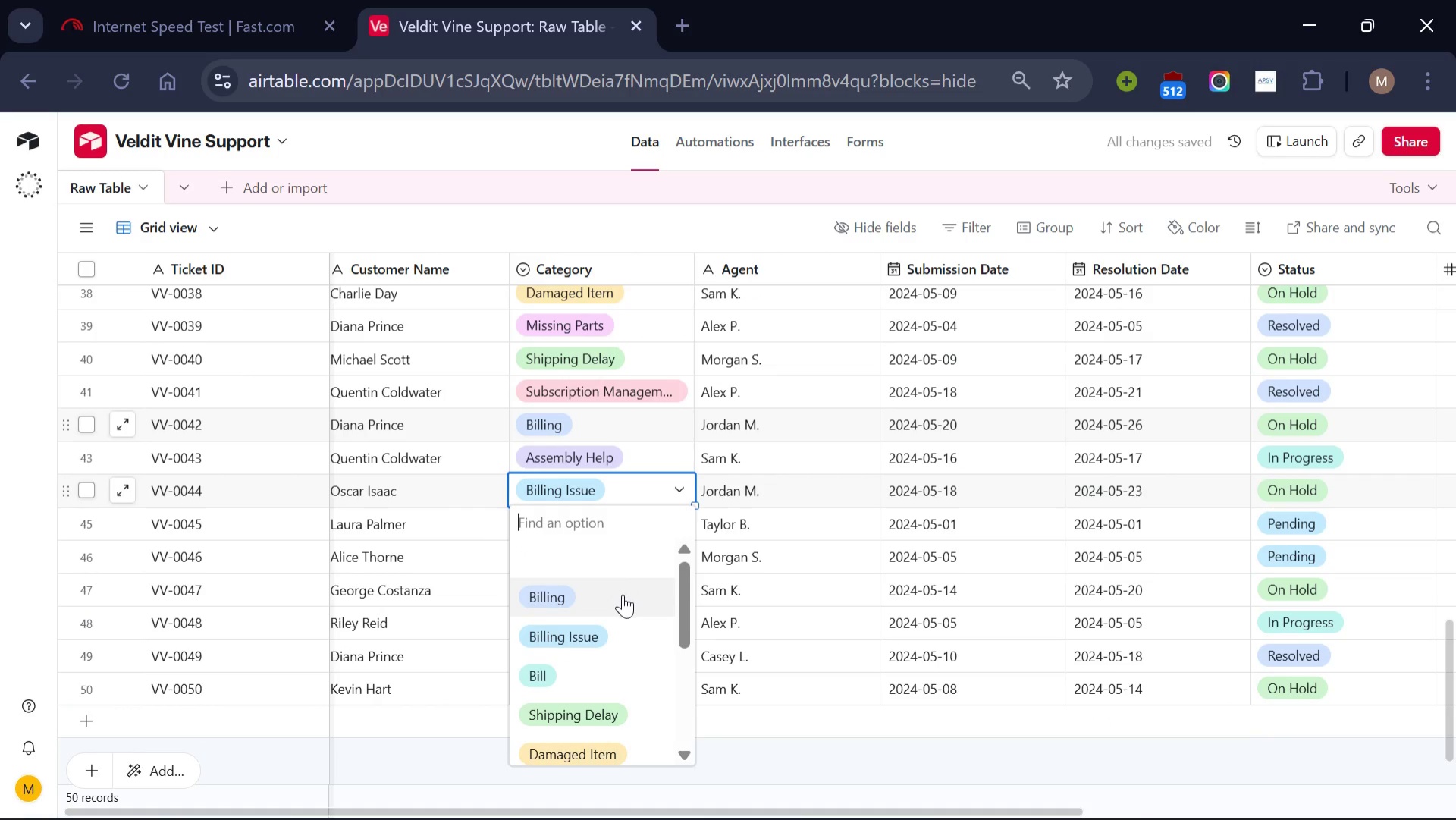 
left_click([623, 594])
 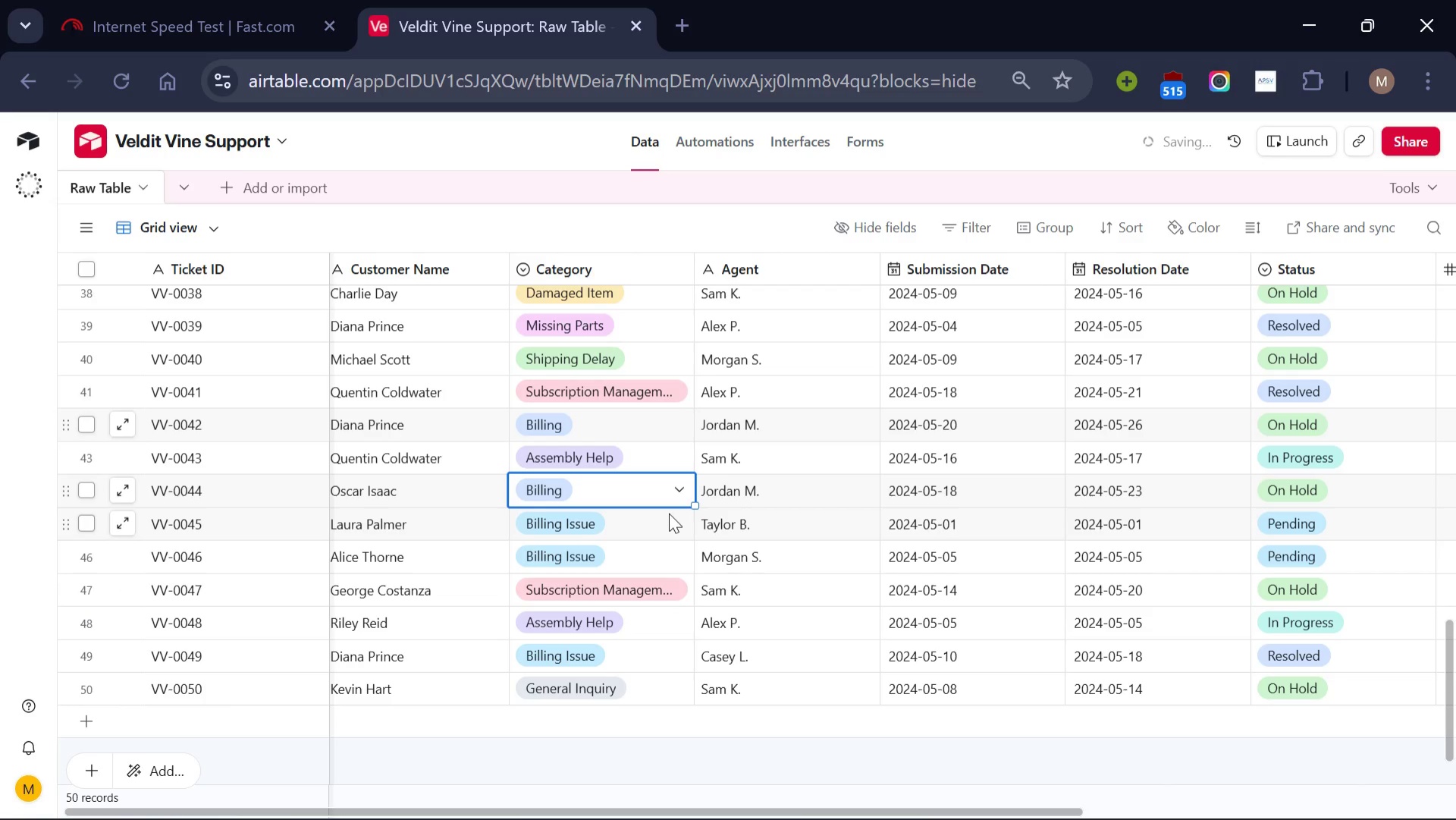 
left_click([669, 513])
 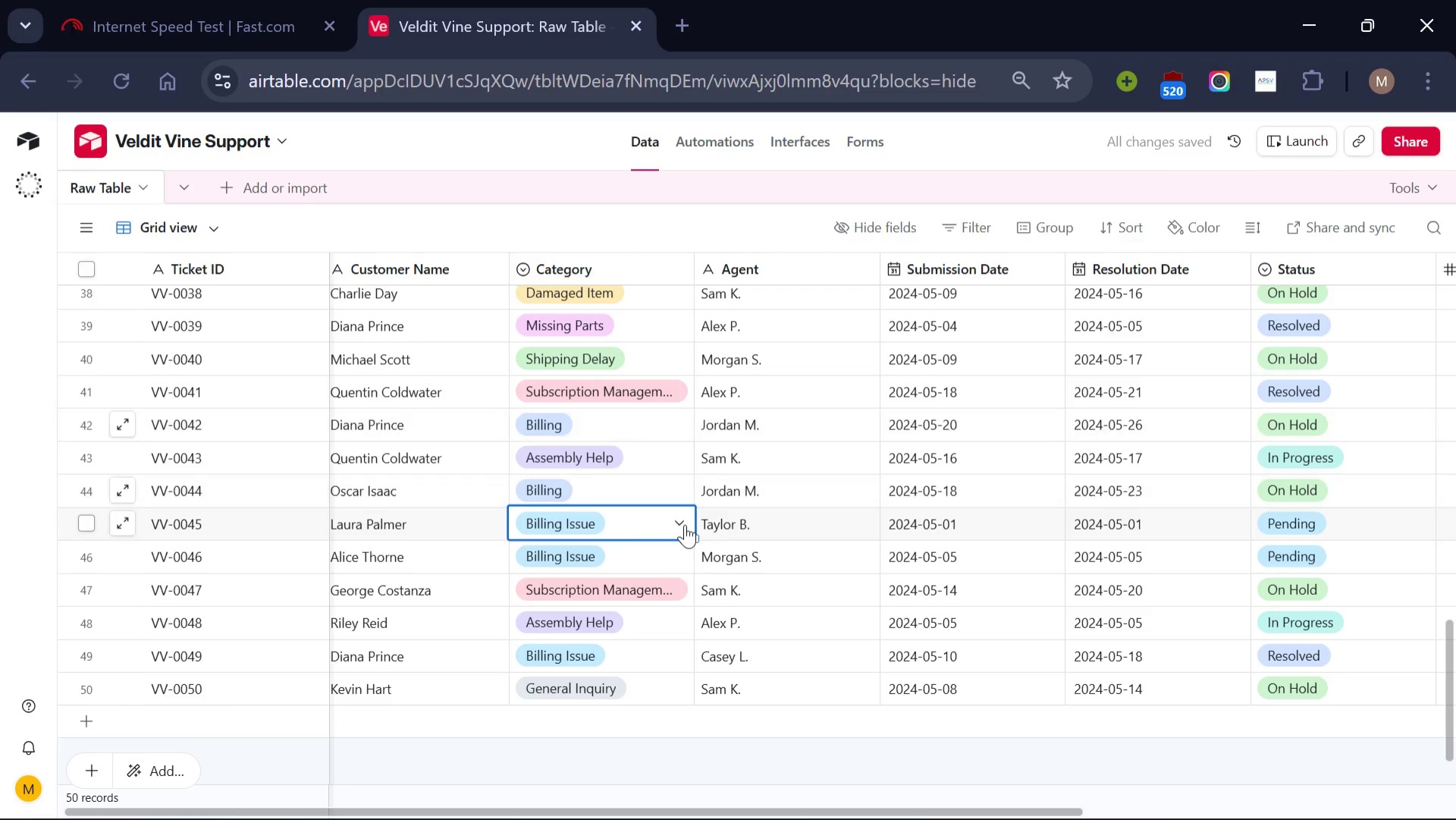 
left_click([685, 524])
 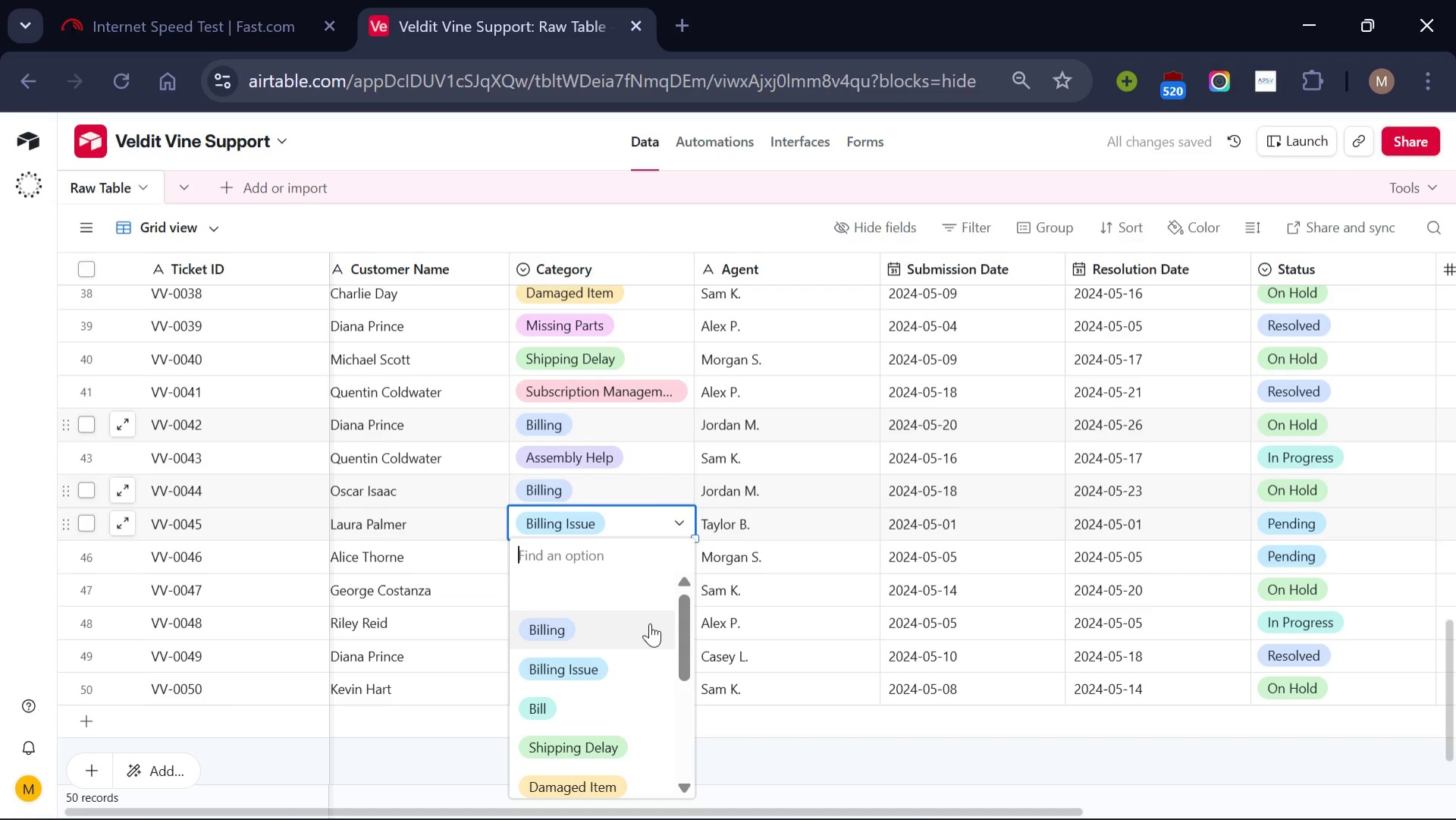 
left_click([650, 623])
 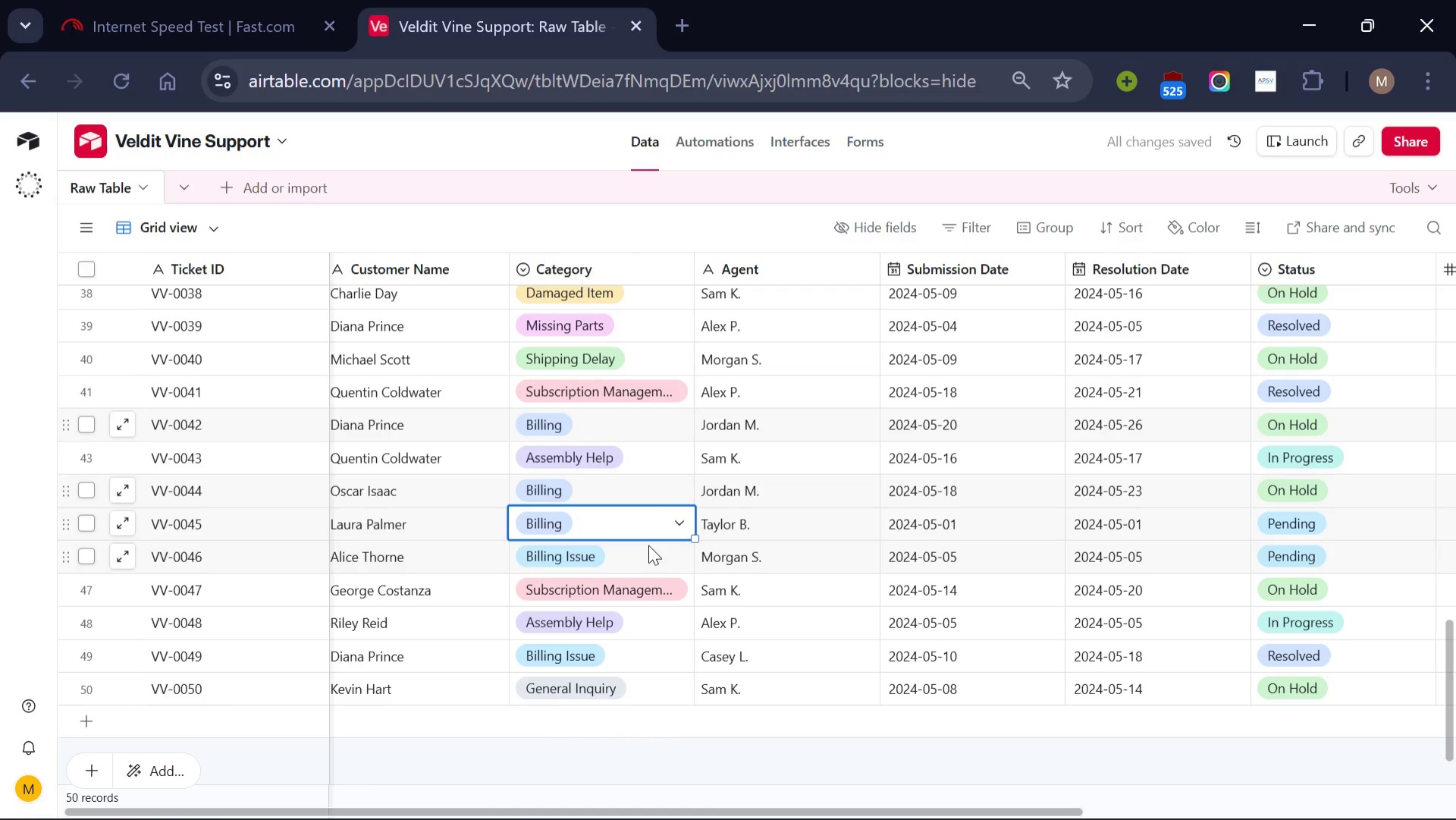 
left_click([648, 545])
 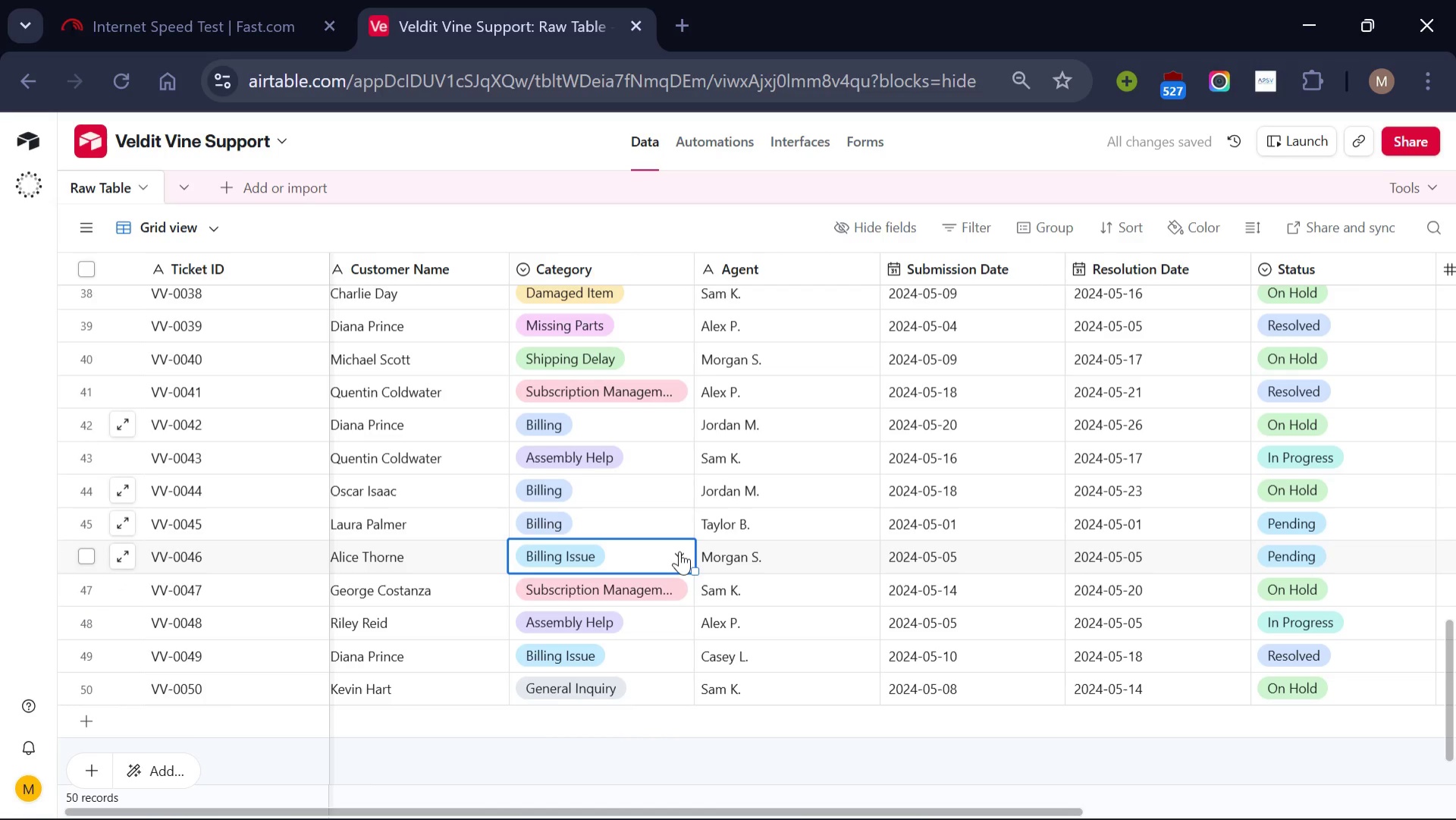 
left_click([679, 551])
 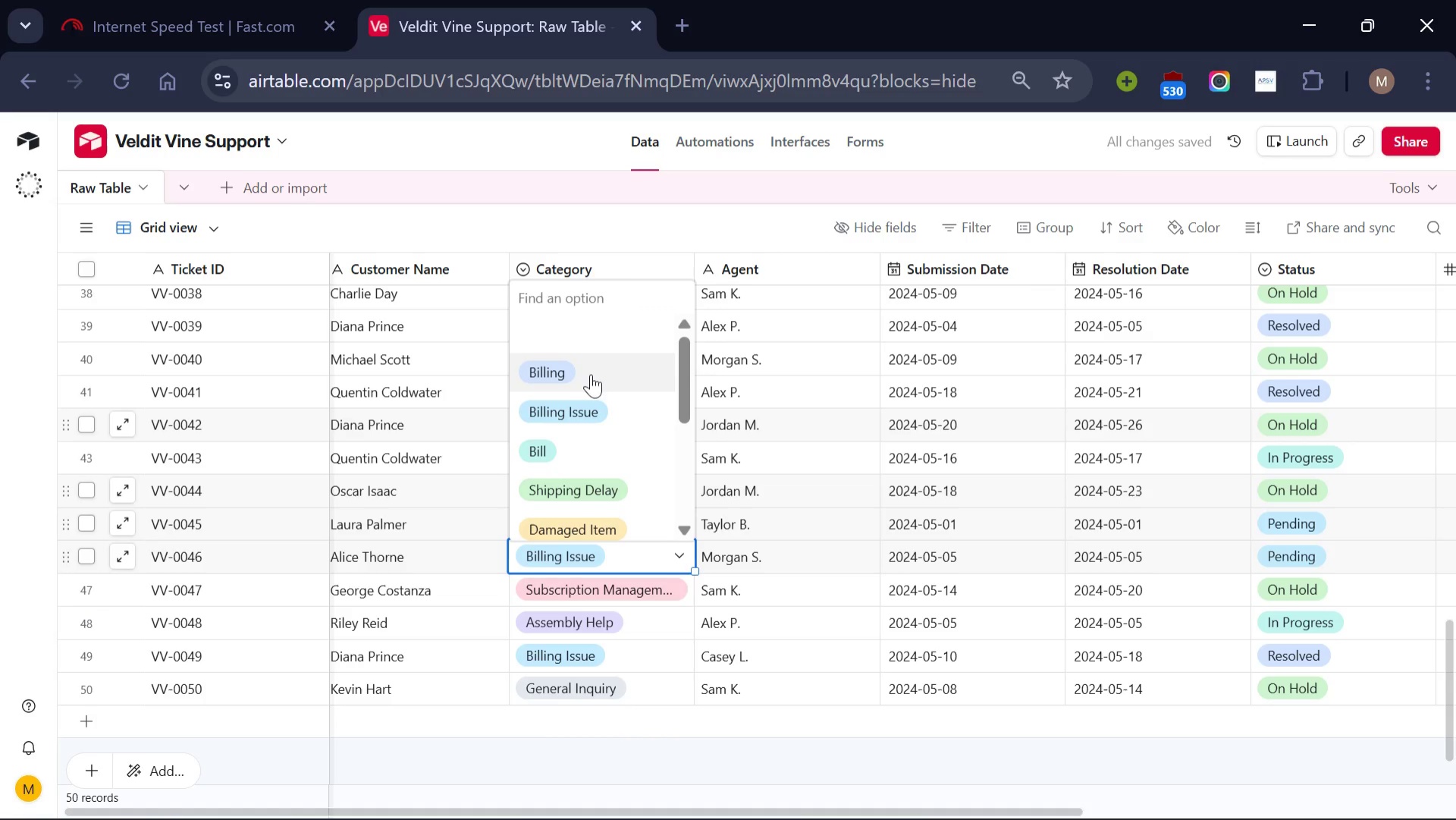 
left_click([586, 372])
 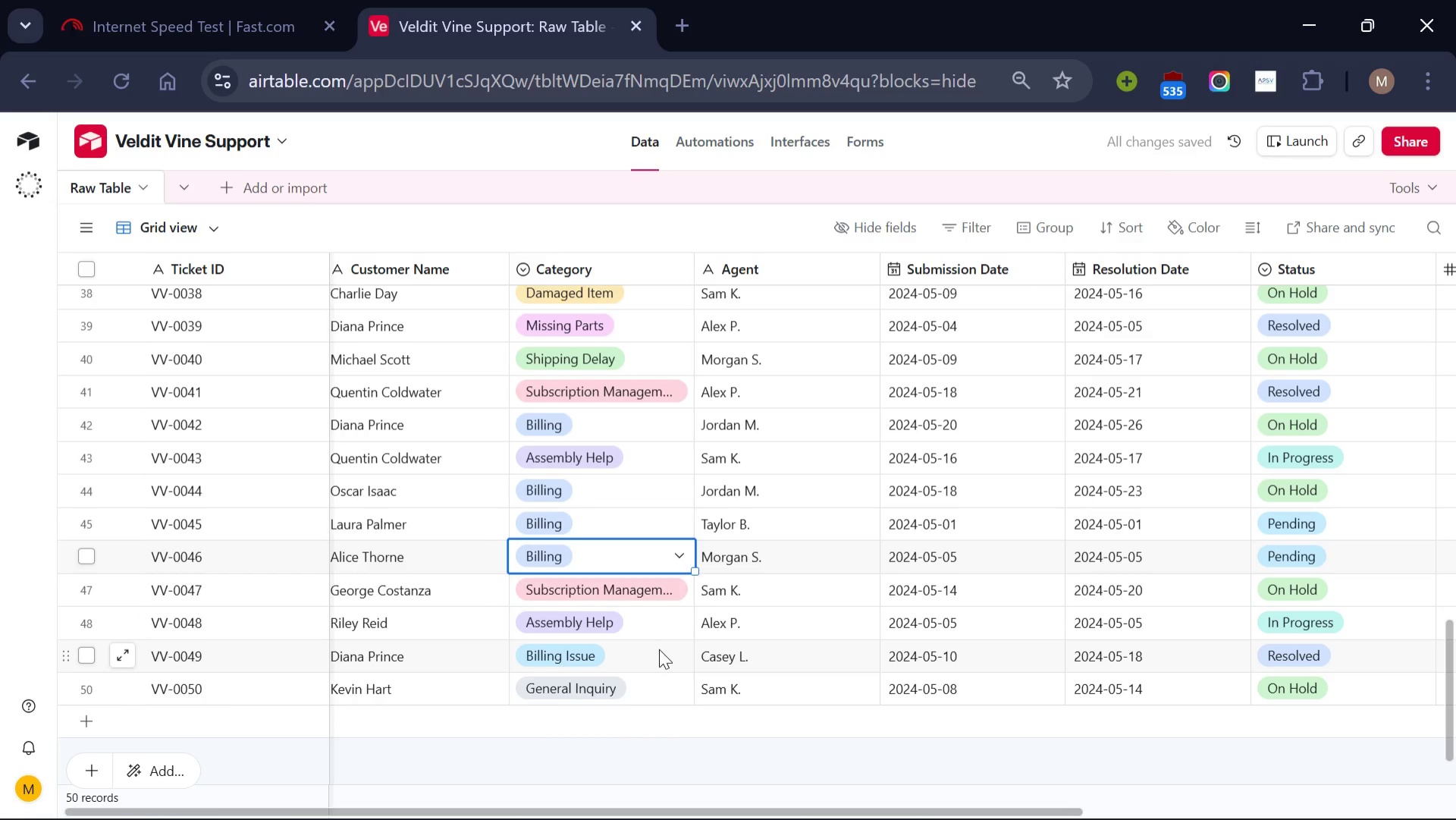 
left_click([659, 649])
 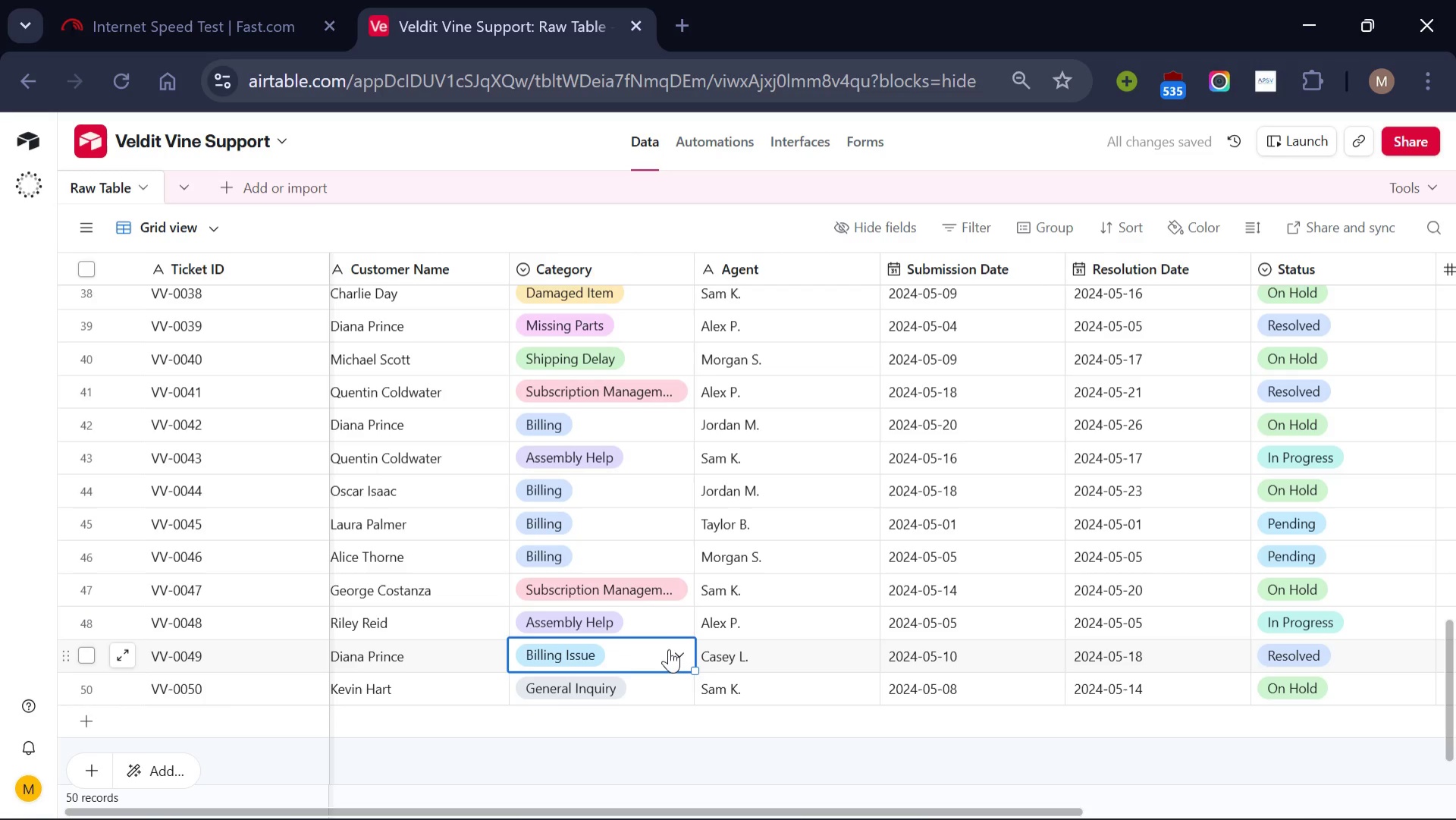 
left_click([669, 649])
 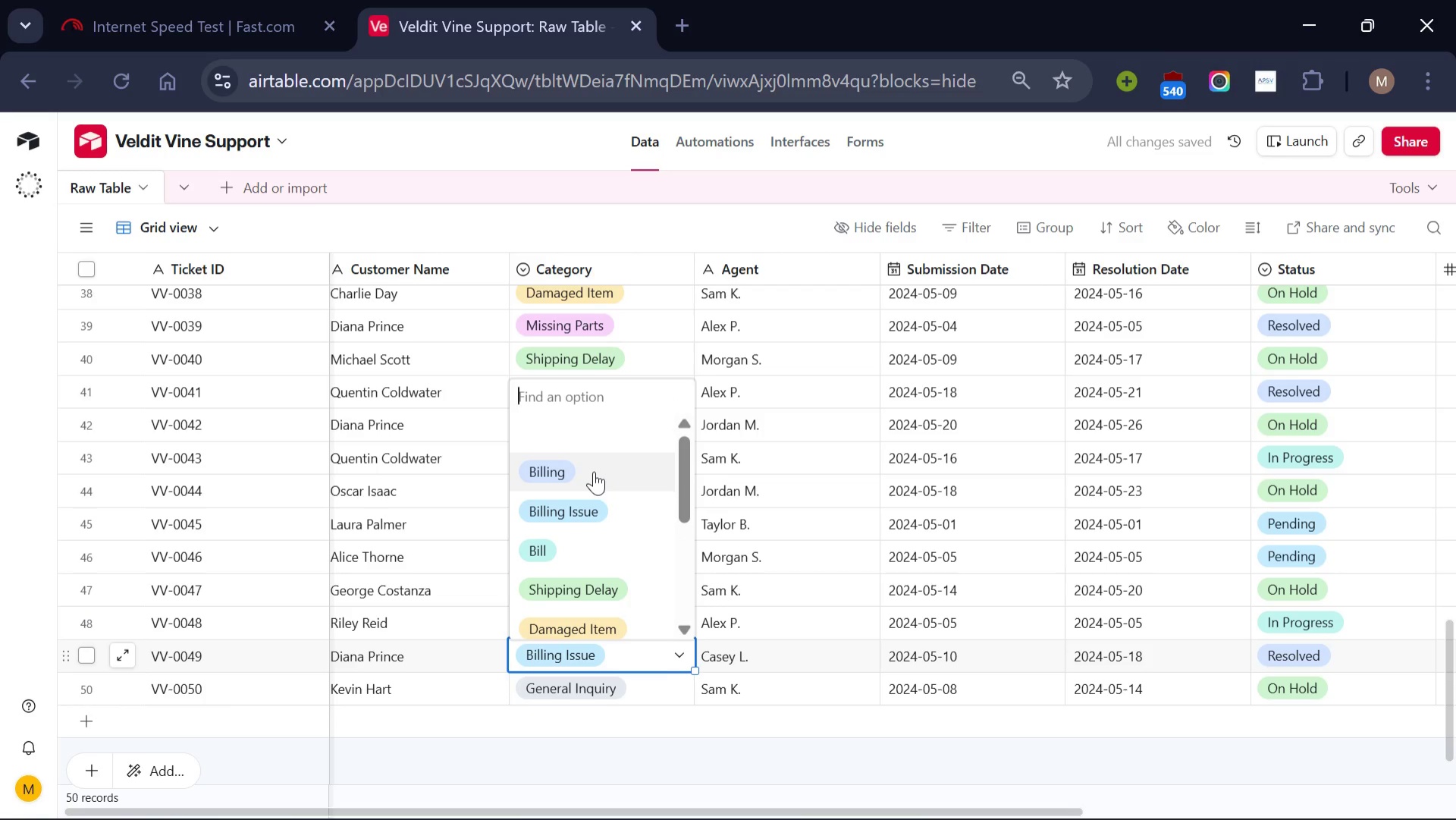 
left_click([594, 471])
 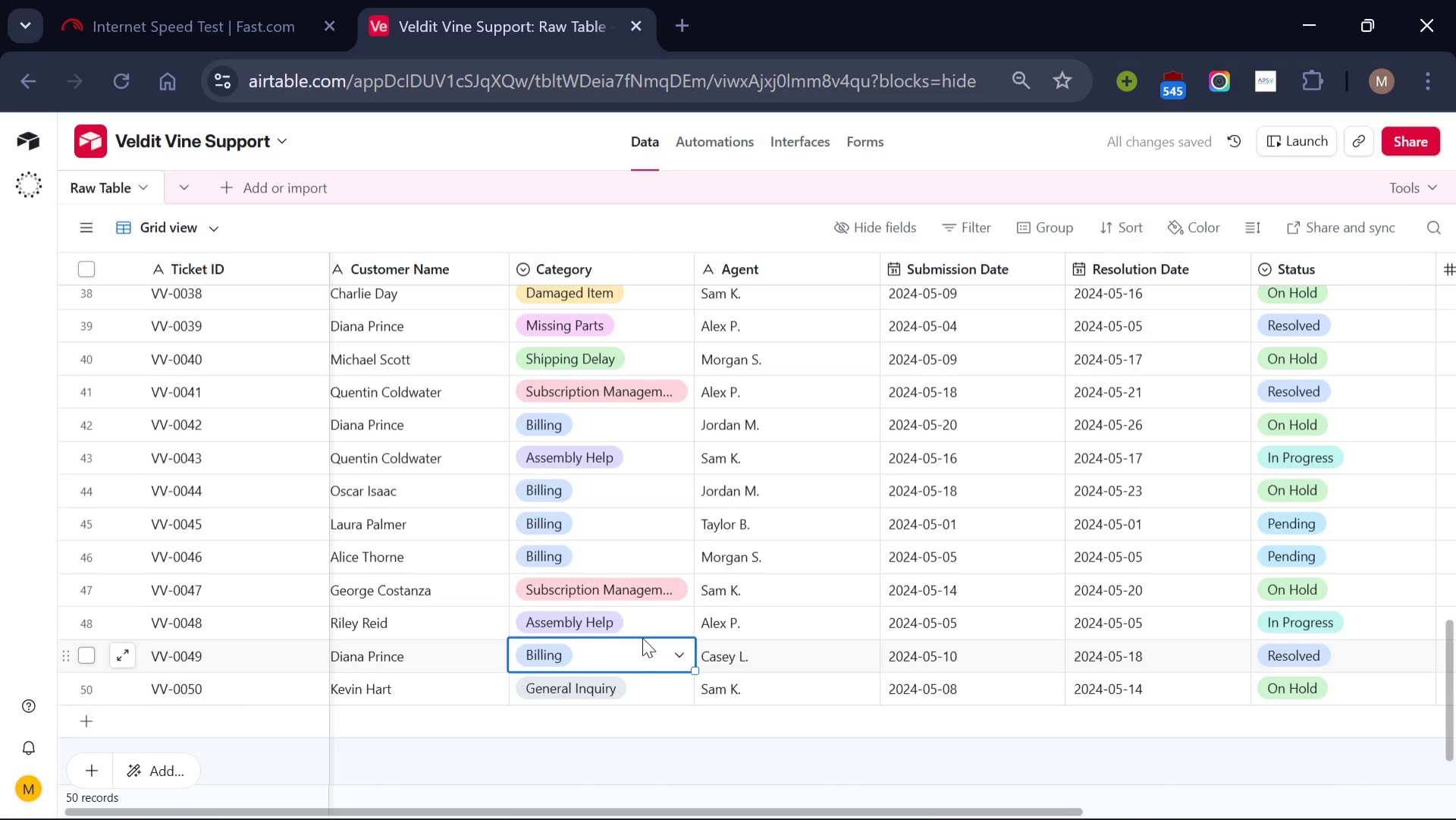 
scroll: coordinate [642, 636], scroll_direction: up, amount: 5.0
 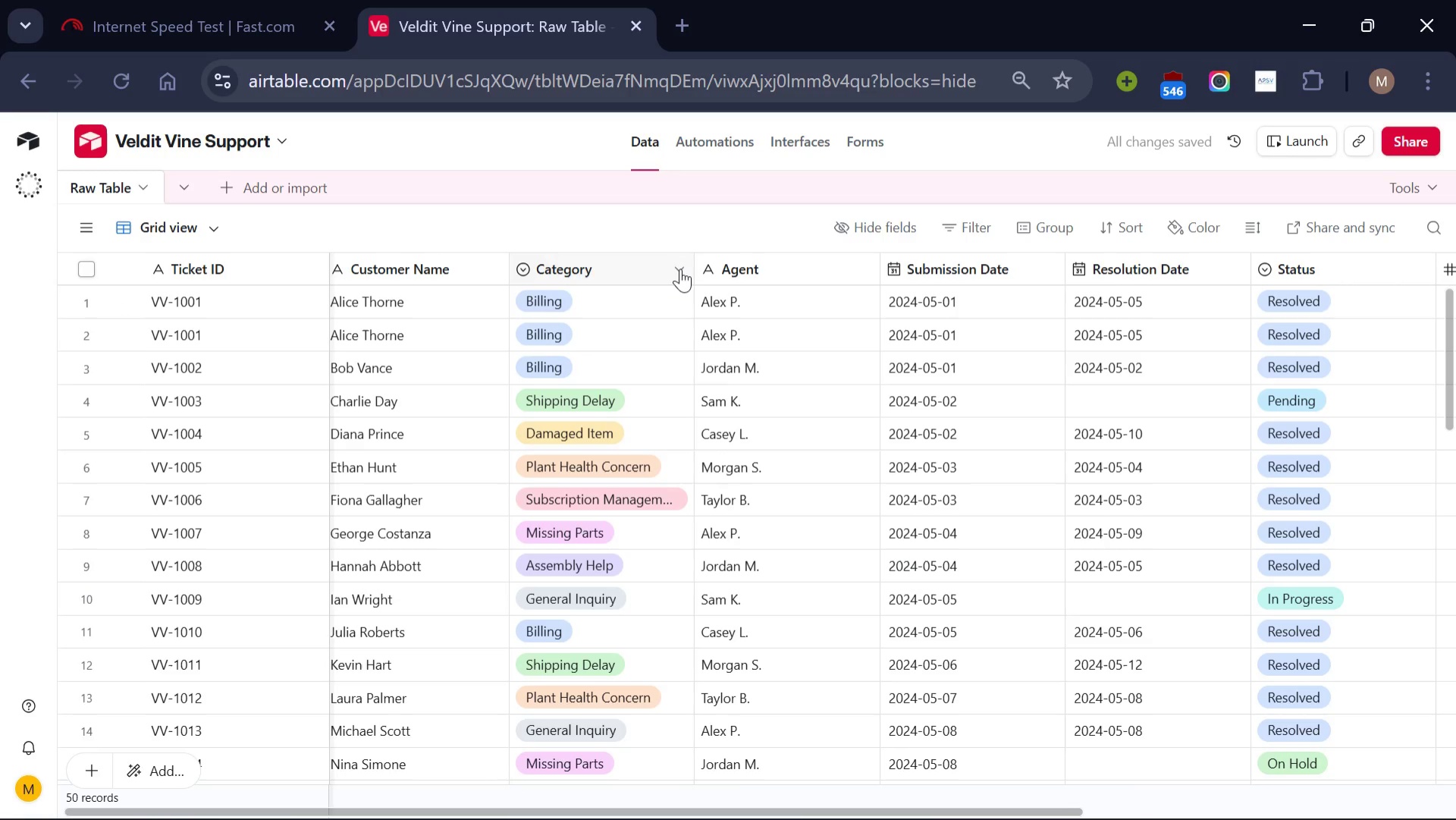 
left_click([680, 269])
 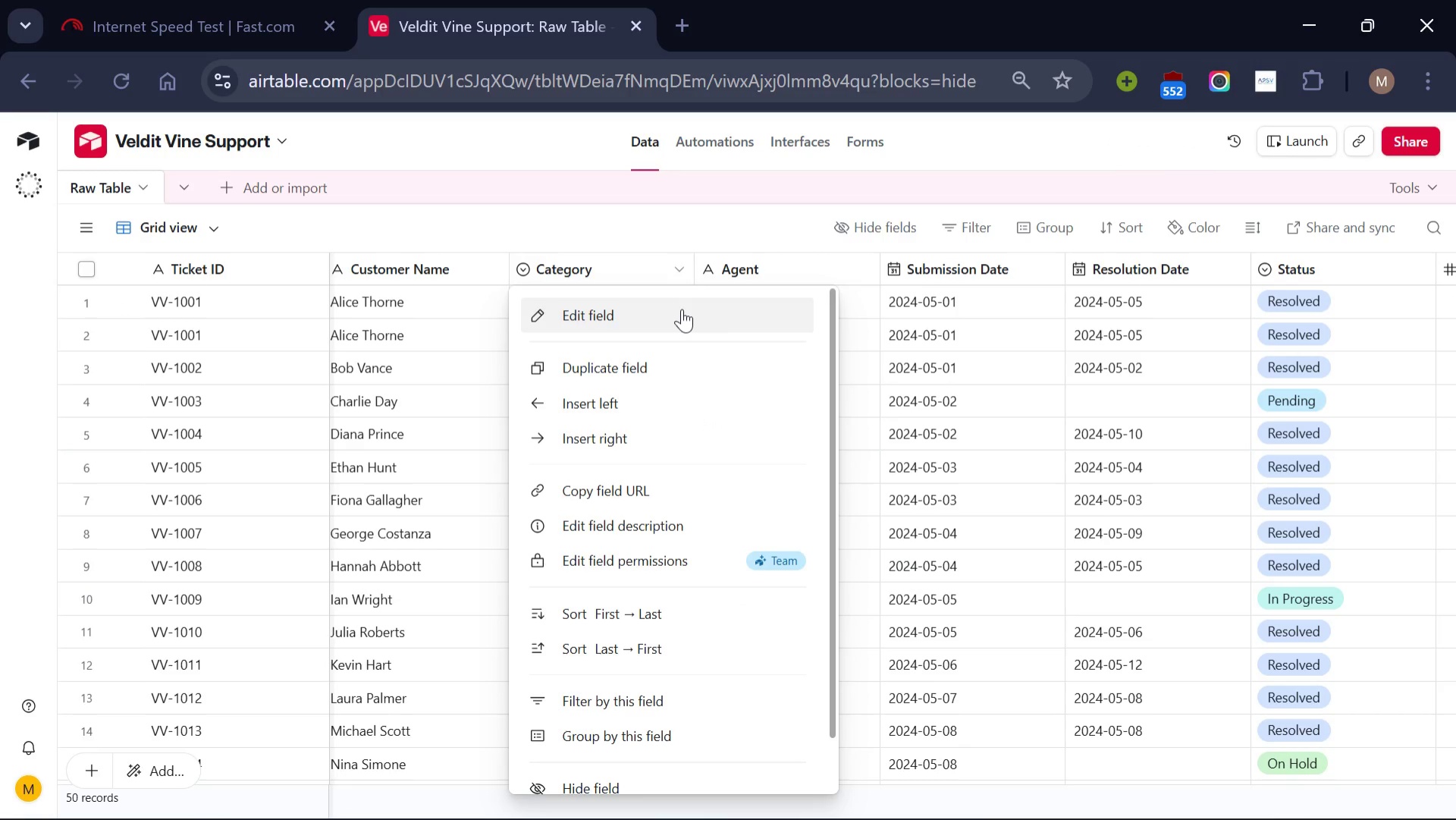 
left_click([682, 309])
 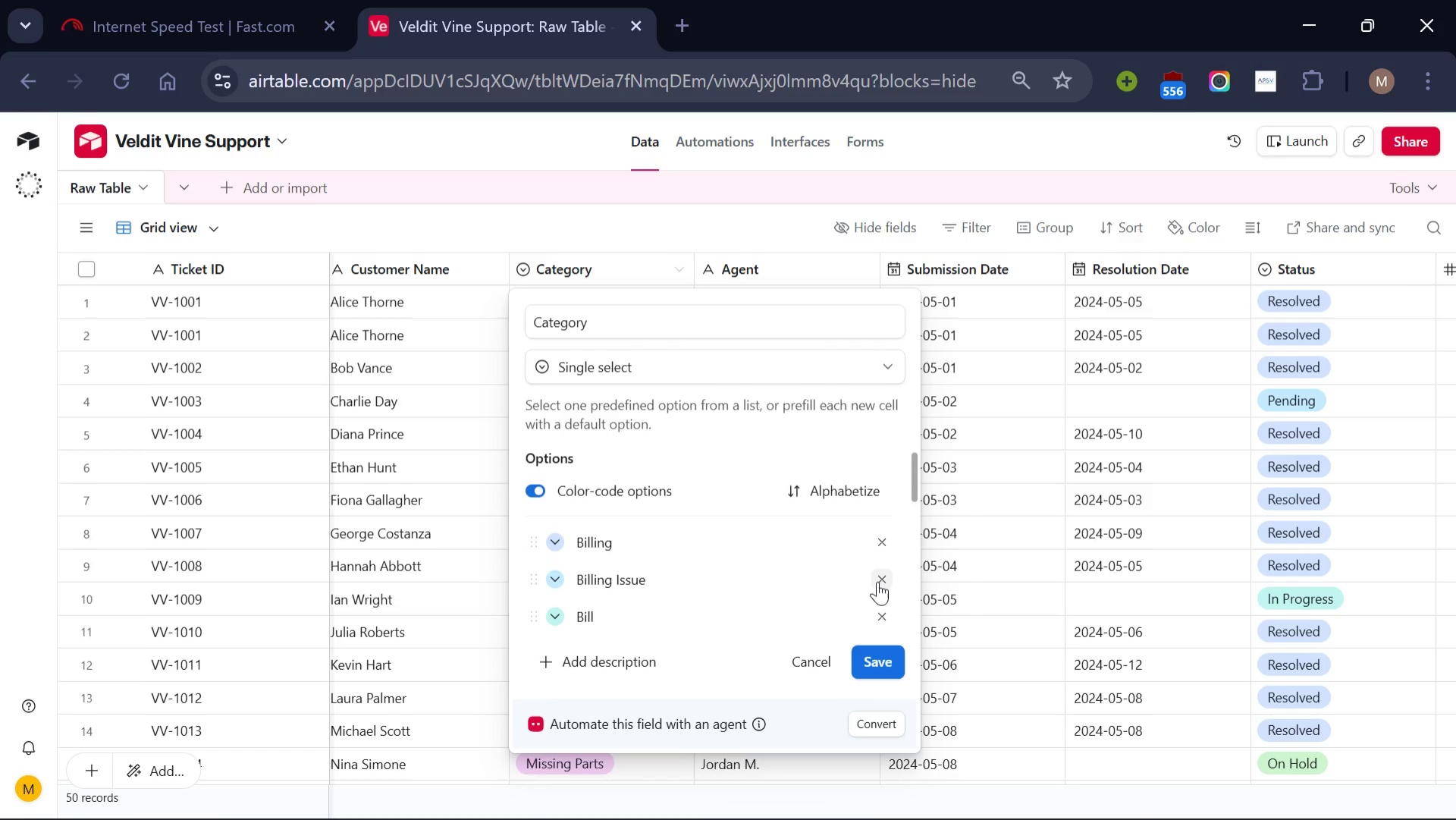 
left_click([884, 582])
 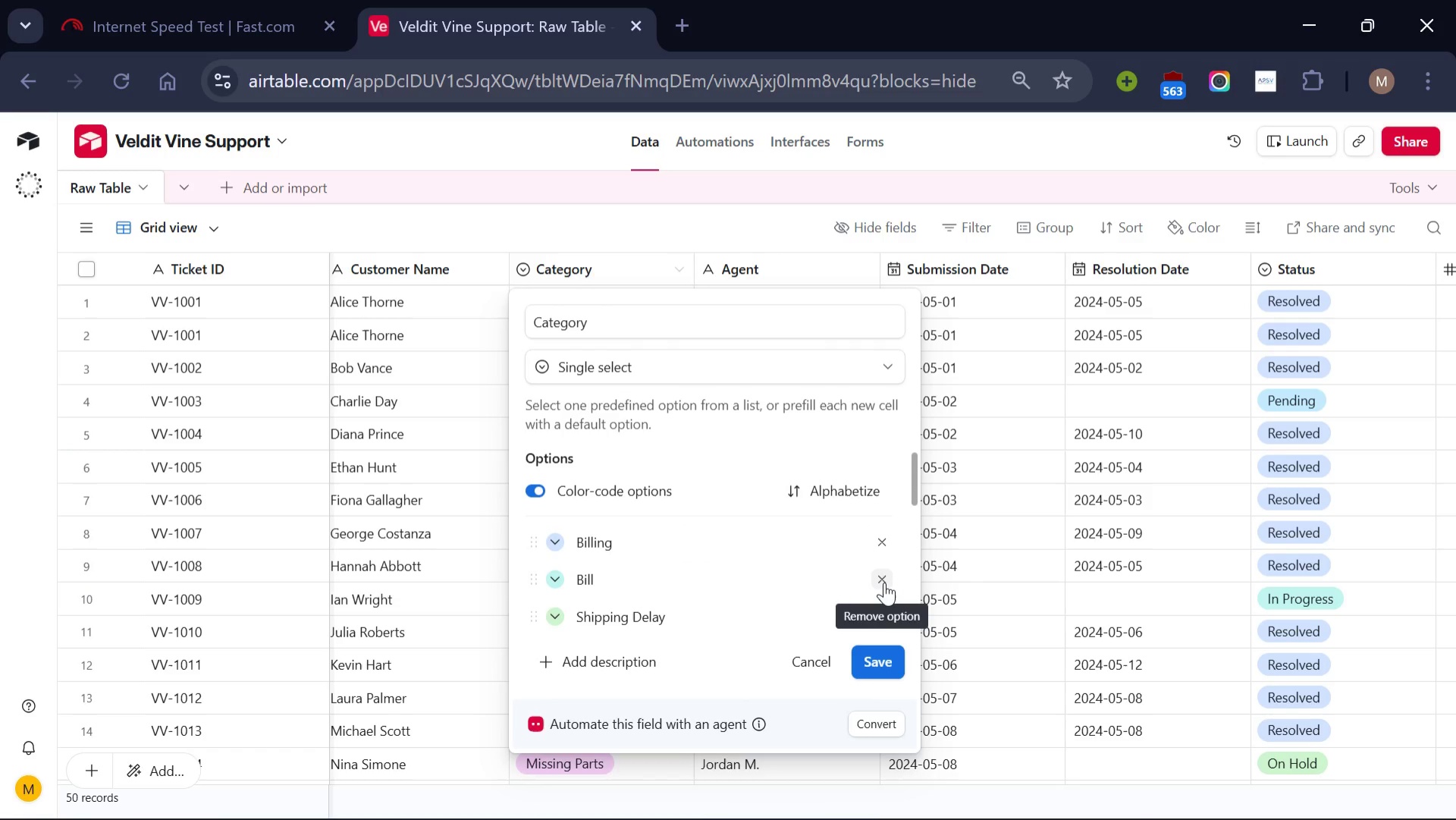 
left_click([884, 582])
 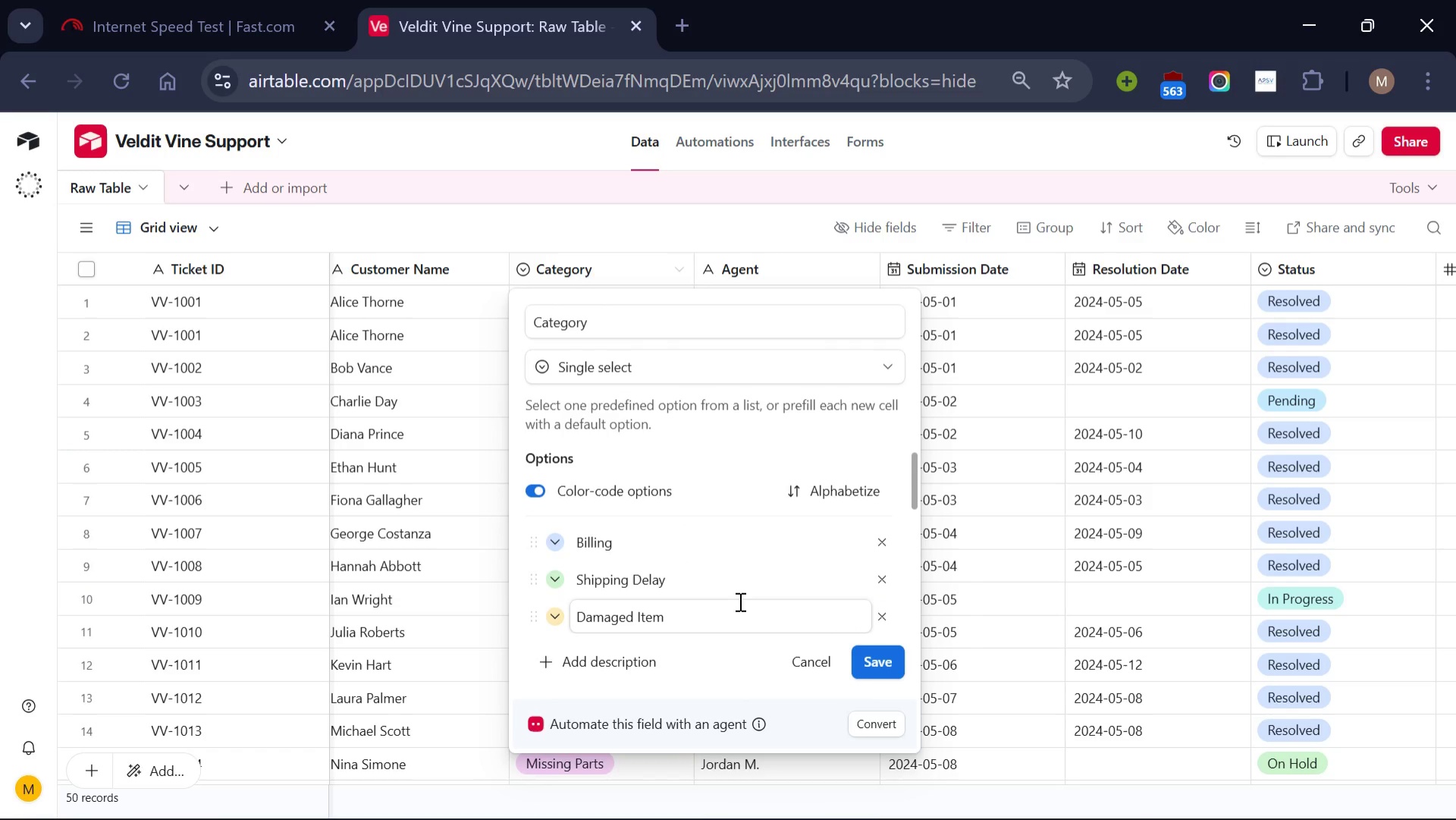 
scroll: coordinate [739, 601], scroll_direction: none, amount: 0.0
 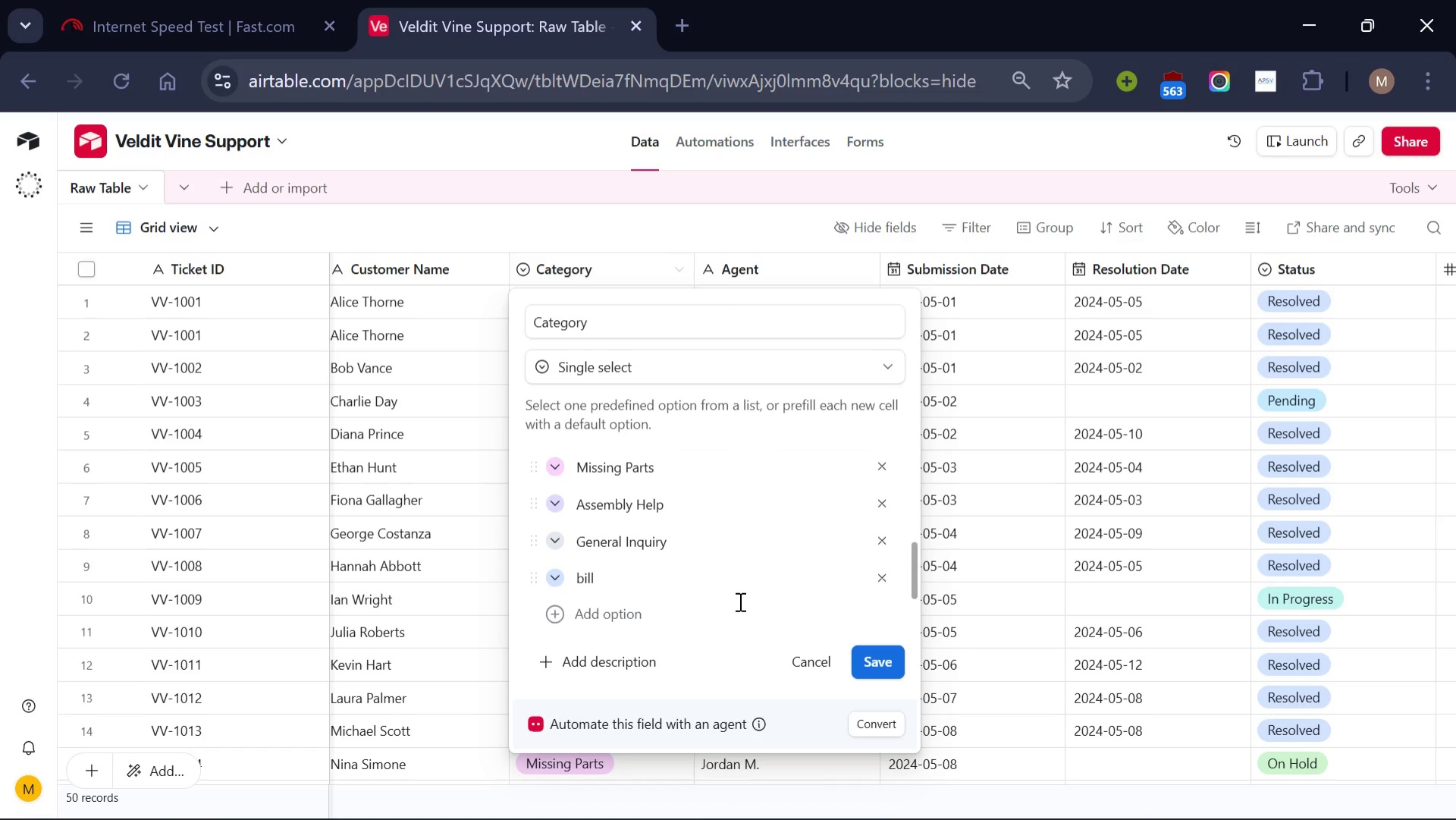 
left_click([887, 581])
 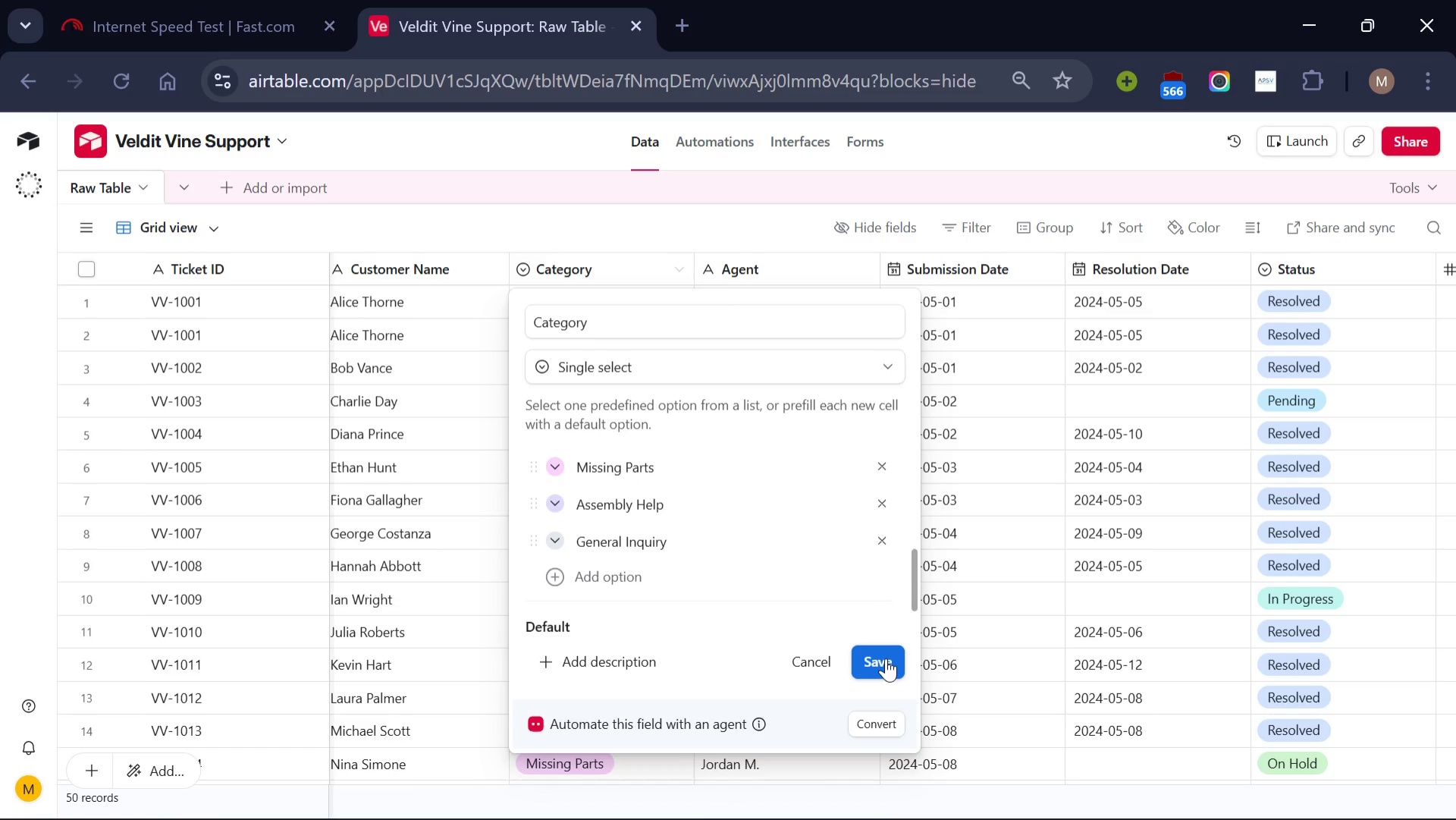 
left_click([886, 658])
 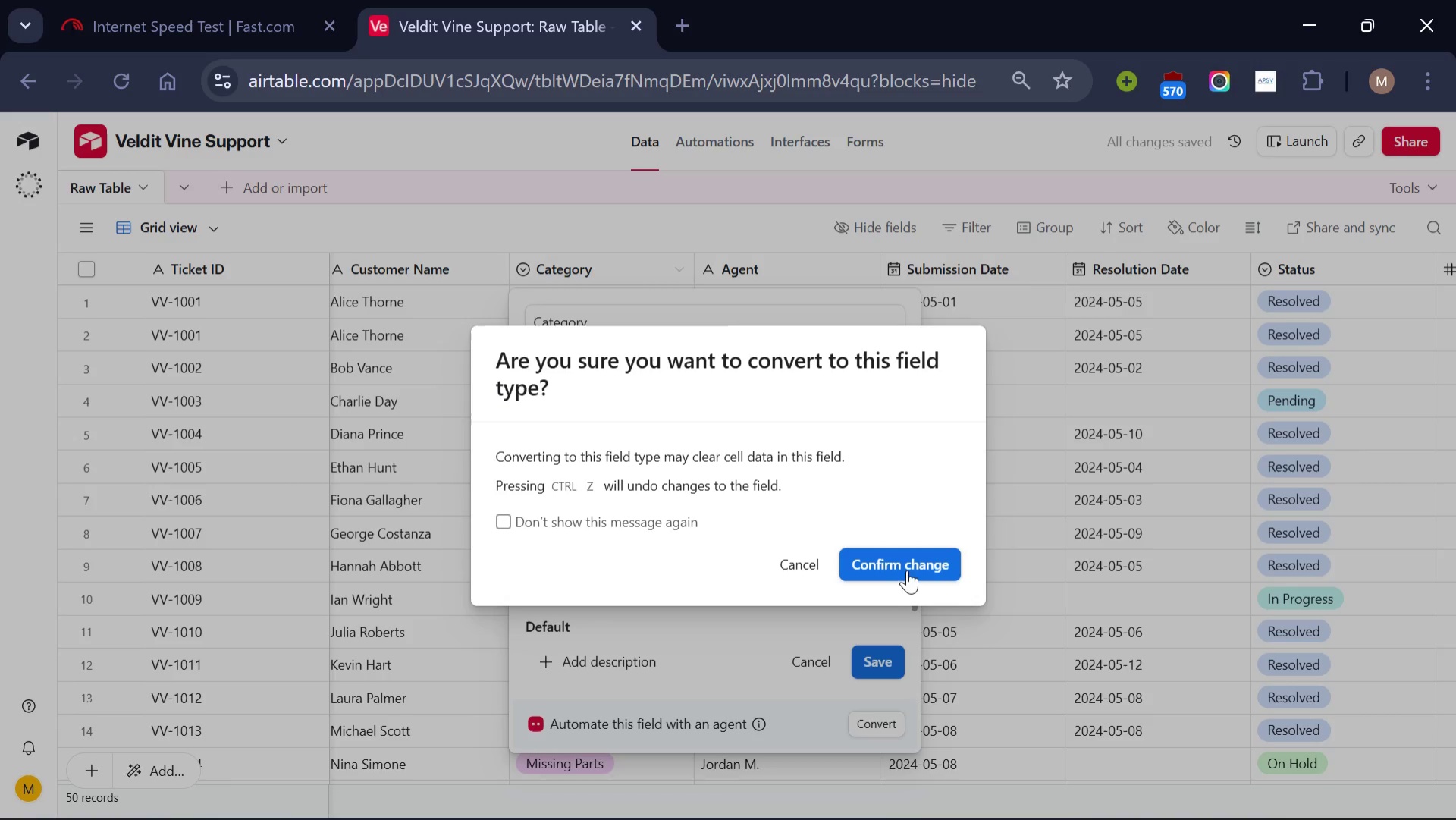 
left_click([905, 564])
 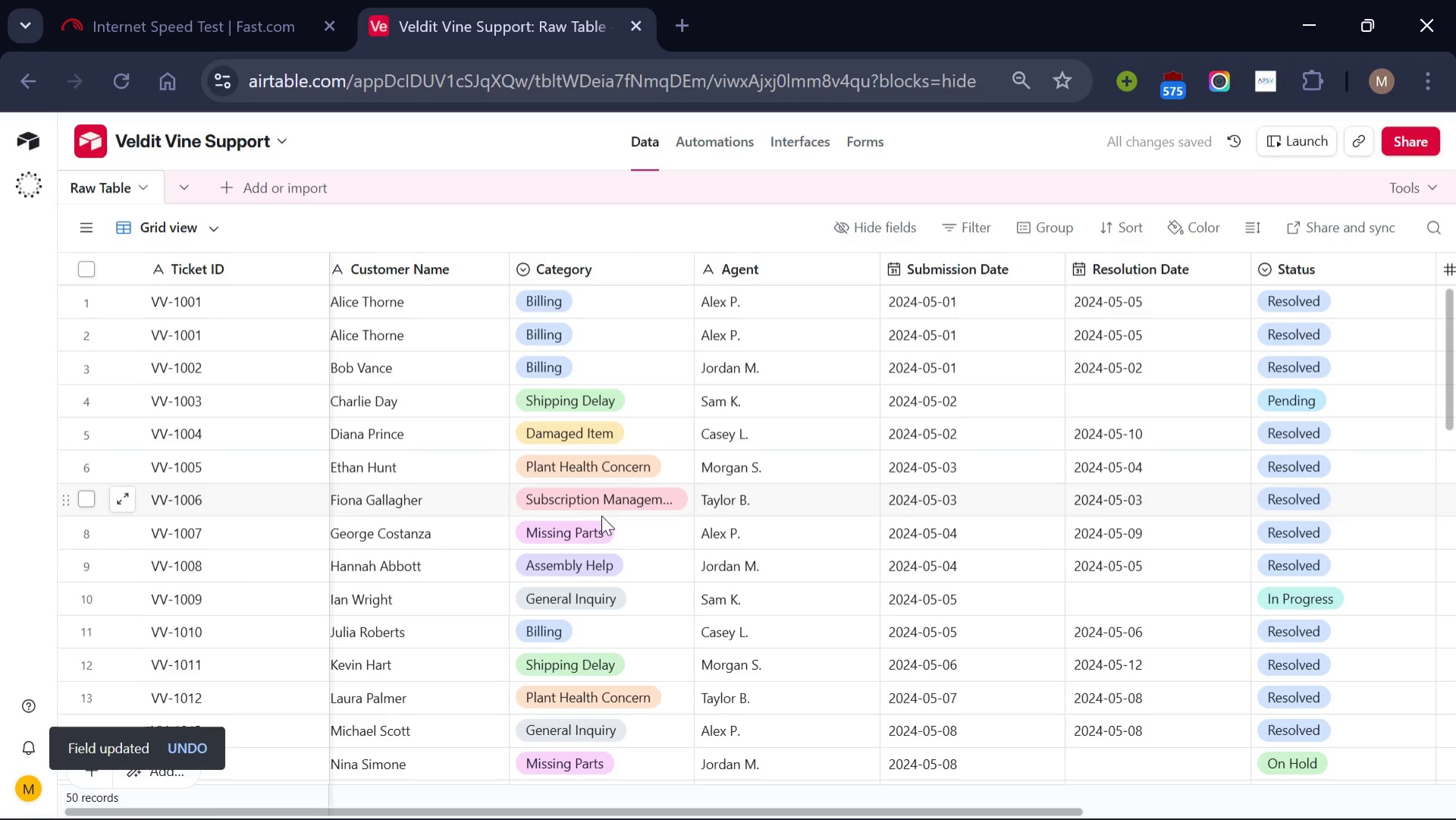 
scroll: coordinate [425, 561], scroll_direction: up, amount: 10.0
 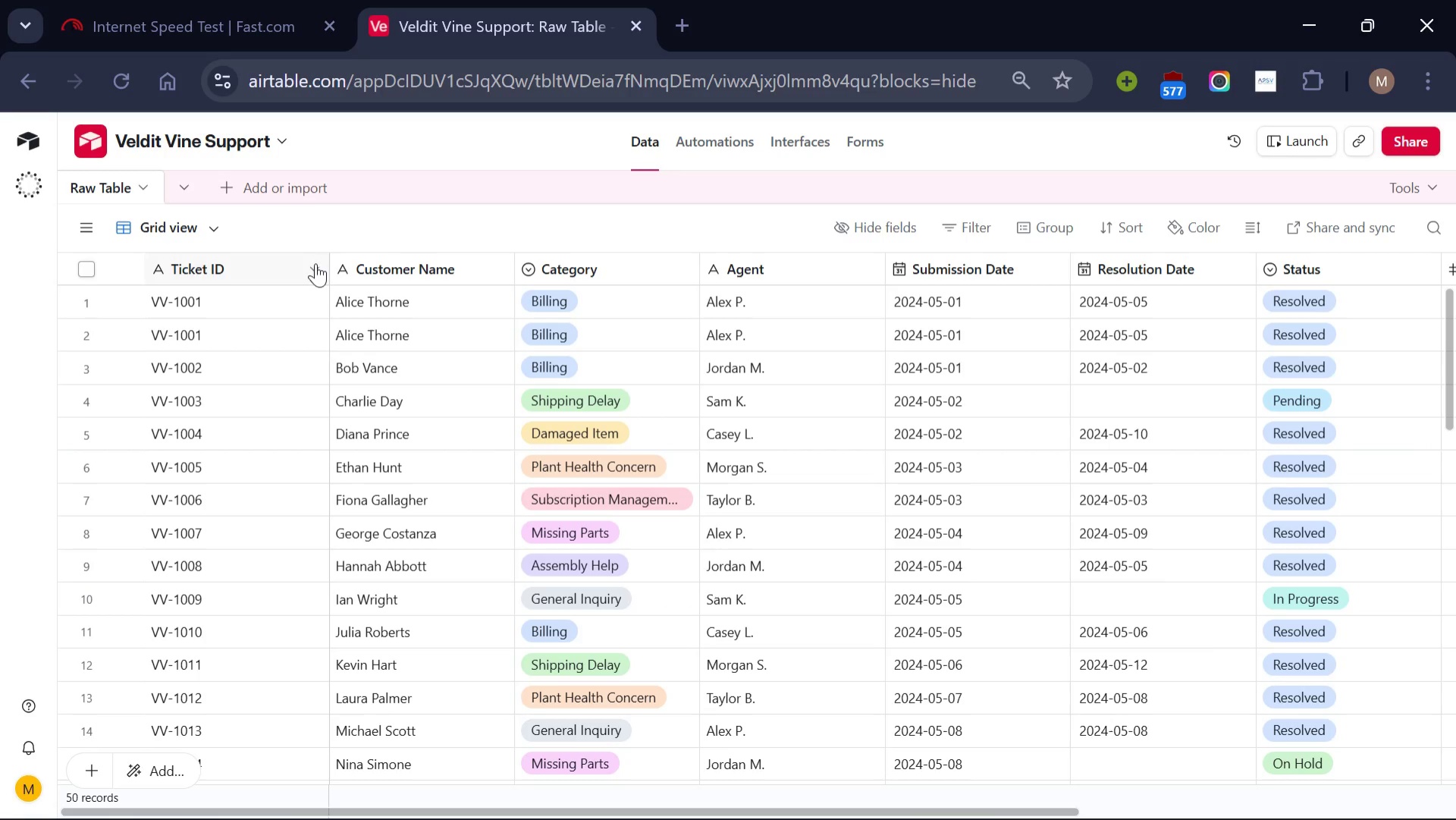 
left_click([315, 265])
 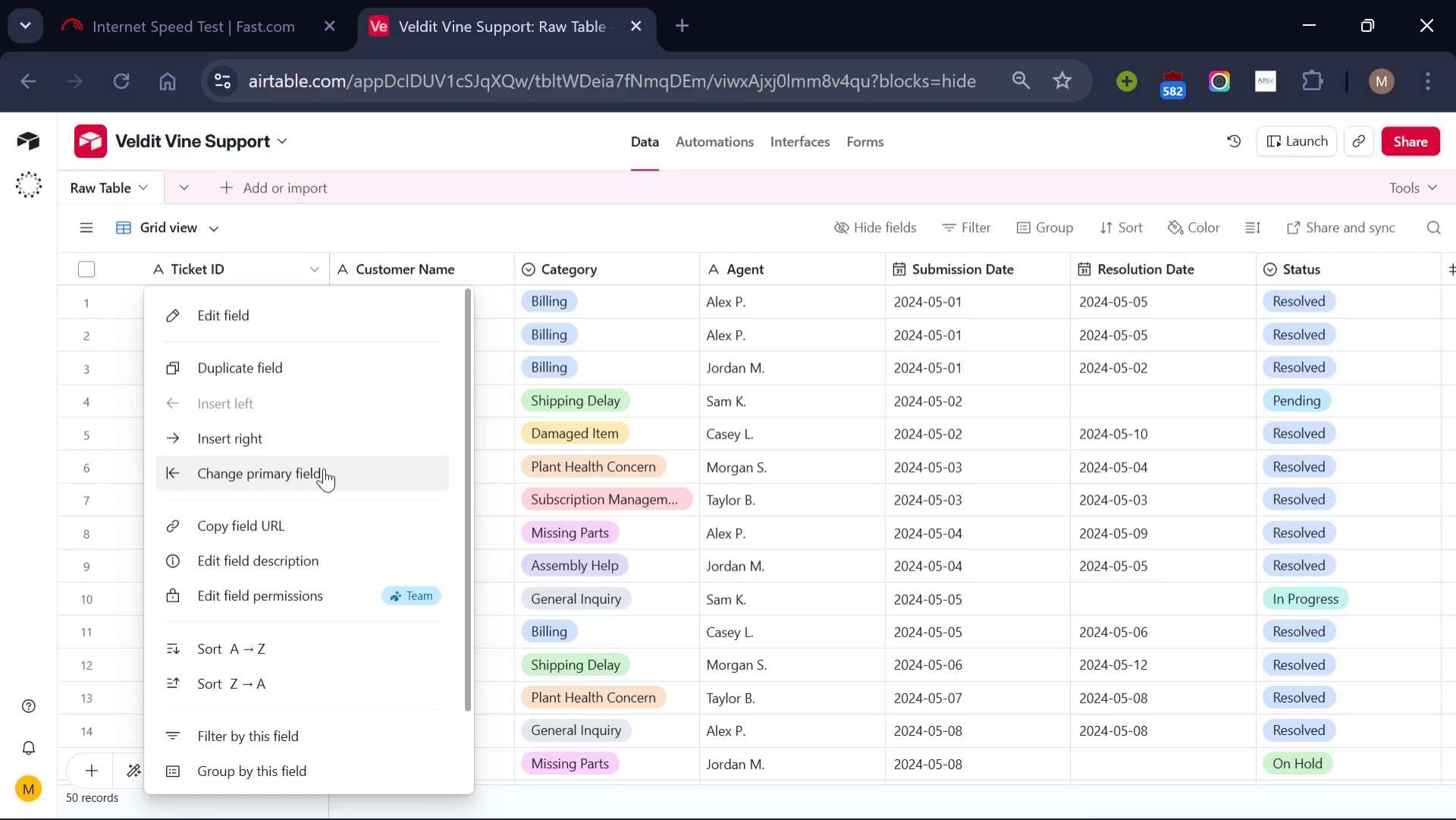 
left_click([324, 468])
 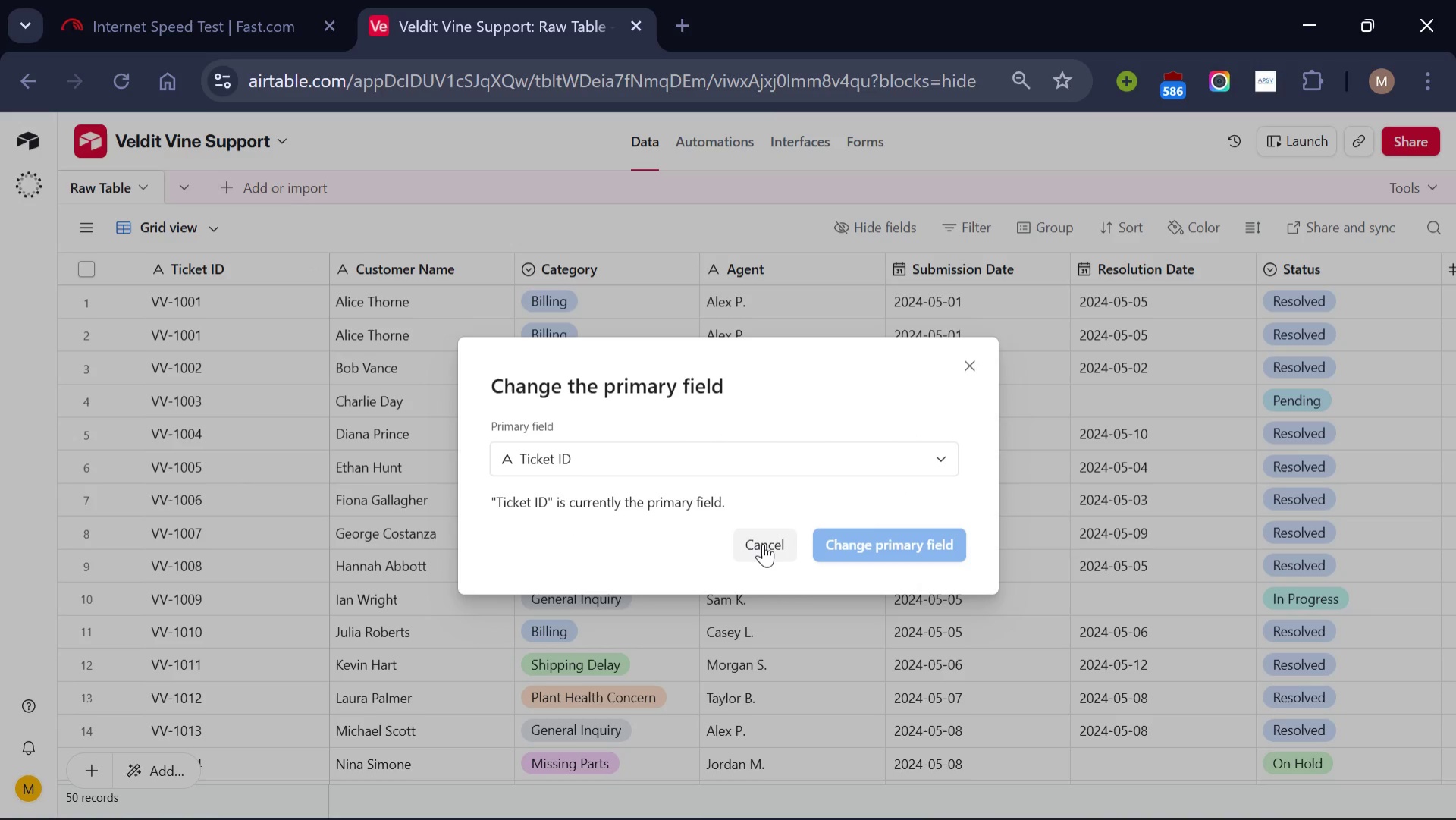 
left_click([763, 543])
 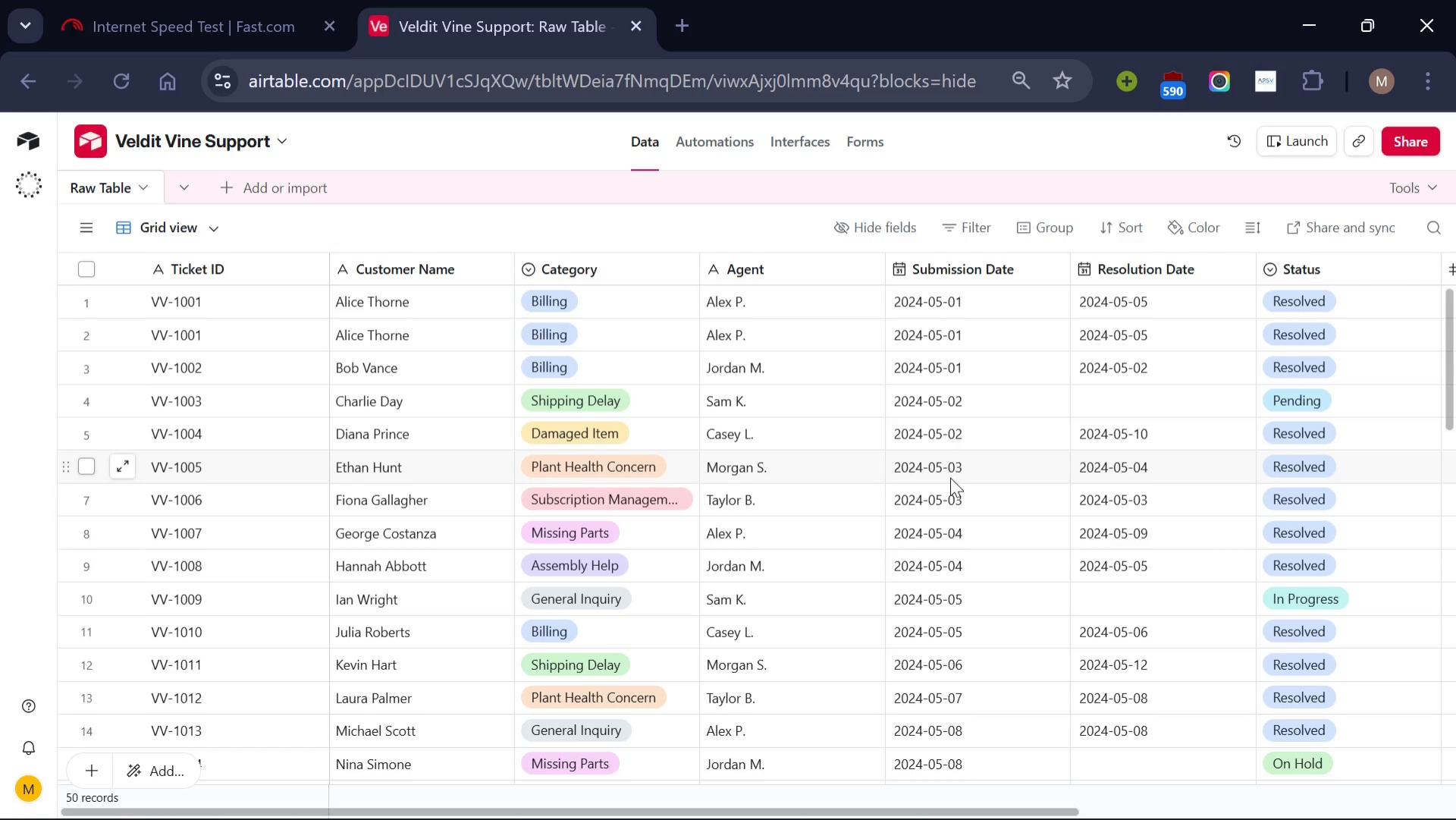 
wait(5.47)
 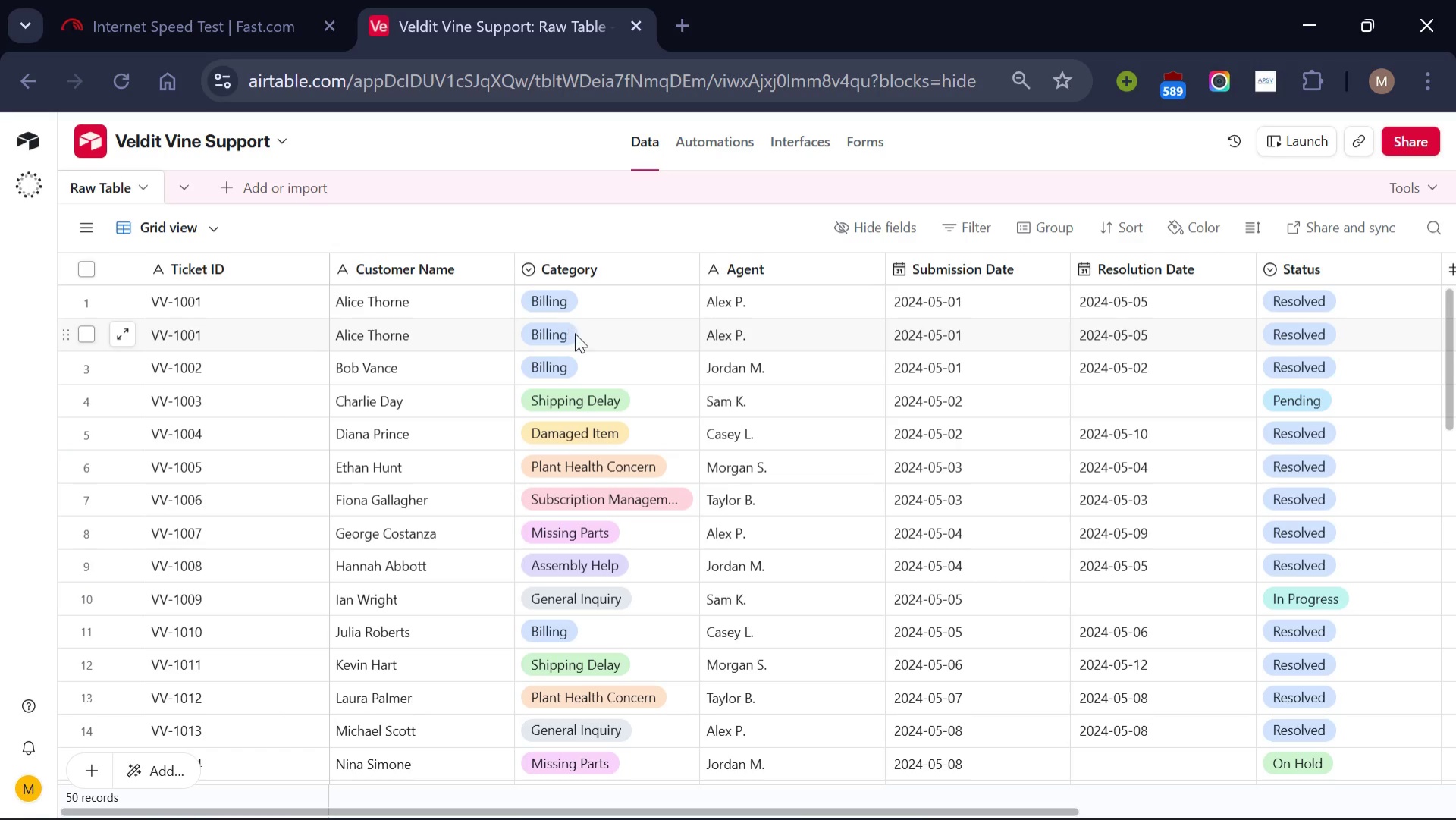 
scroll: coordinate [950, 477], scroll_direction: none, amount: 0.0
 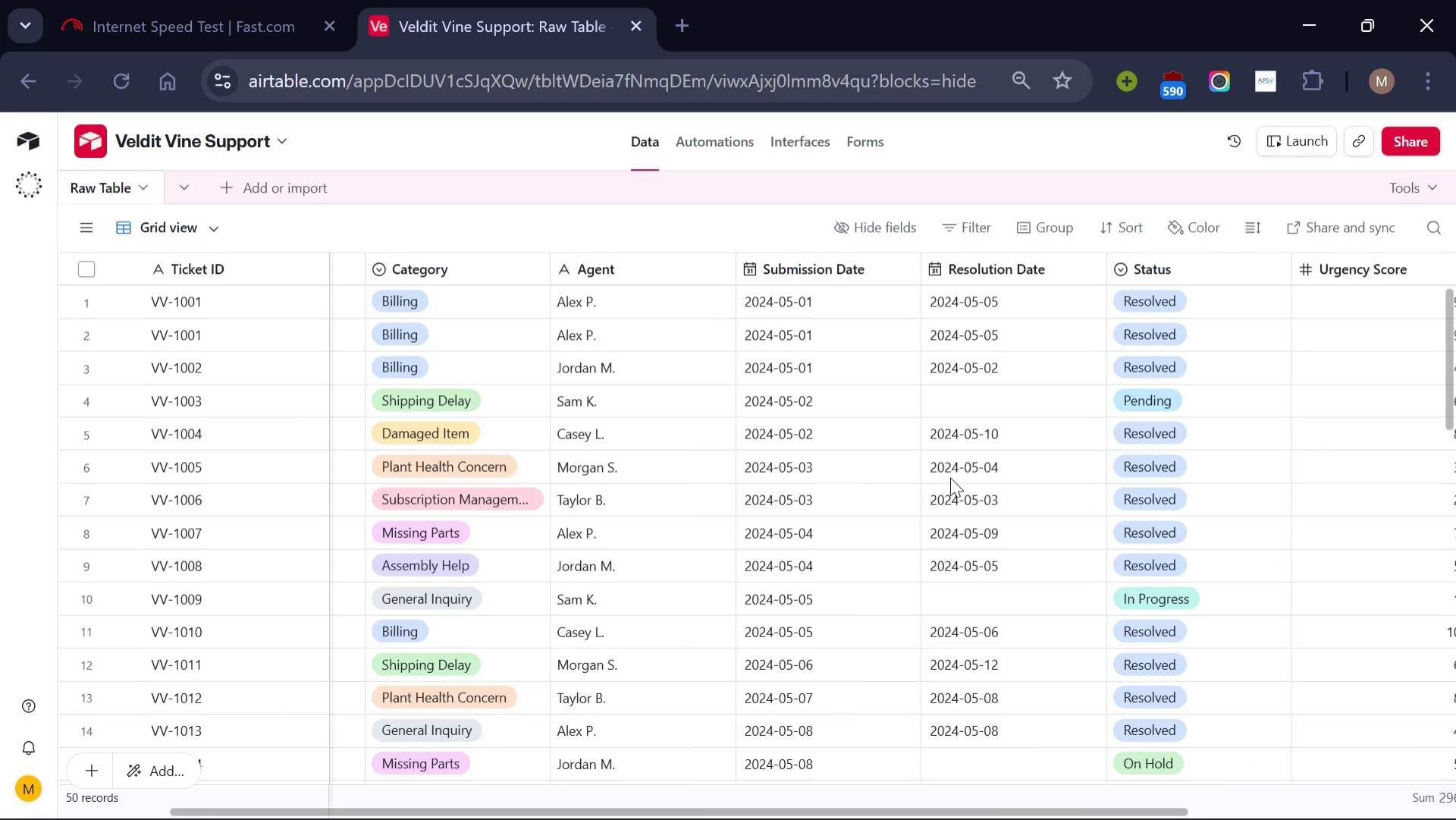 
scroll: coordinate [950, 477], scroll_direction: down, amount: 1.0
 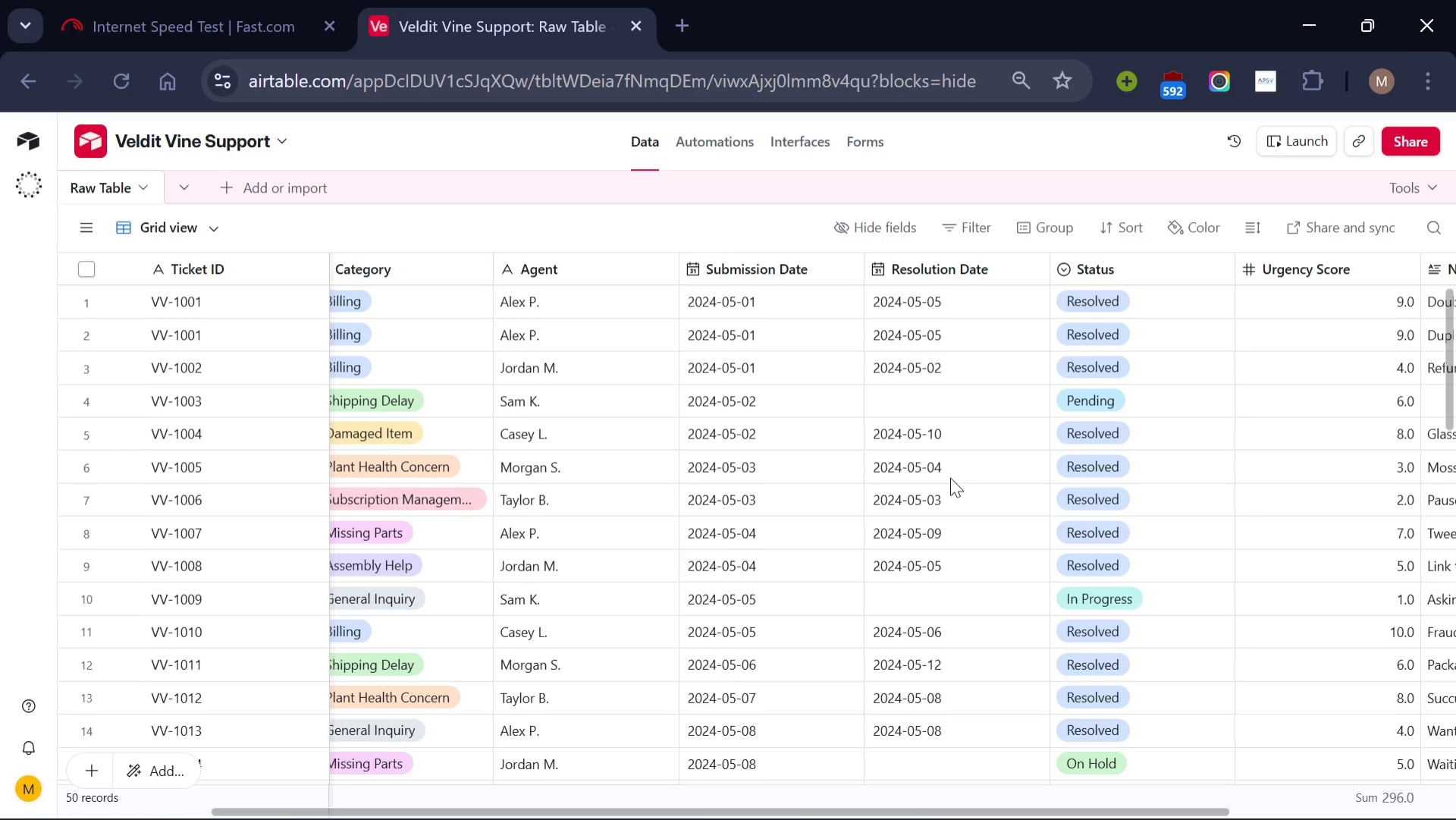 
wait(32.12)
 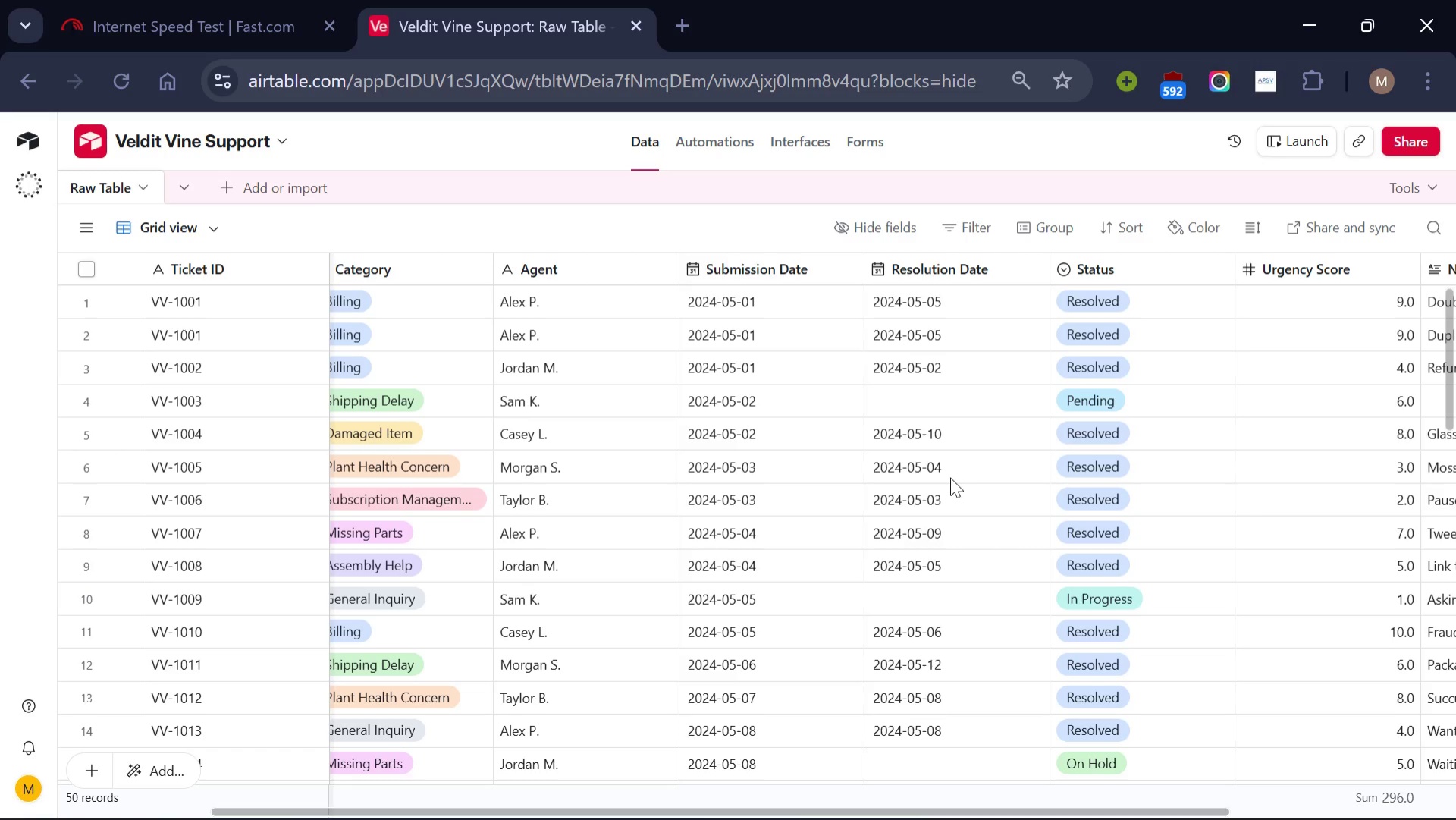 
scroll: coordinate [1035, 483], scroll_direction: up, amount: 1.0
 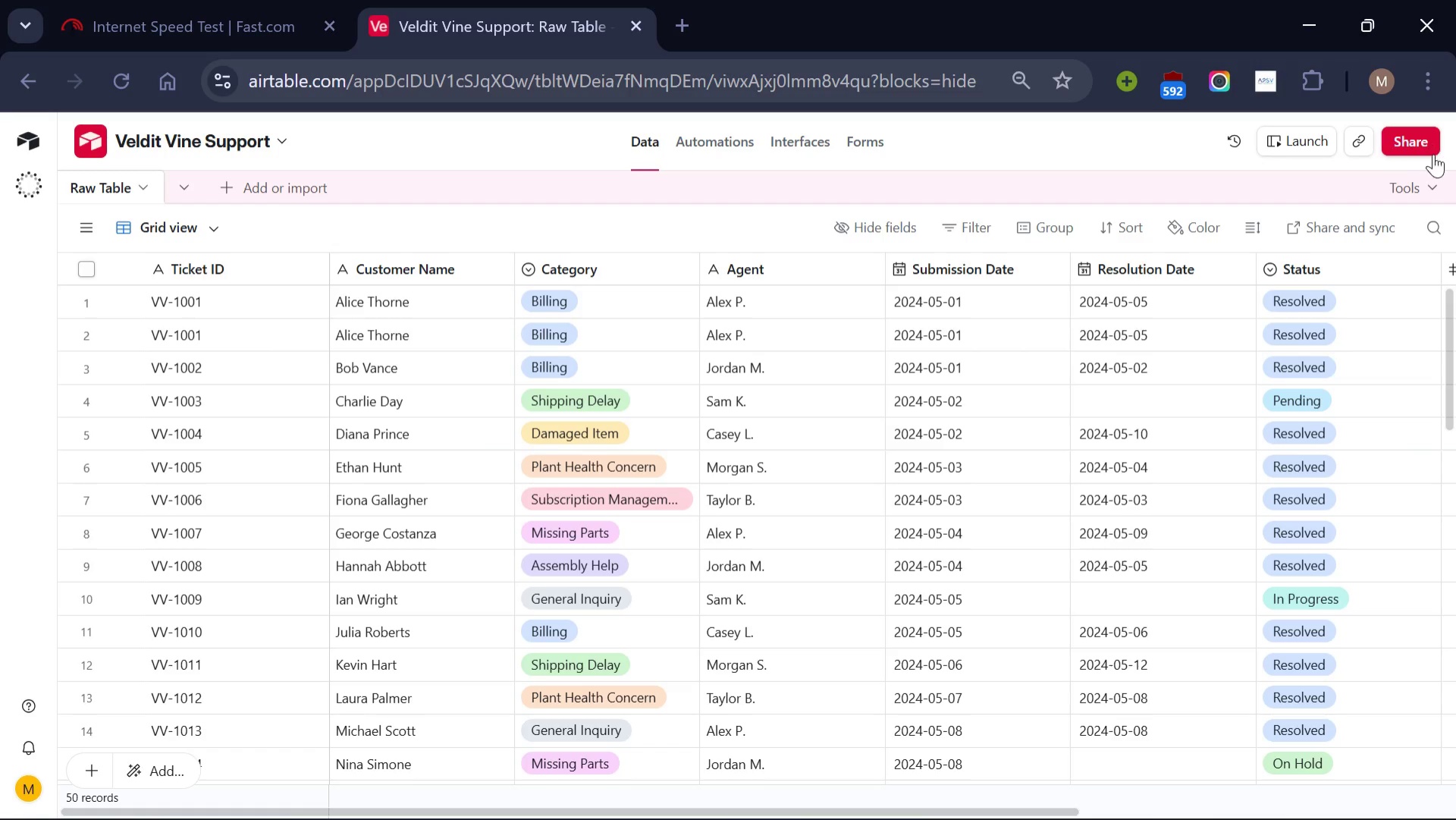 
left_click([1419, 185])
 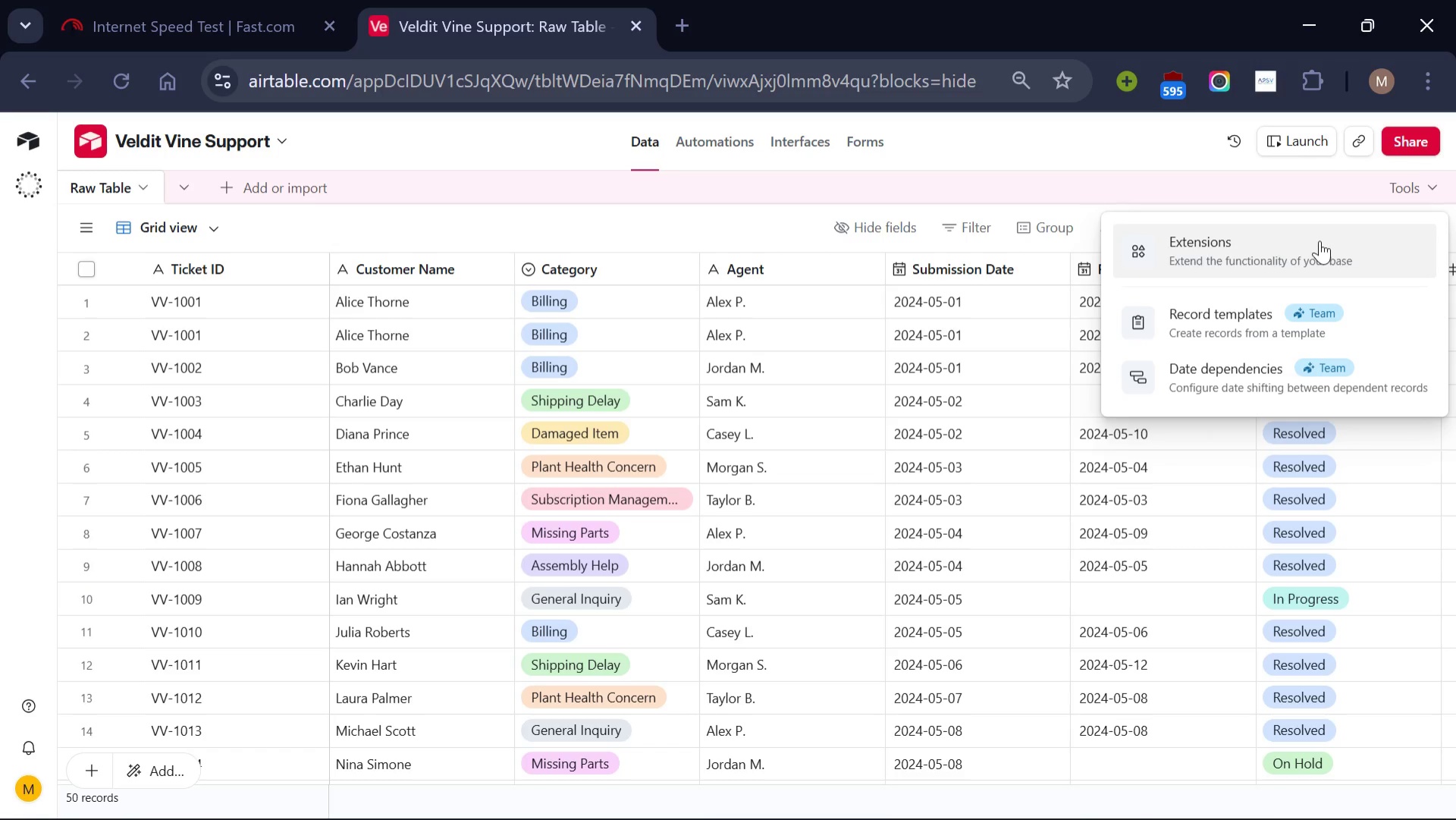 
left_click([1320, 240])
 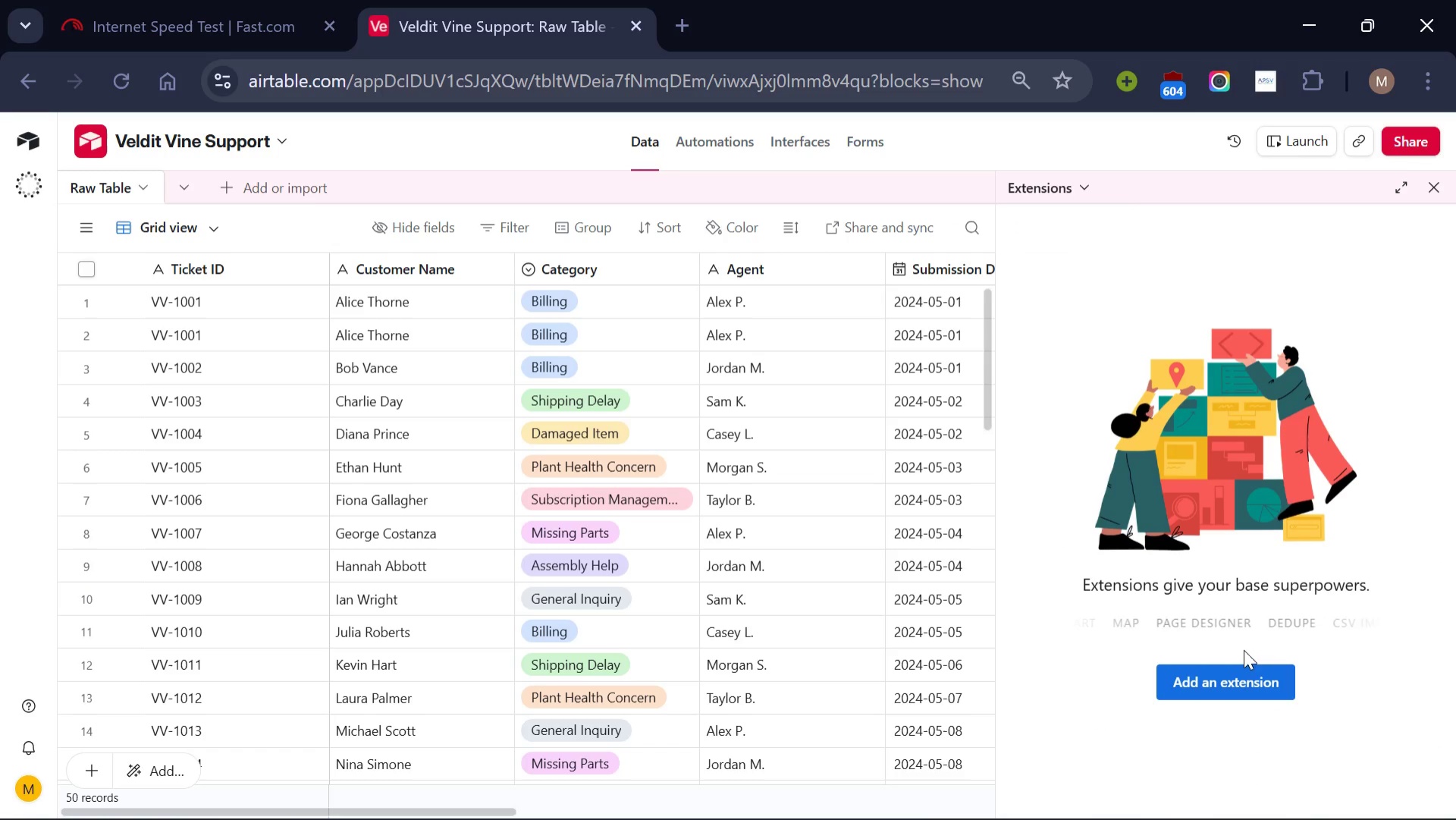 
left_click([1245, 687])
 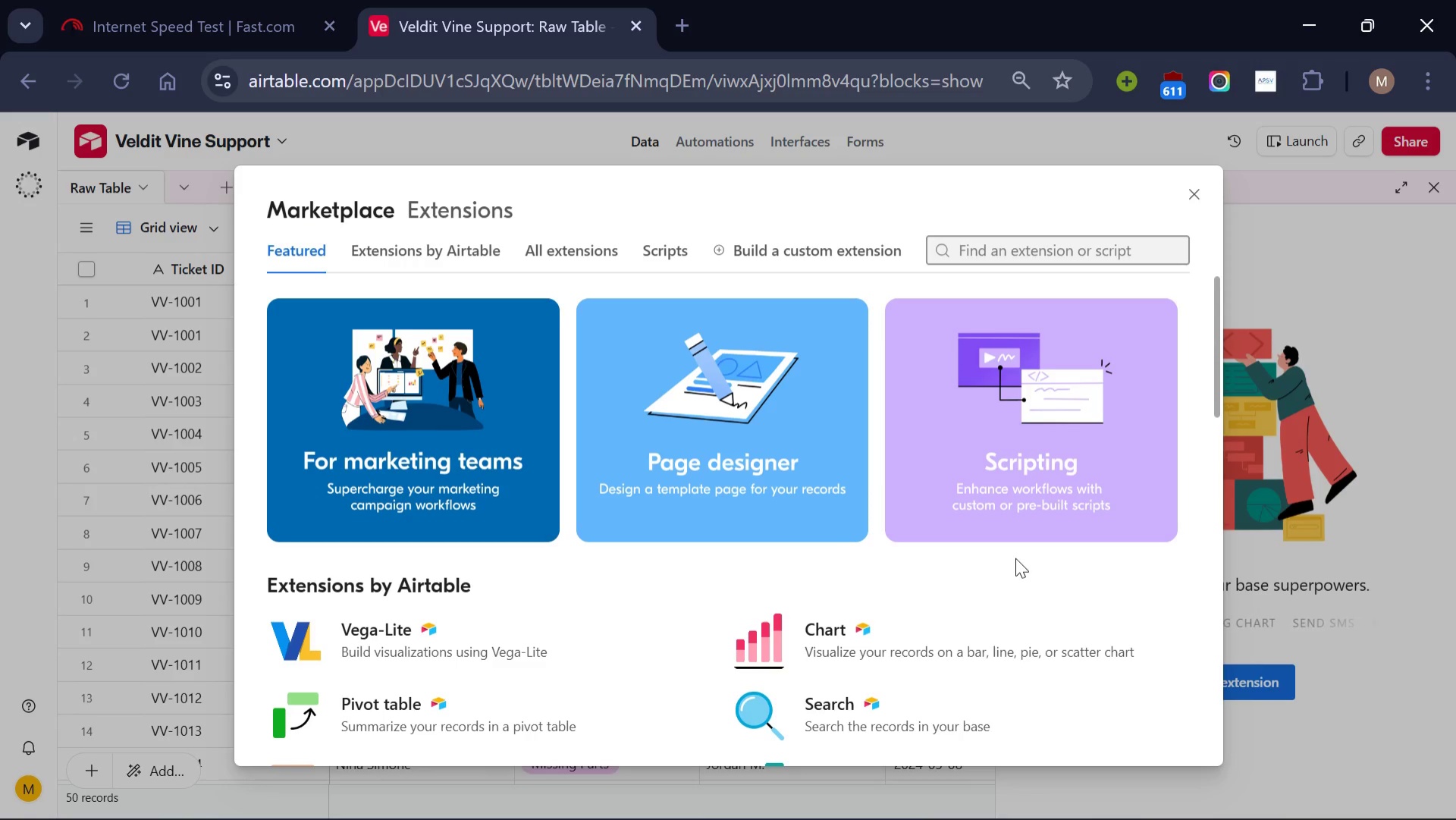 
wait(9.17)
 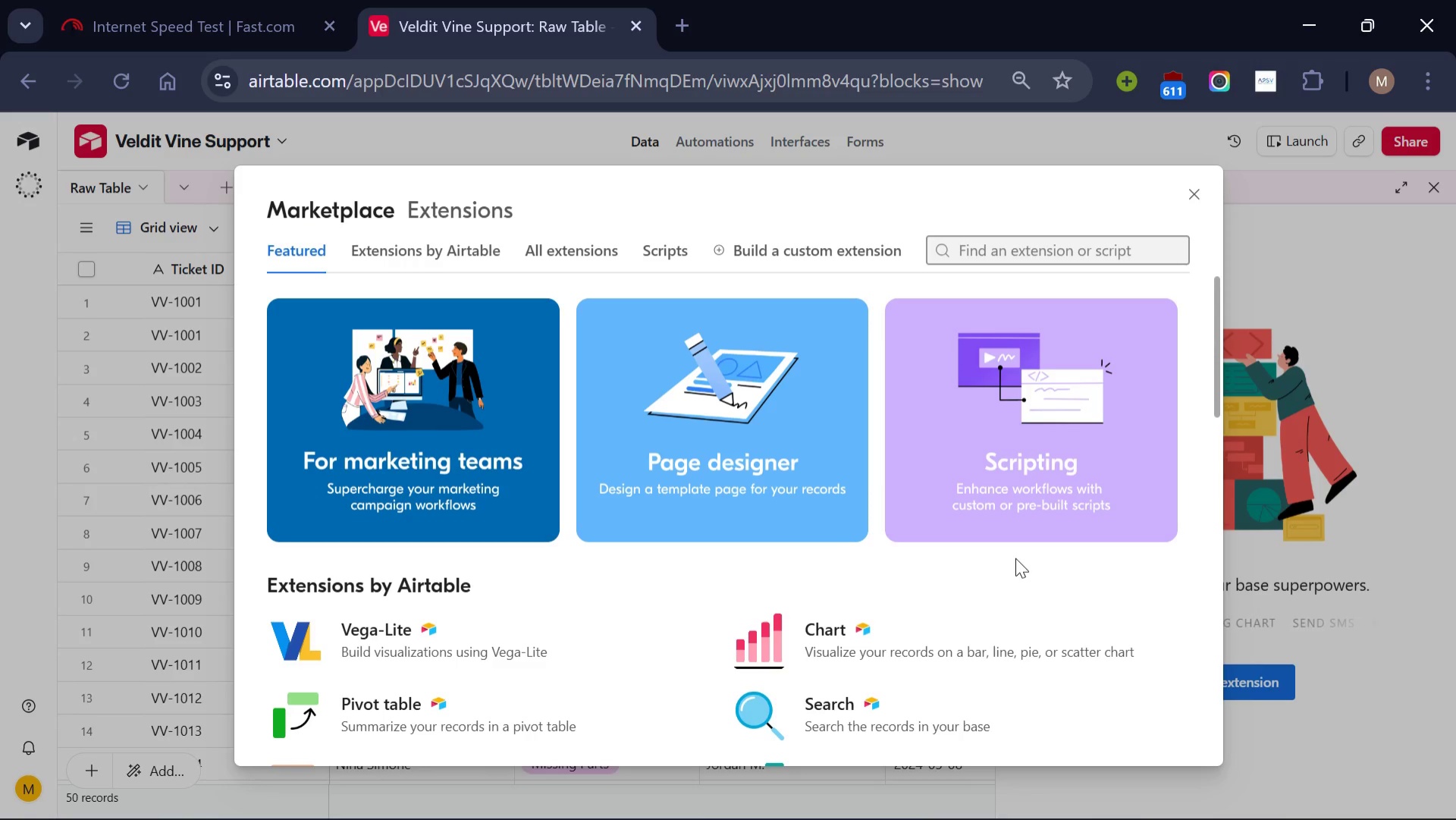 
type(De)
 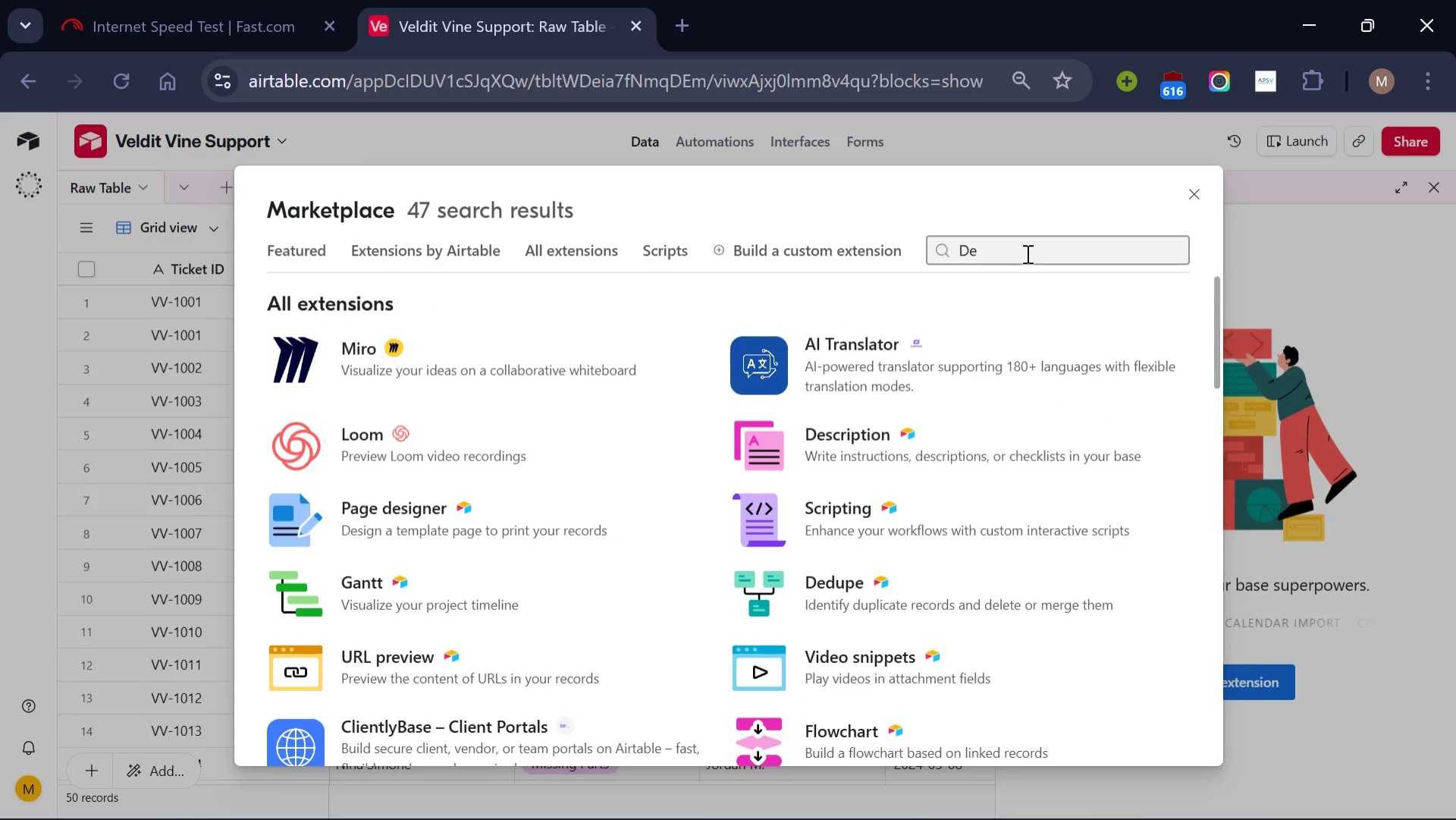 
wait(5.75)
 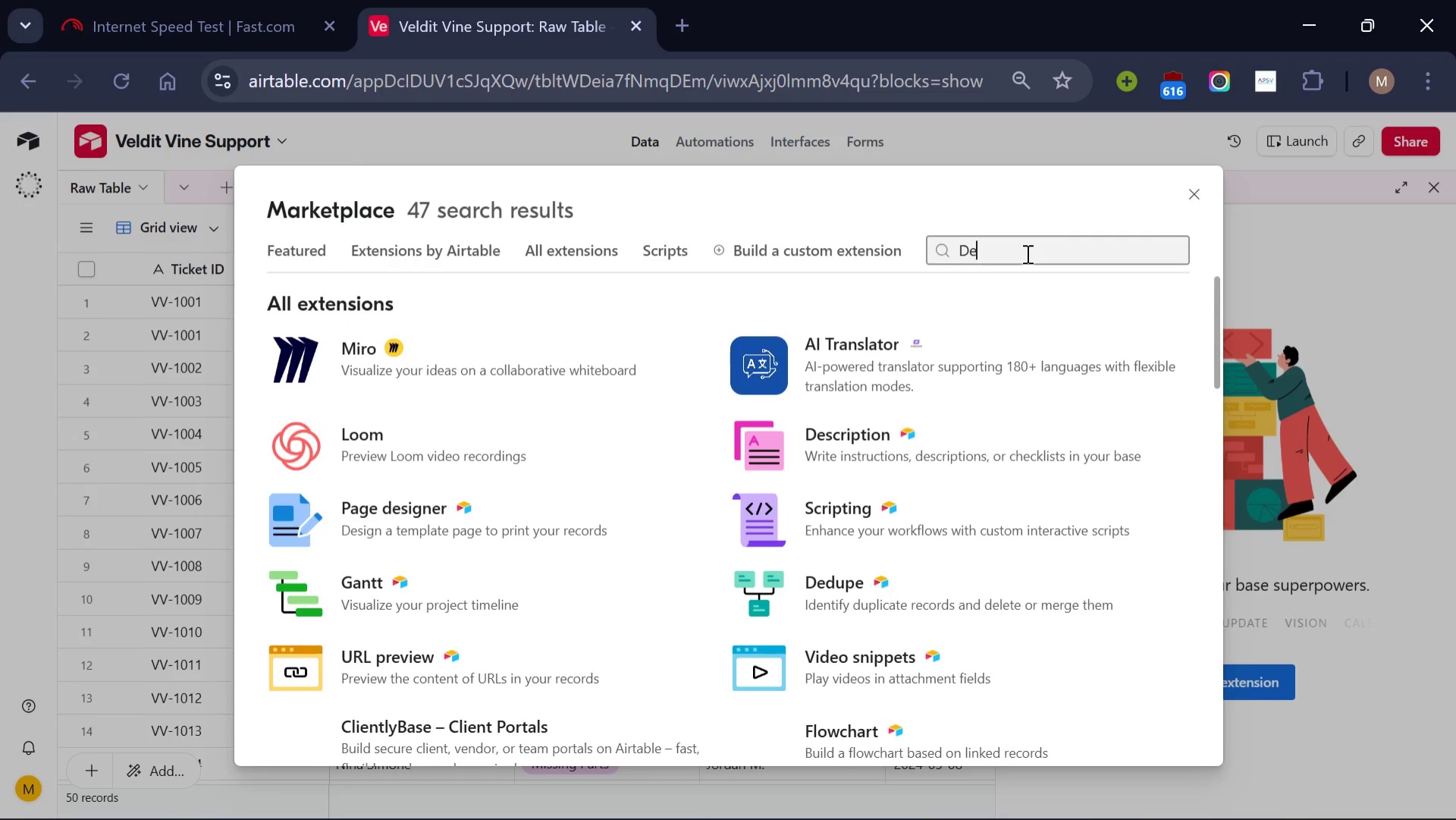 
type(dupe)
 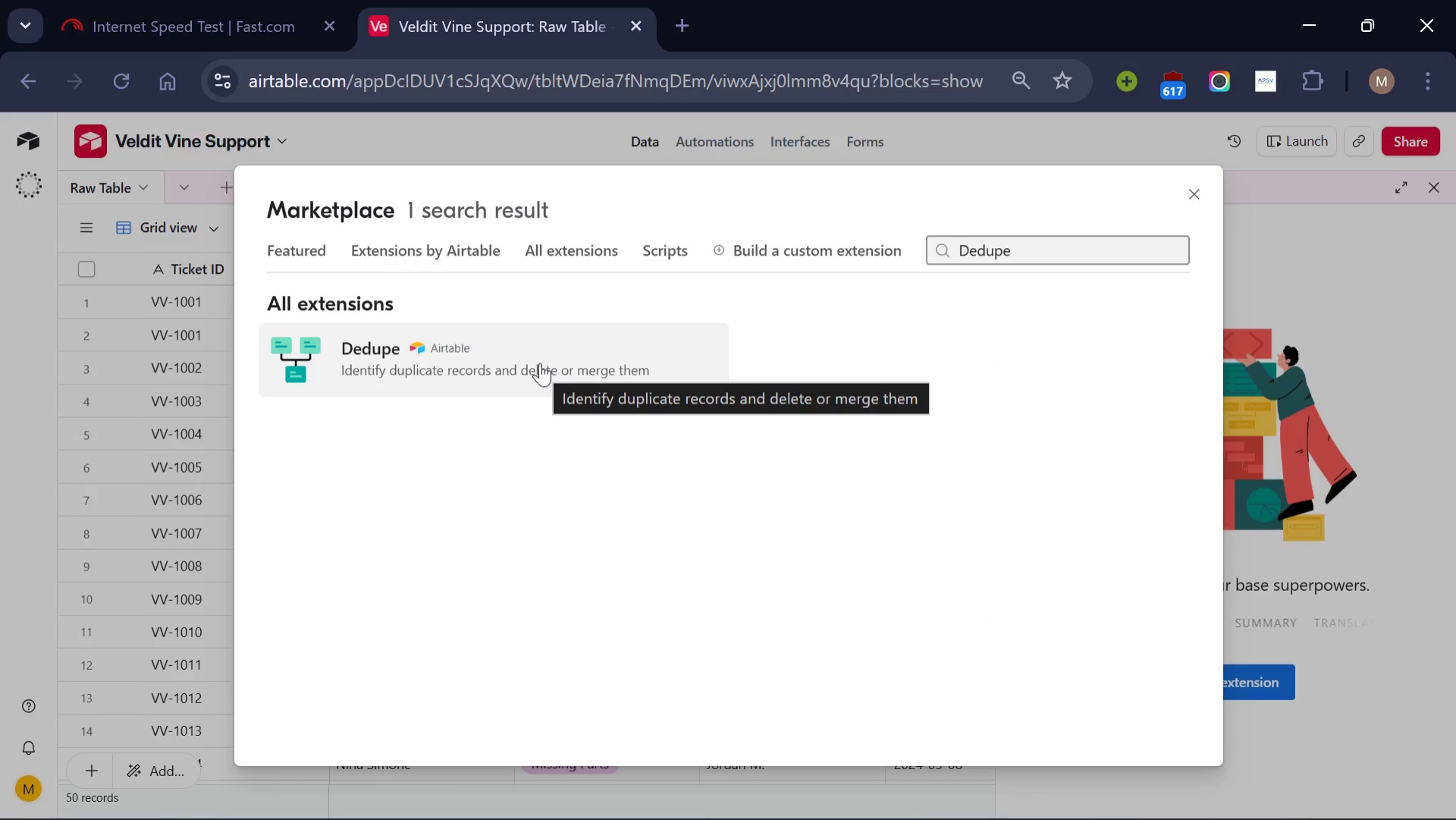 
left_click([540, 363])
 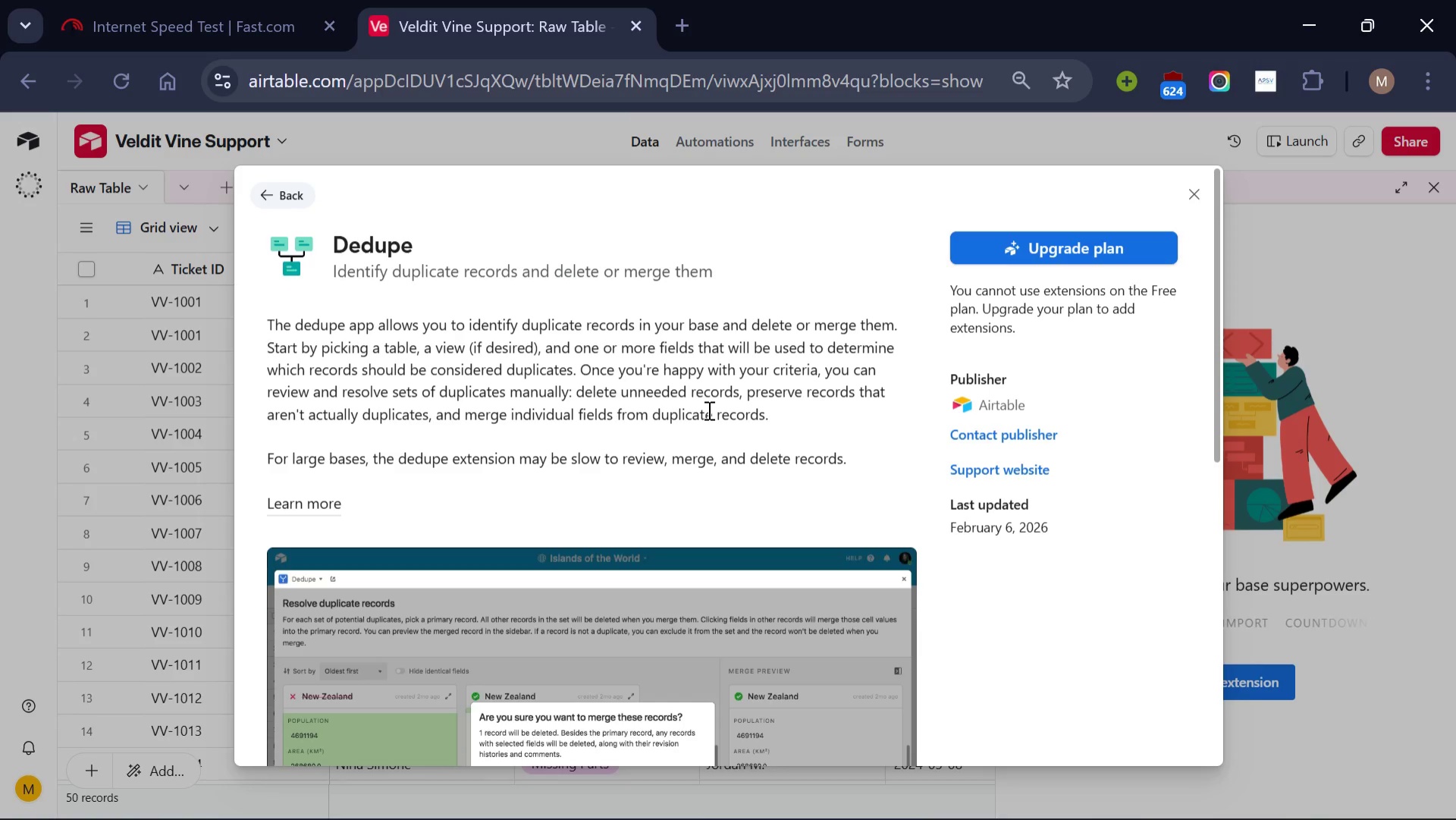 
wait(33.81)
 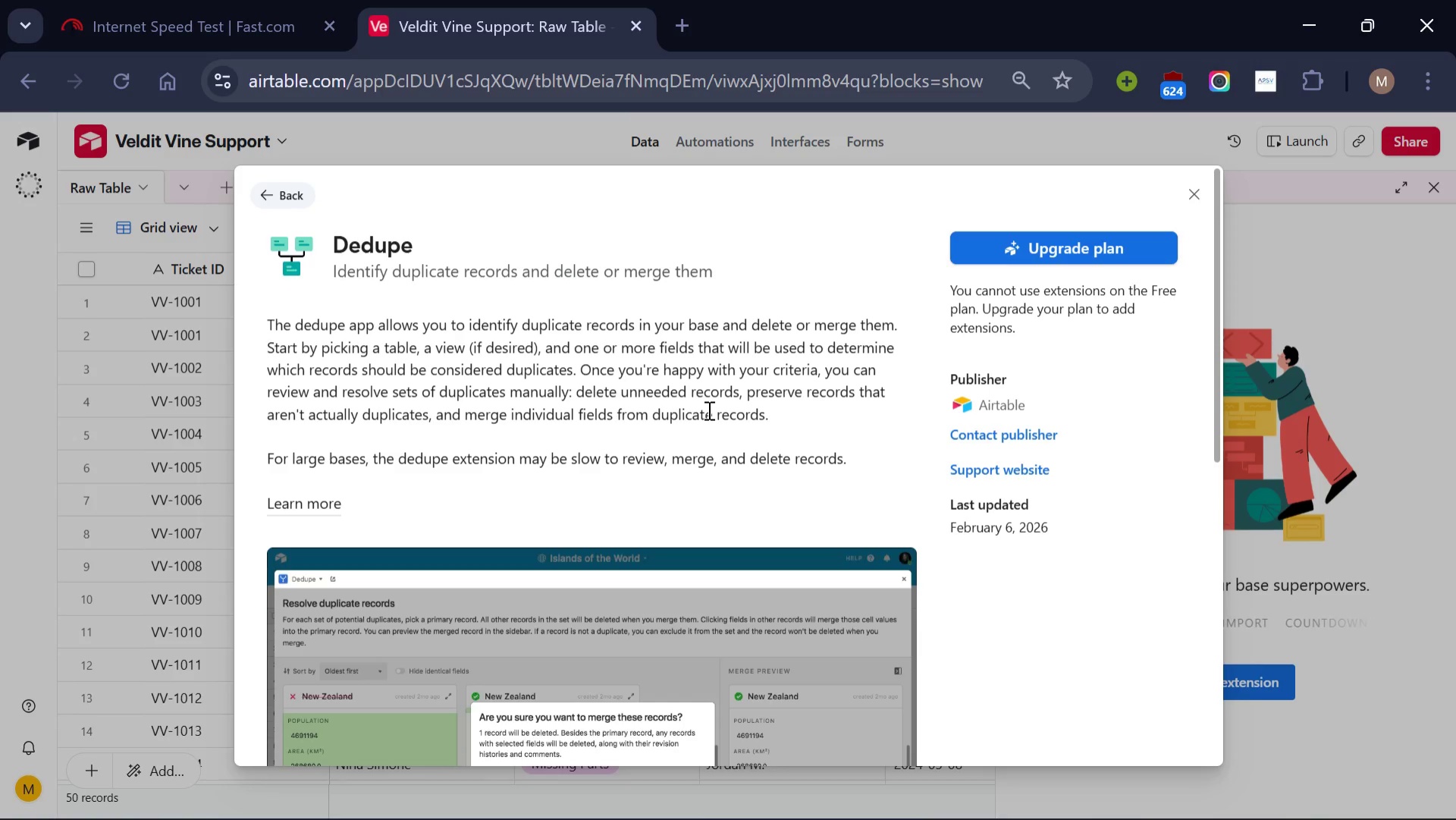 
scroll: coordinate [913, 379], scroll_direction: up, amount: 1.0
 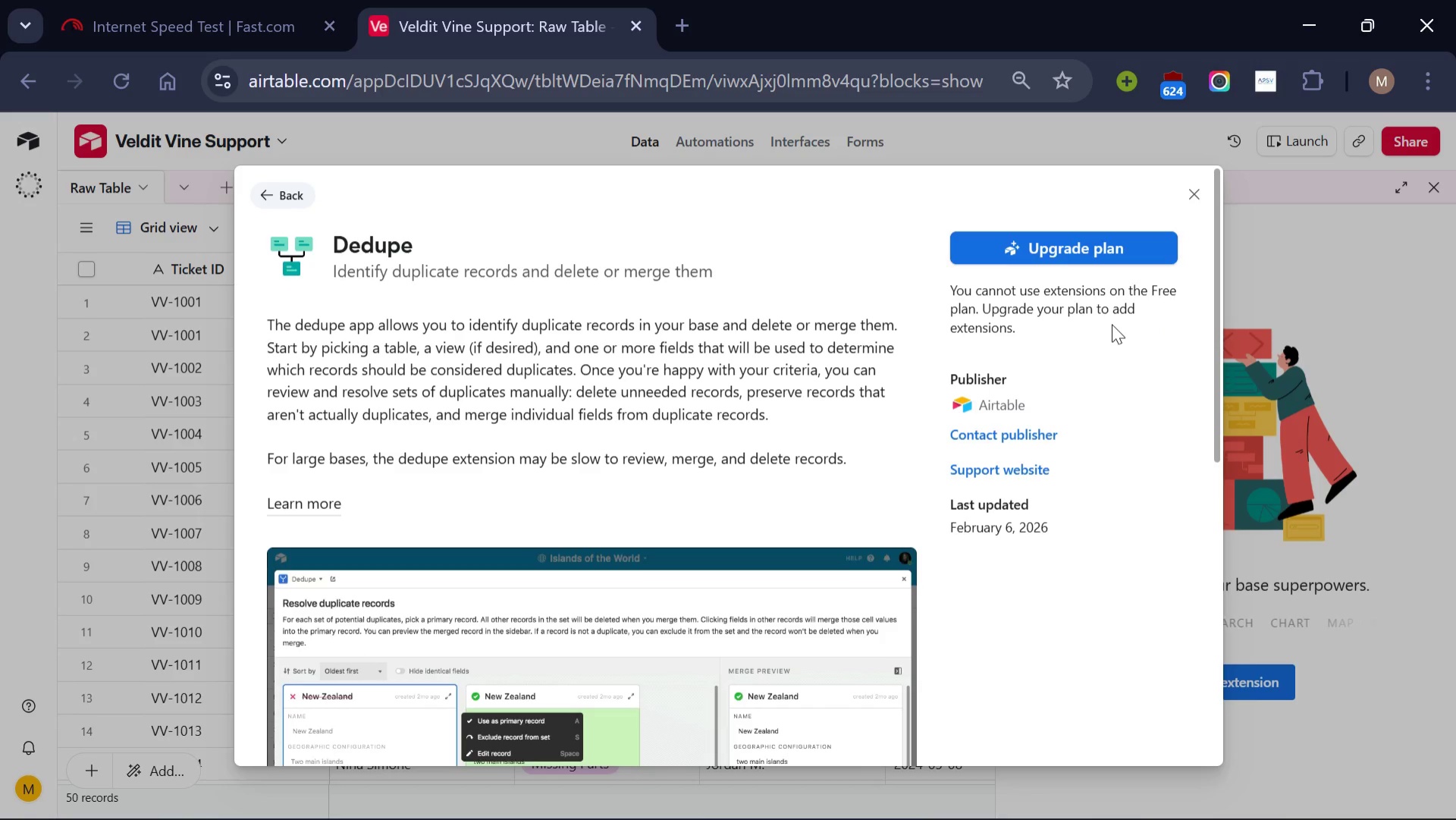 
wait(7.3)
 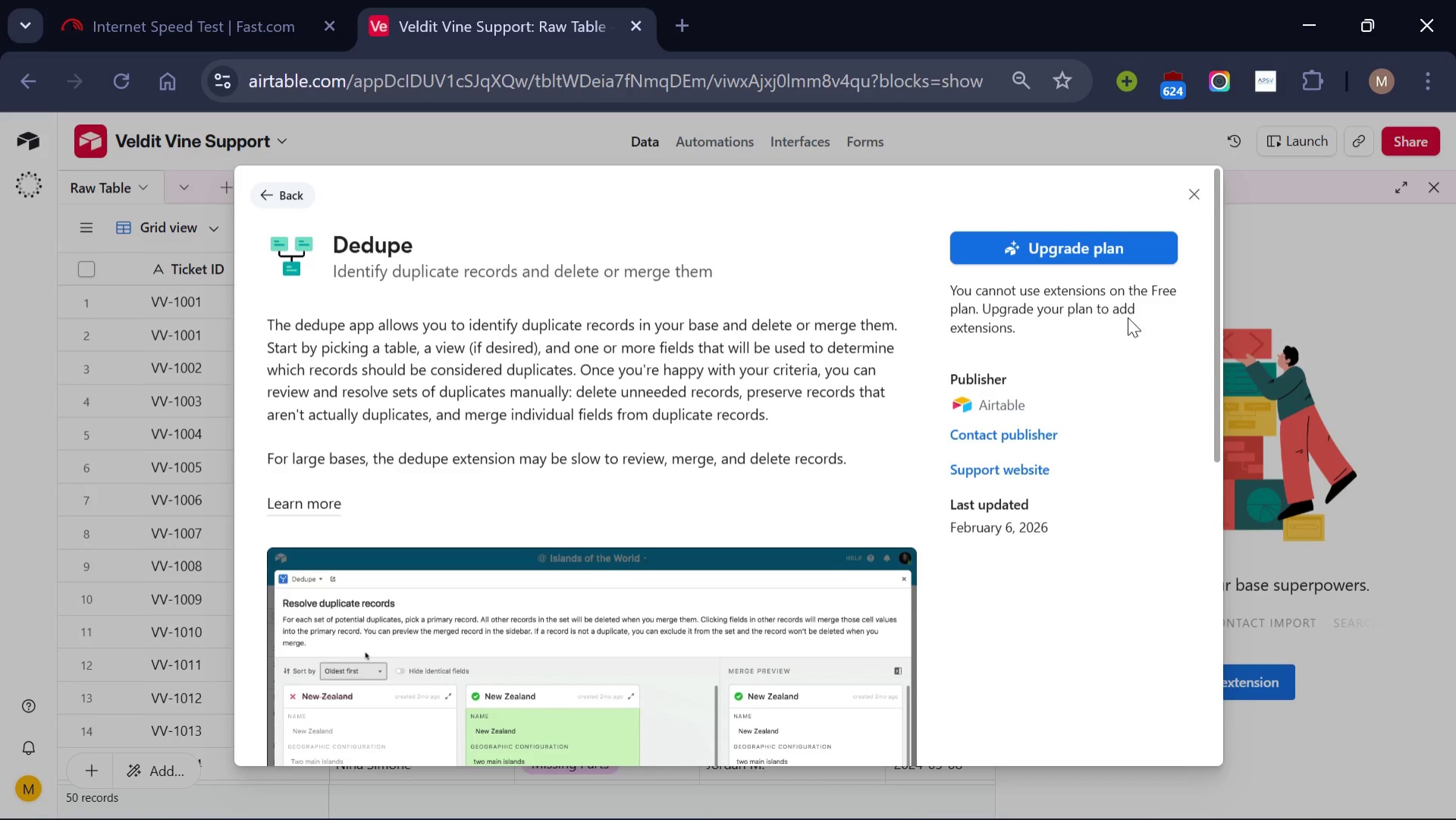 
left_click([1194, 190])
 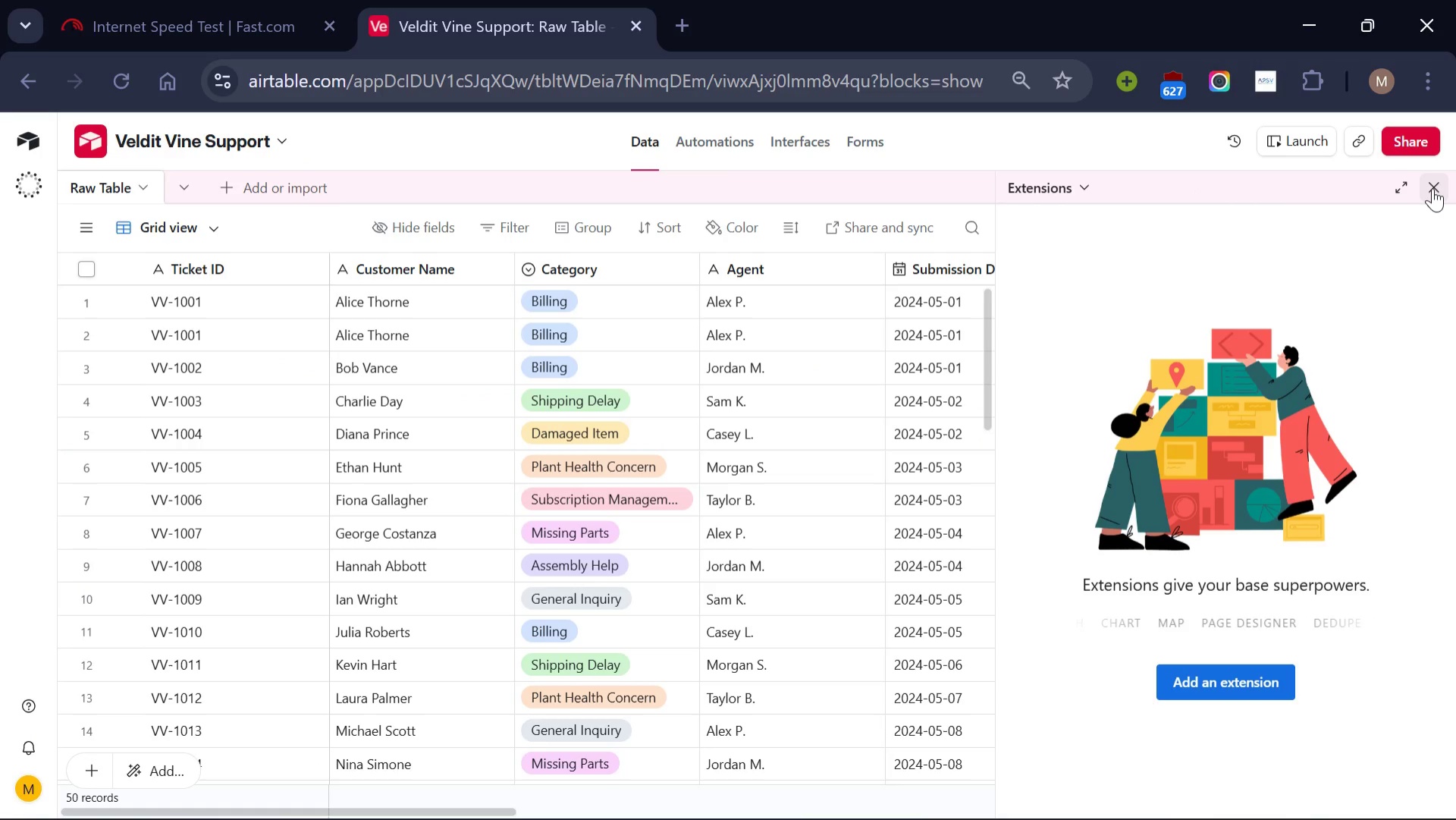 
left_click([1432, 188])
 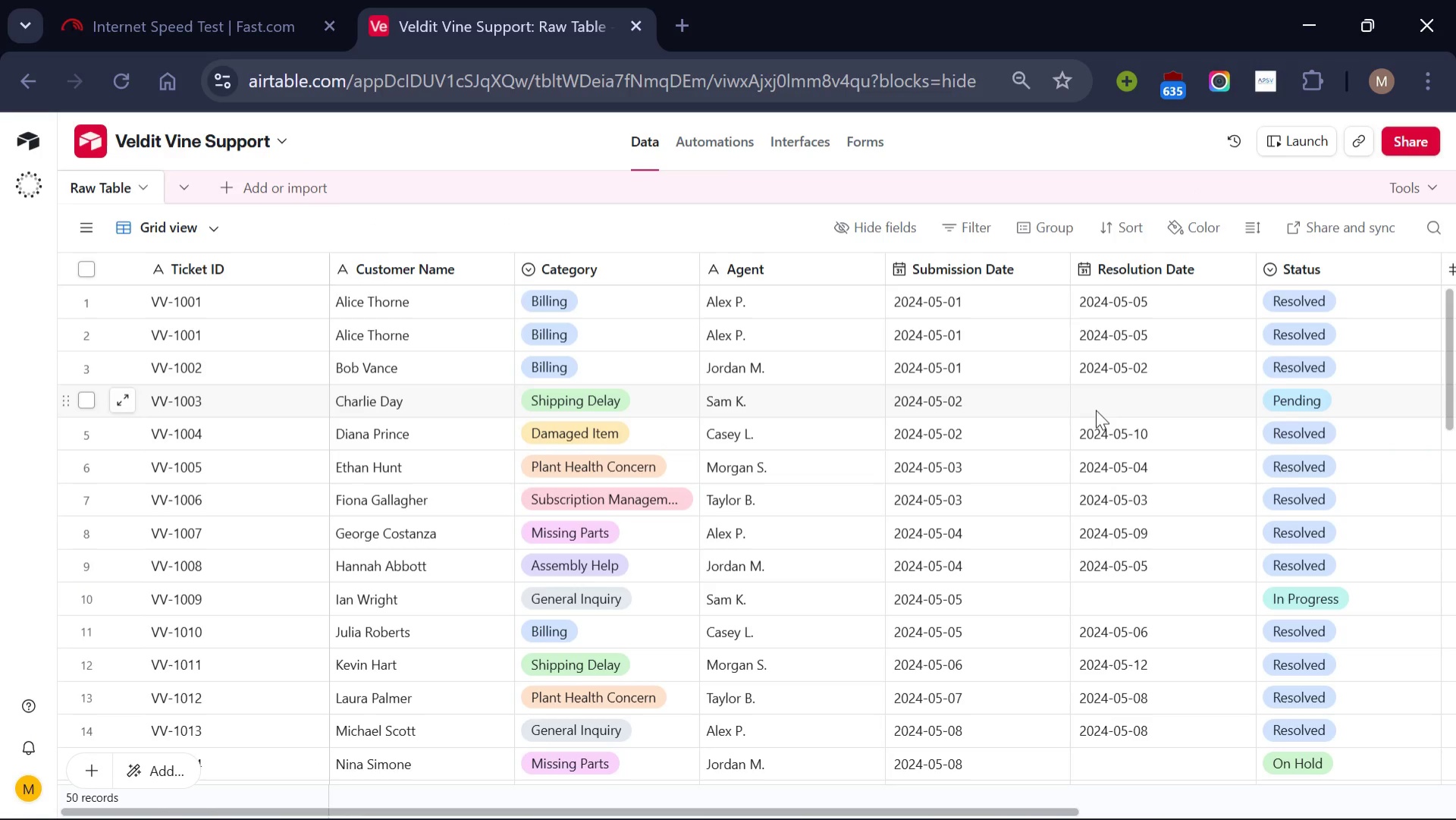 
scroll: coordinate [1071, 422], scroll_direction: up, amount: 1.0
 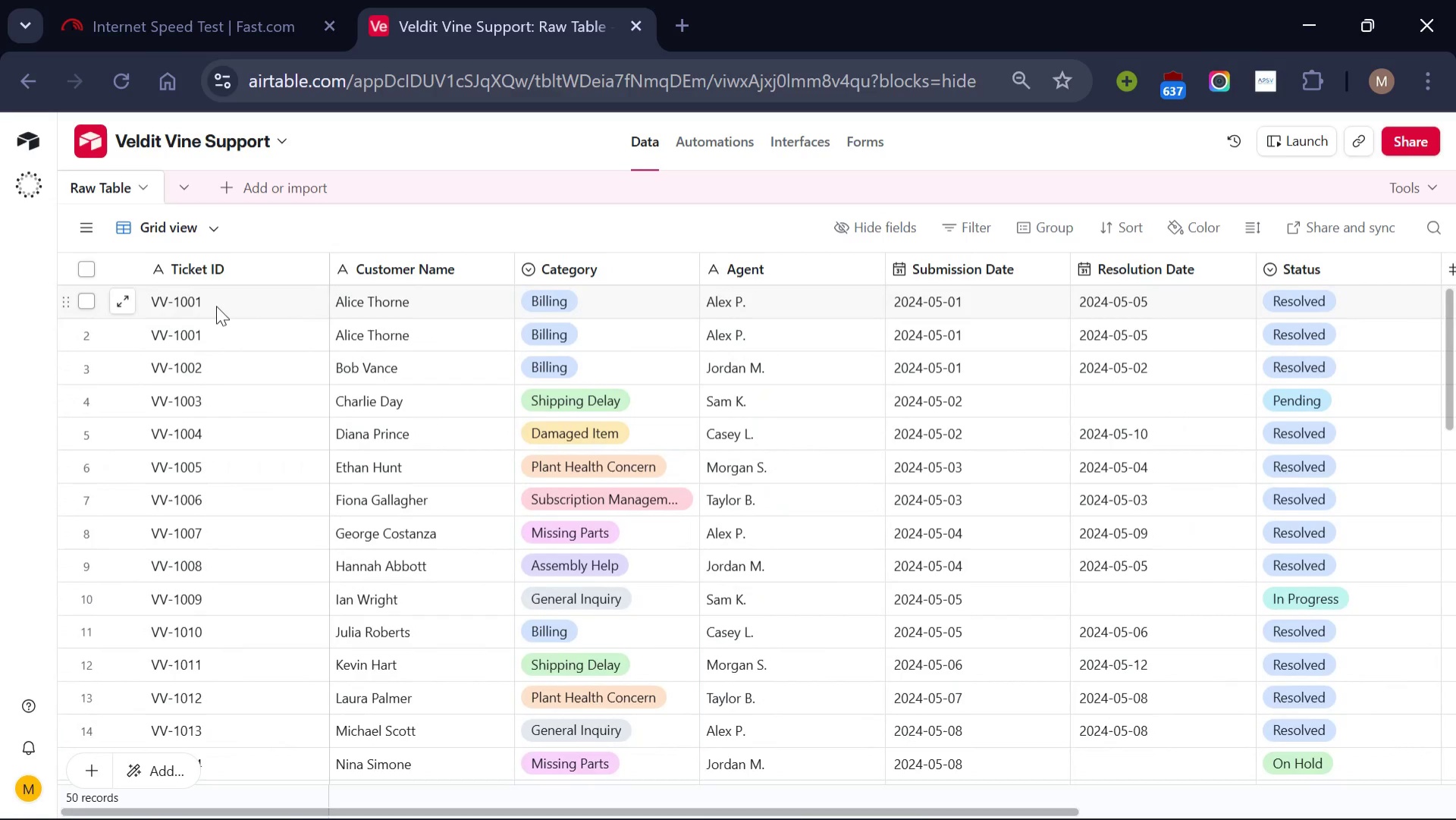 
wait(7.16)
 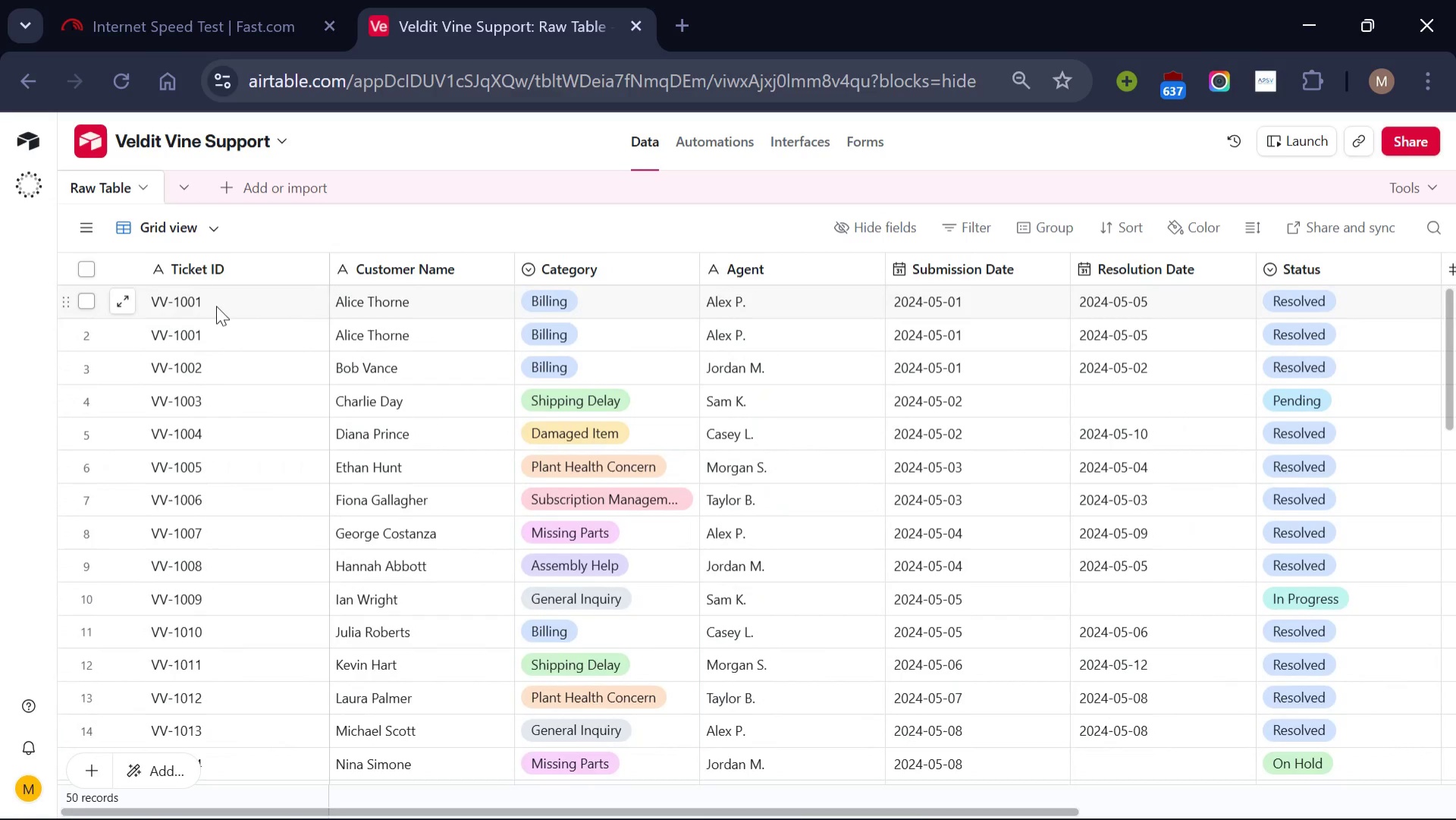 
scroll: coordinate [978, 336], scroll_direction: down, amount: 2.0
 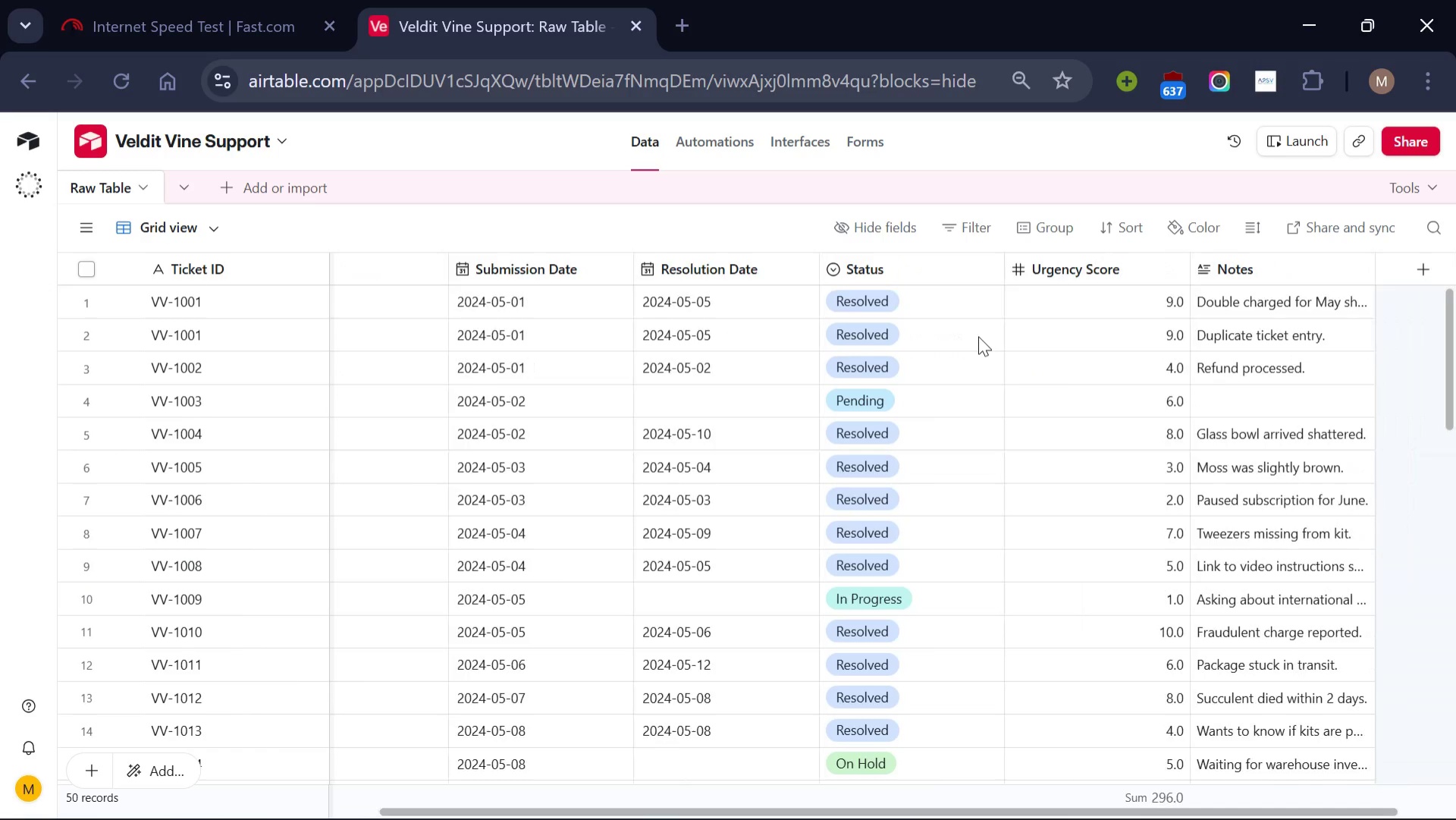 
scroll: coordinate [978, 336], scroll_direction: up, amount: 6.0
 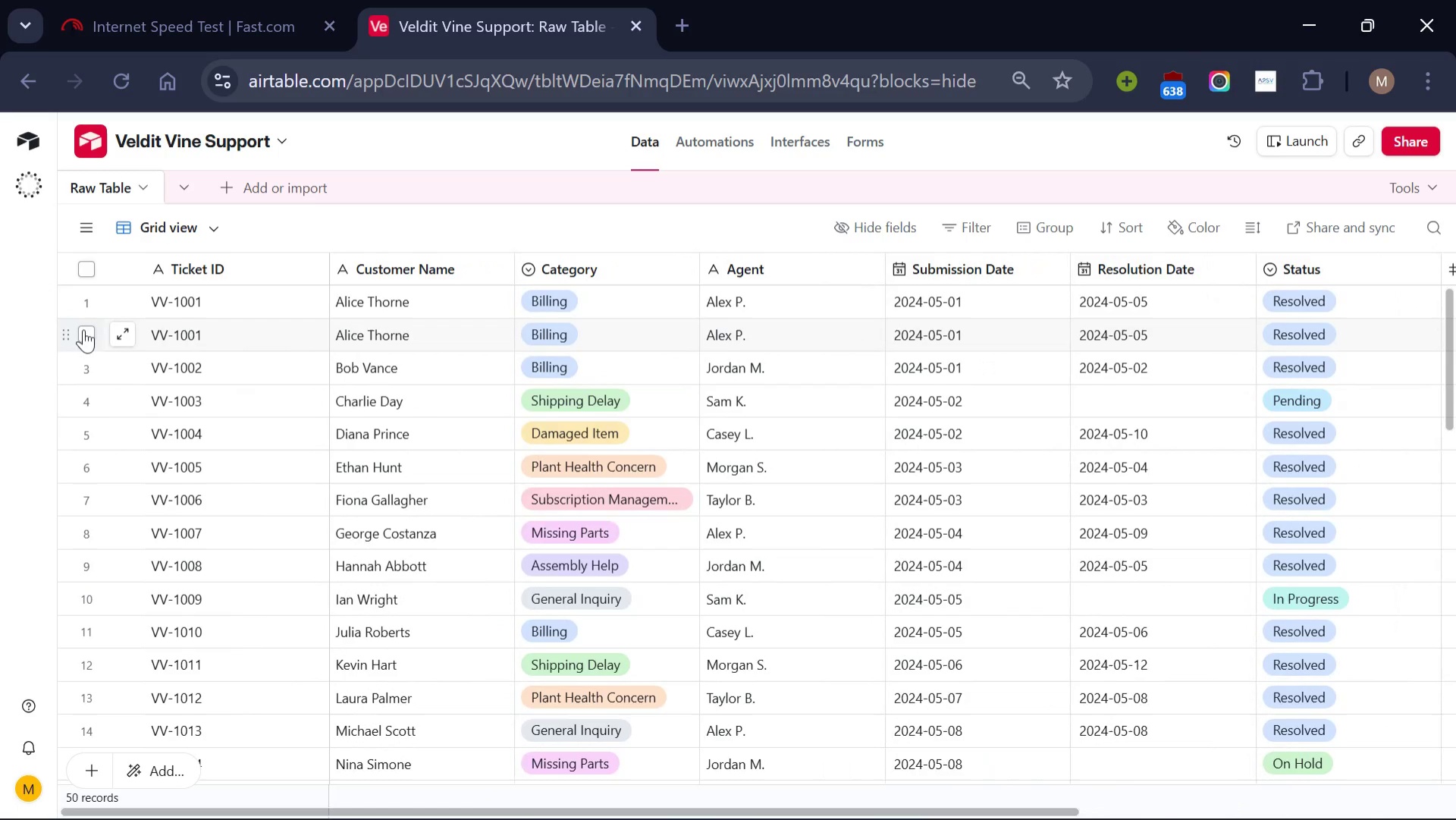 
left_click([83, 329])
 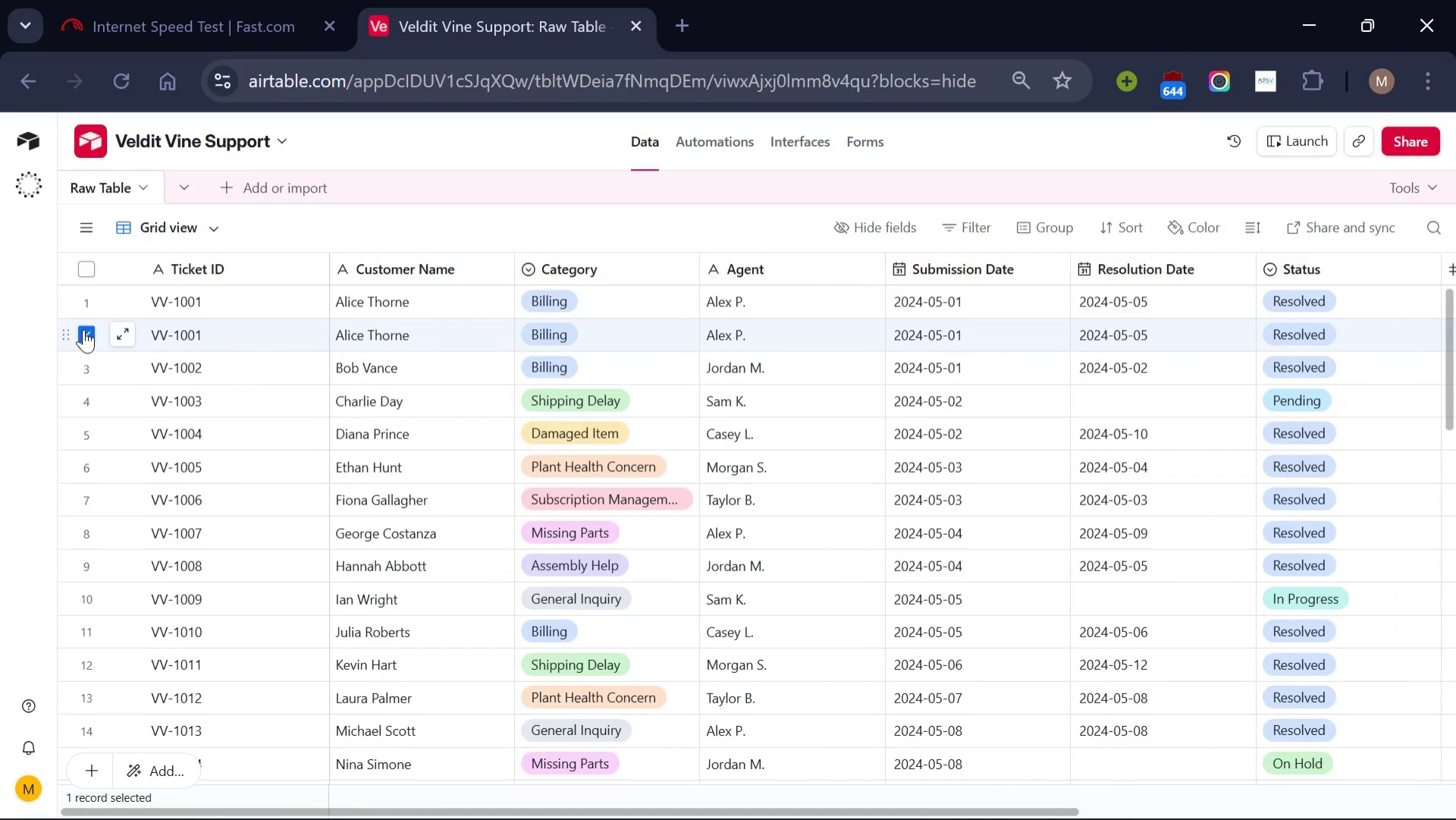 
right_click([83, 329])
 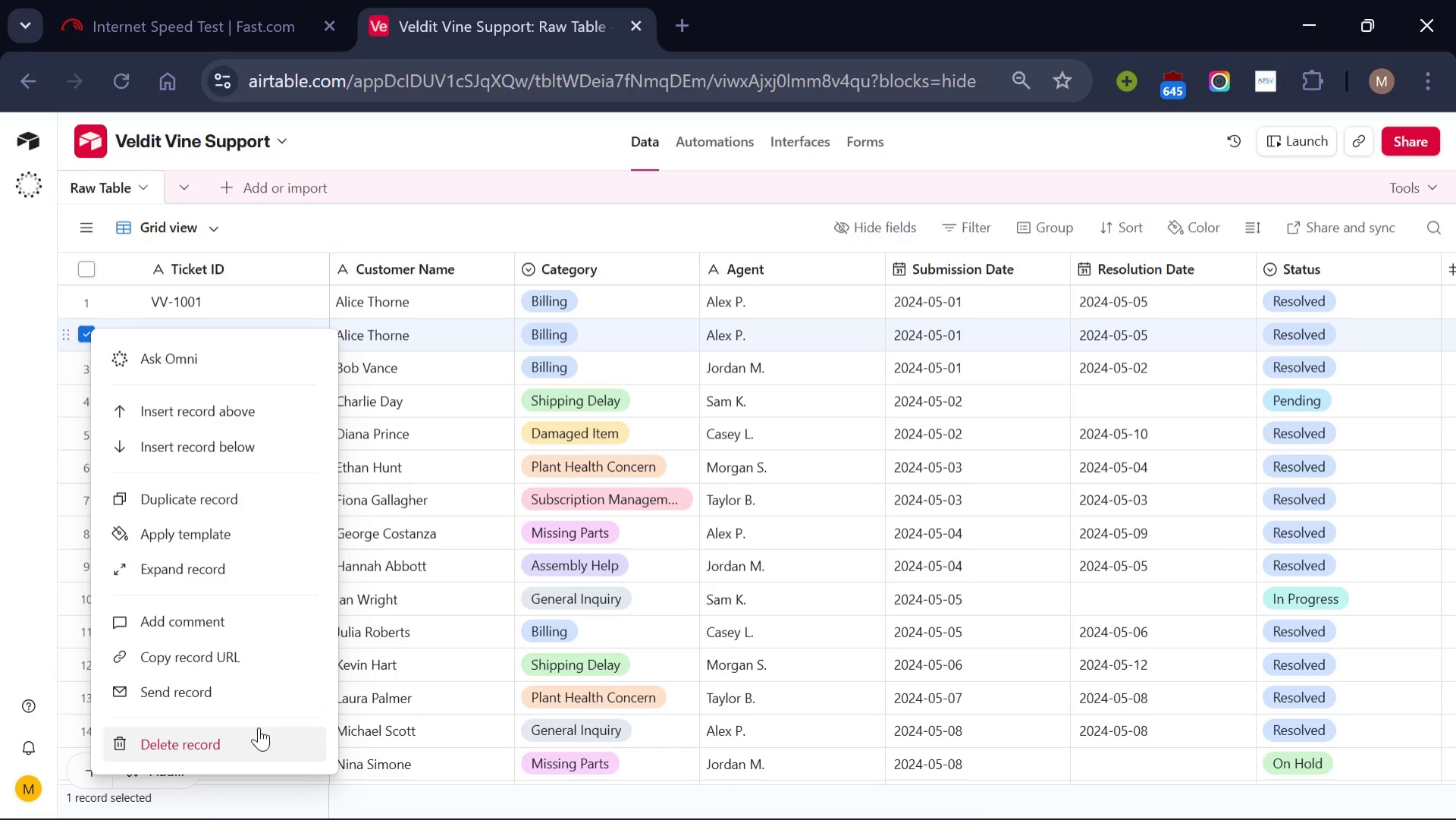 
left_click([259, 732])
 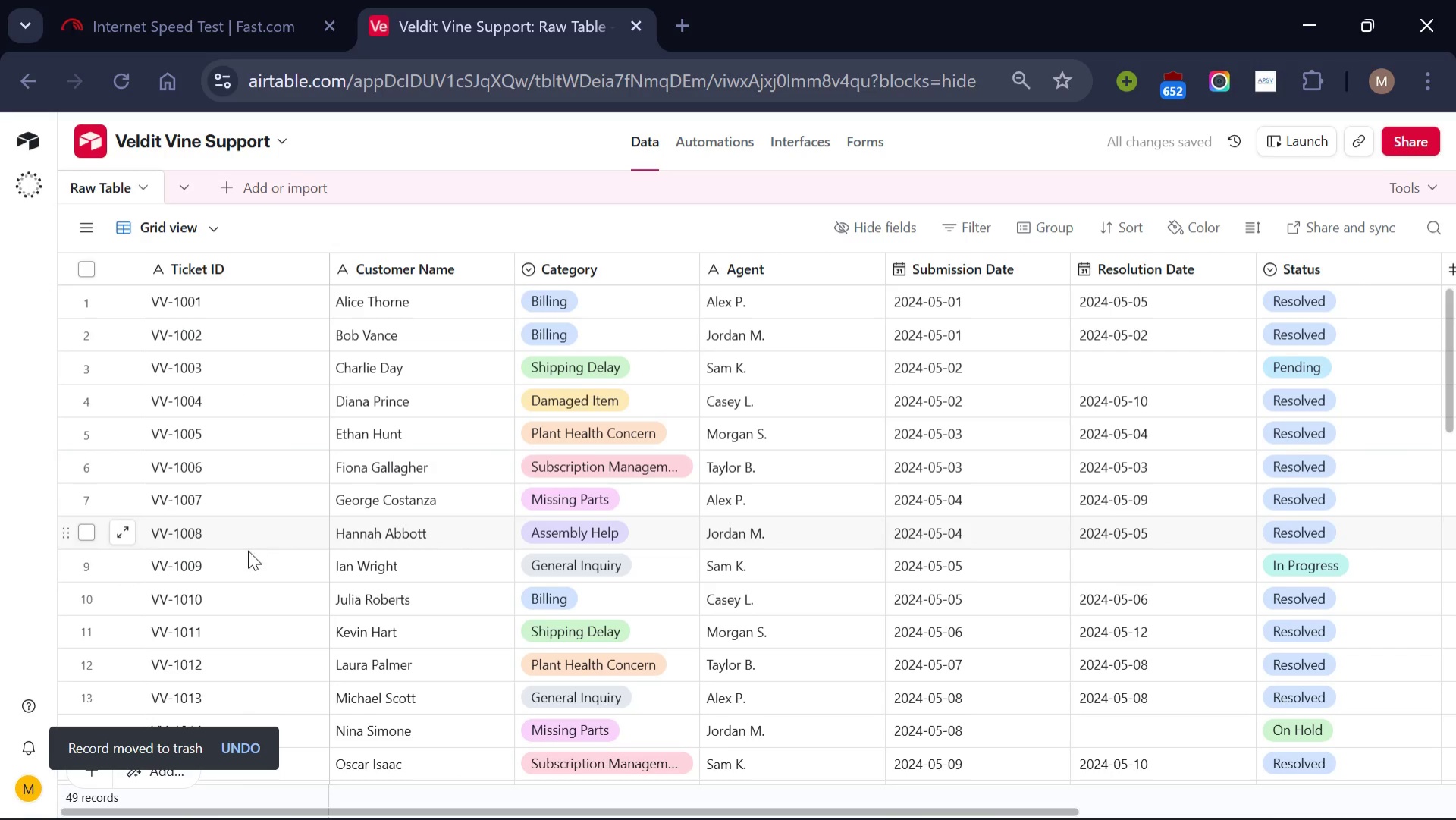 
wait(7.67)
 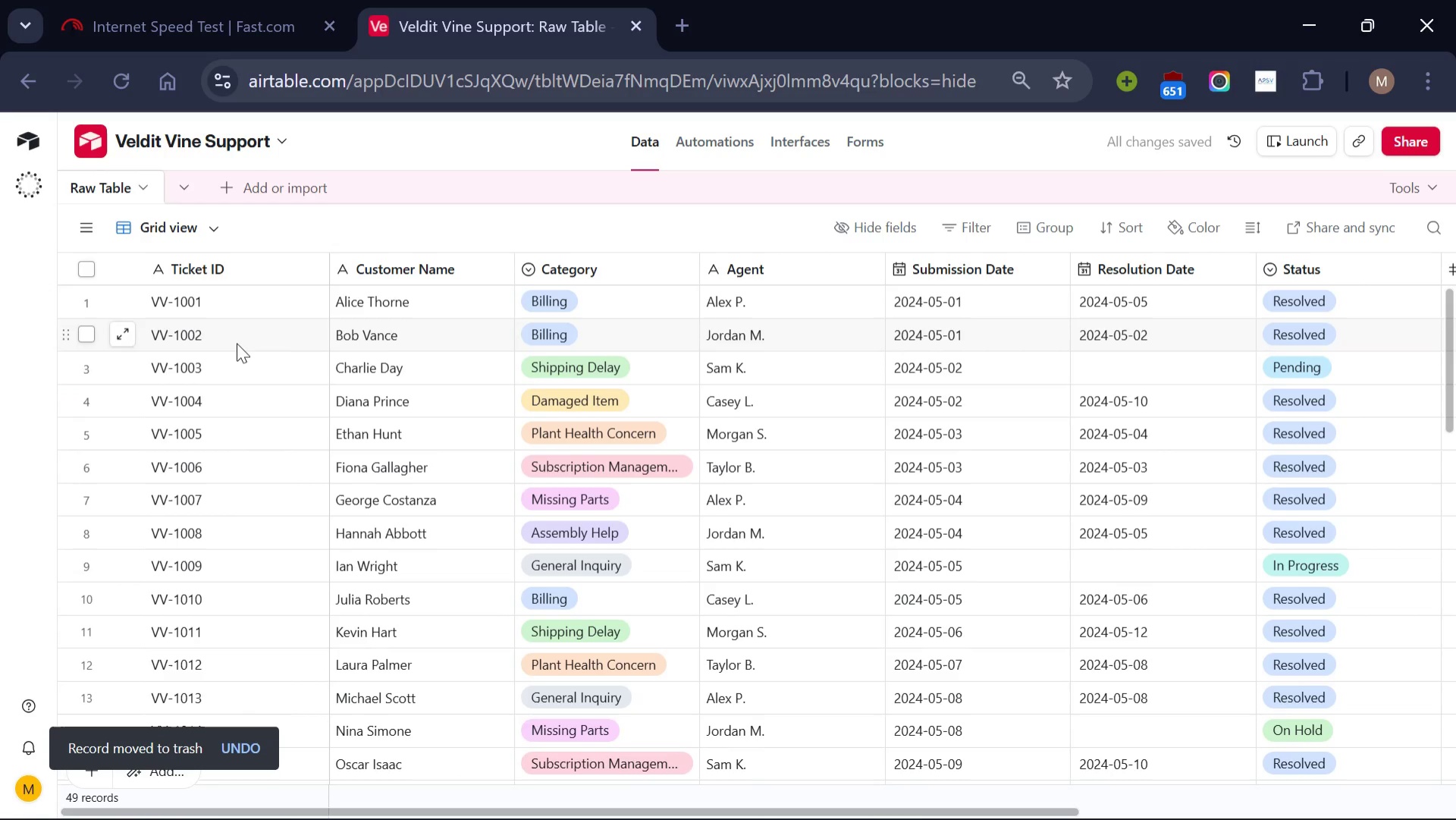 
scroll: coordinate [255, 630], scroll_direction: none, amount: 0.0
 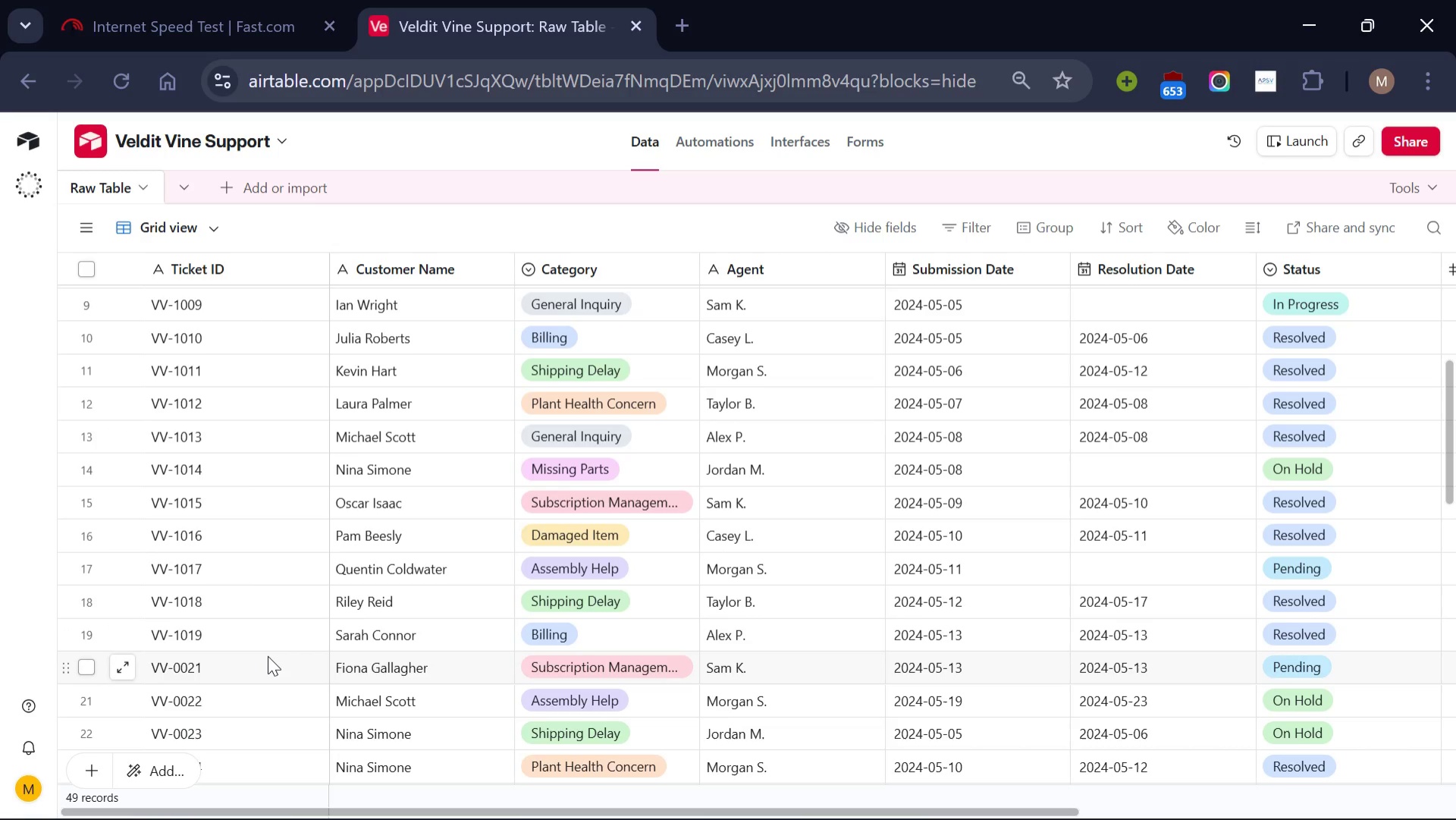 
wait(7.01)
 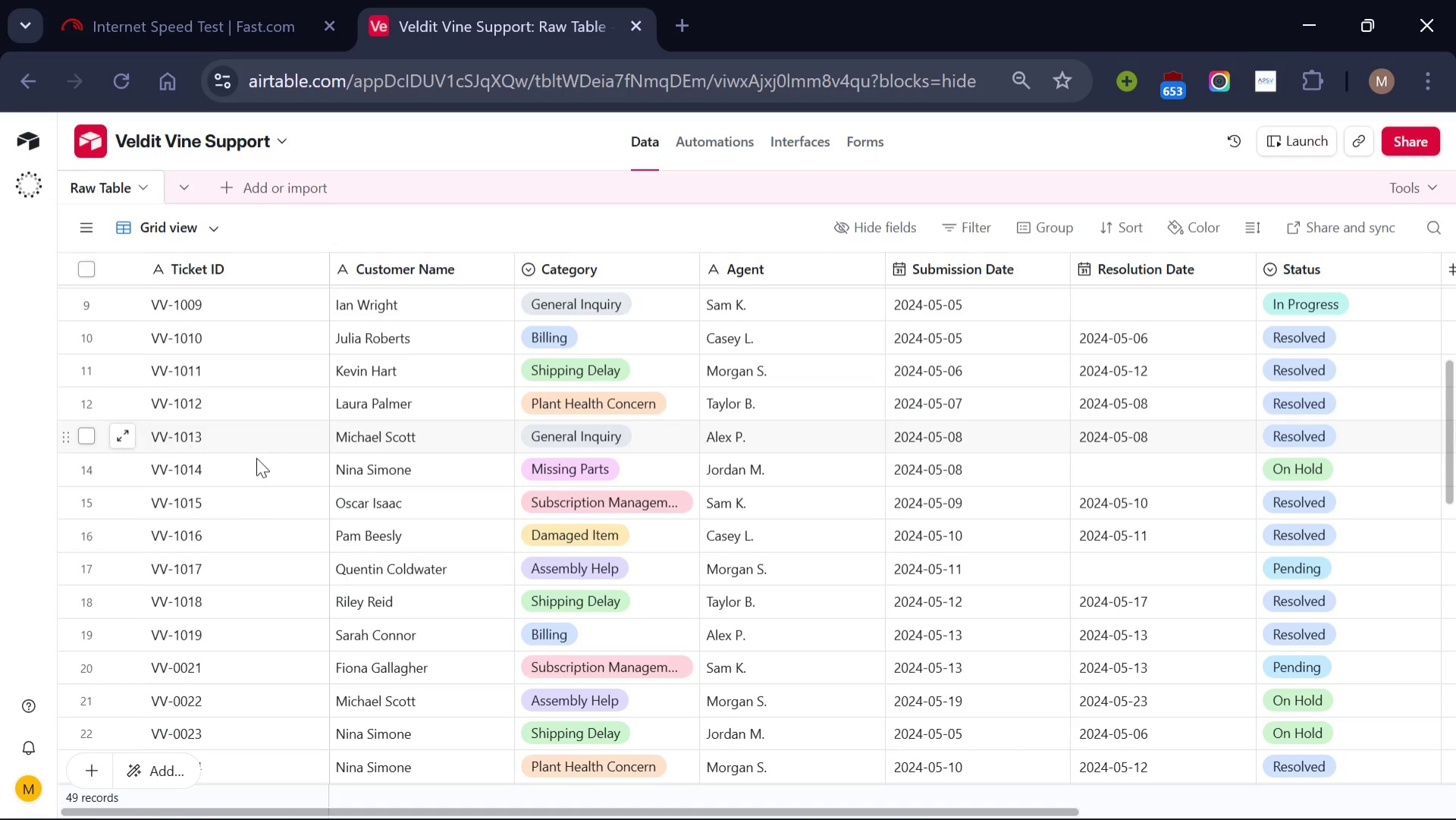 
scroll: coordinate [271, 733], scroll_direction: down, amount: 1.0
 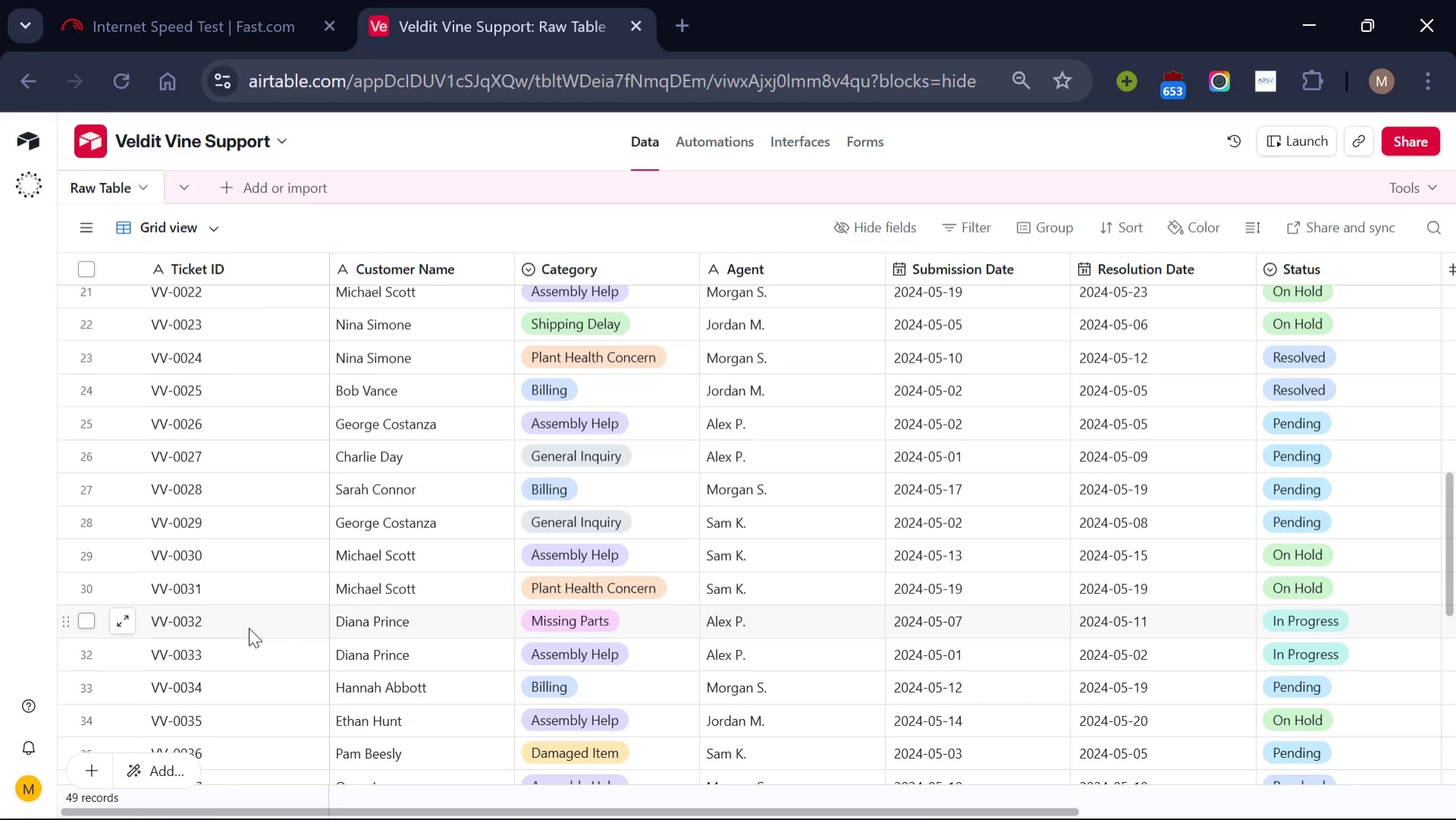 
wait(6.43)
 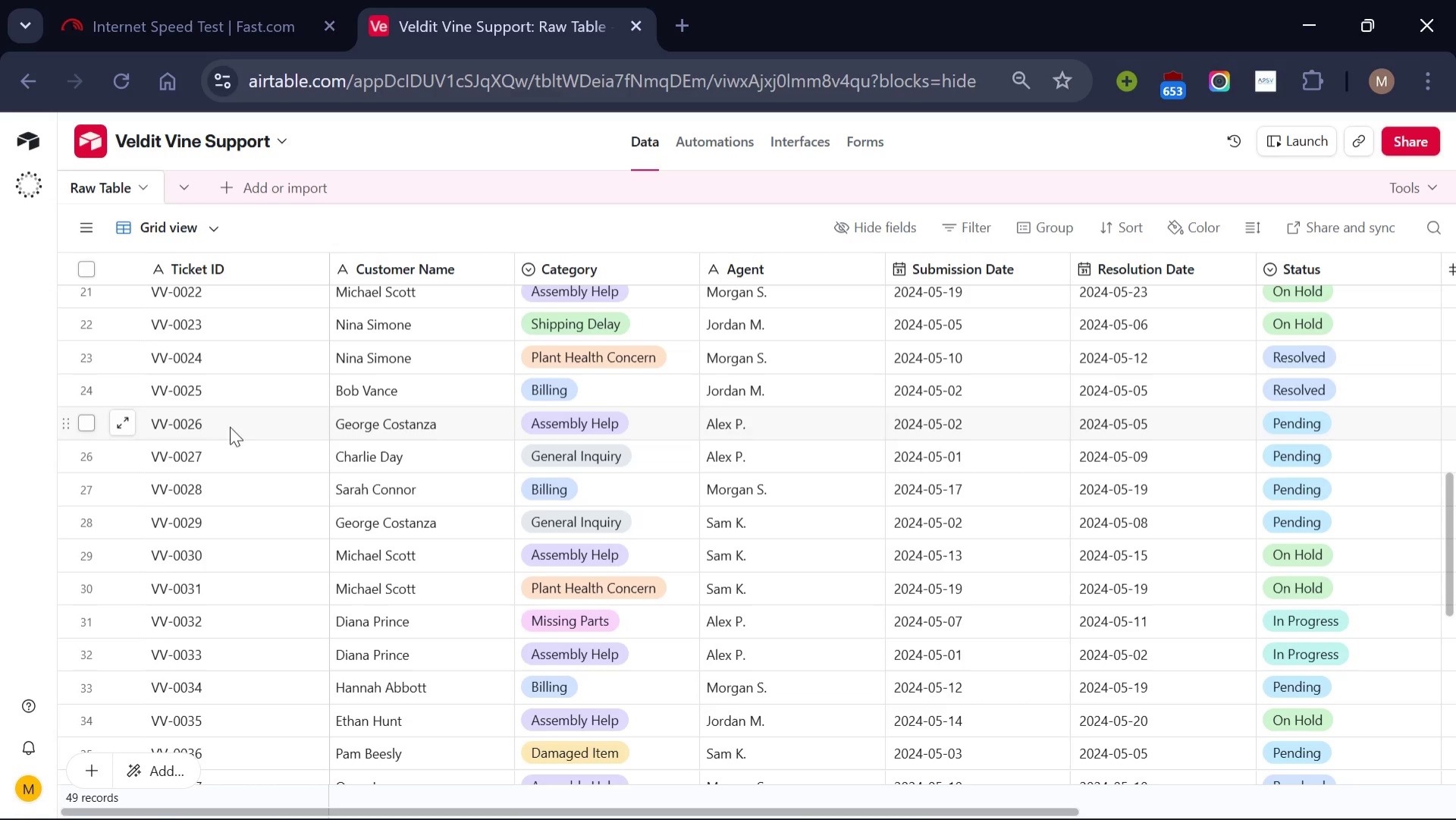 
scroll: coordinate [260, 677], scroll_direction: down, amount: 1.0
 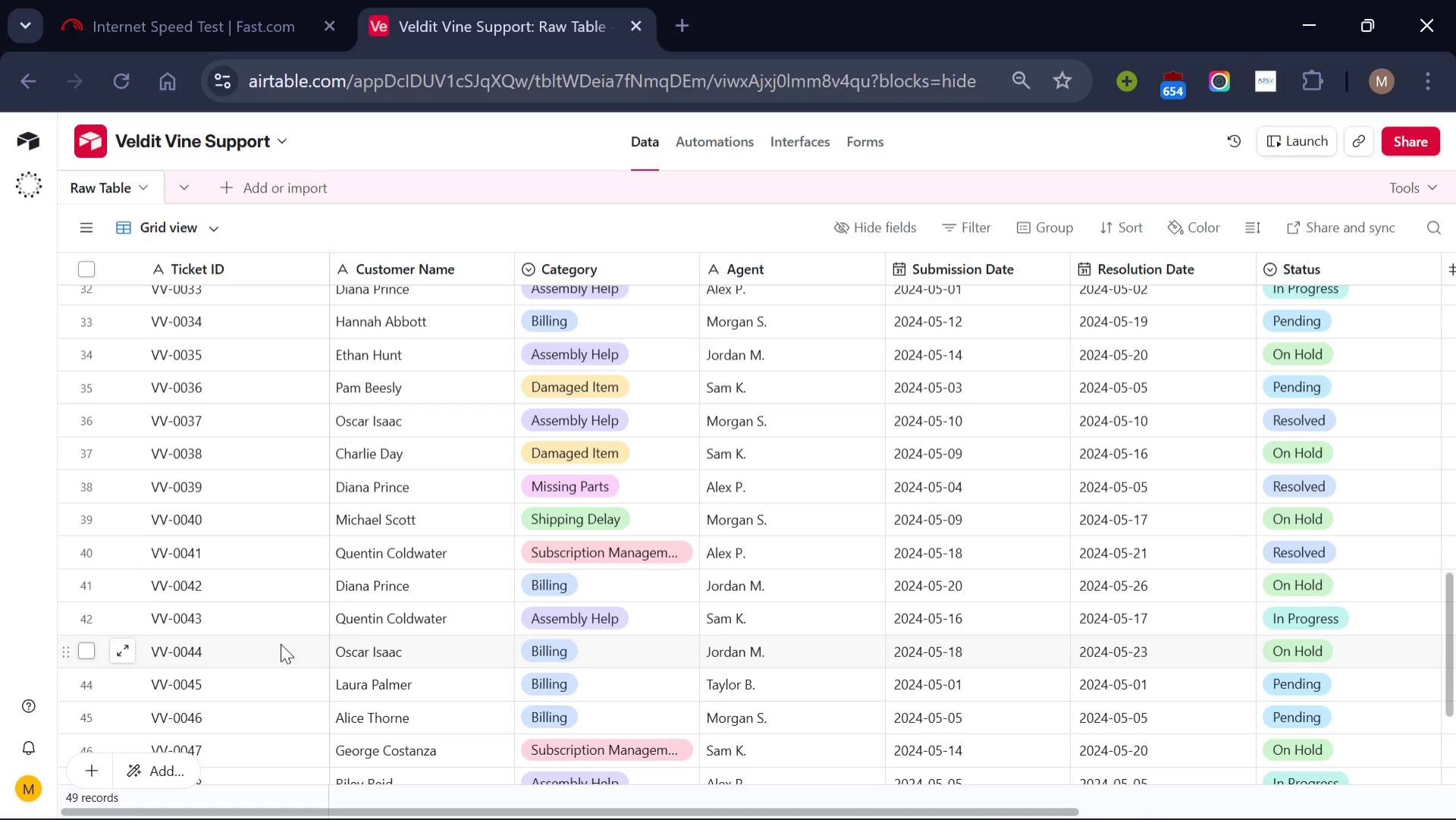 
wait(6.58)
 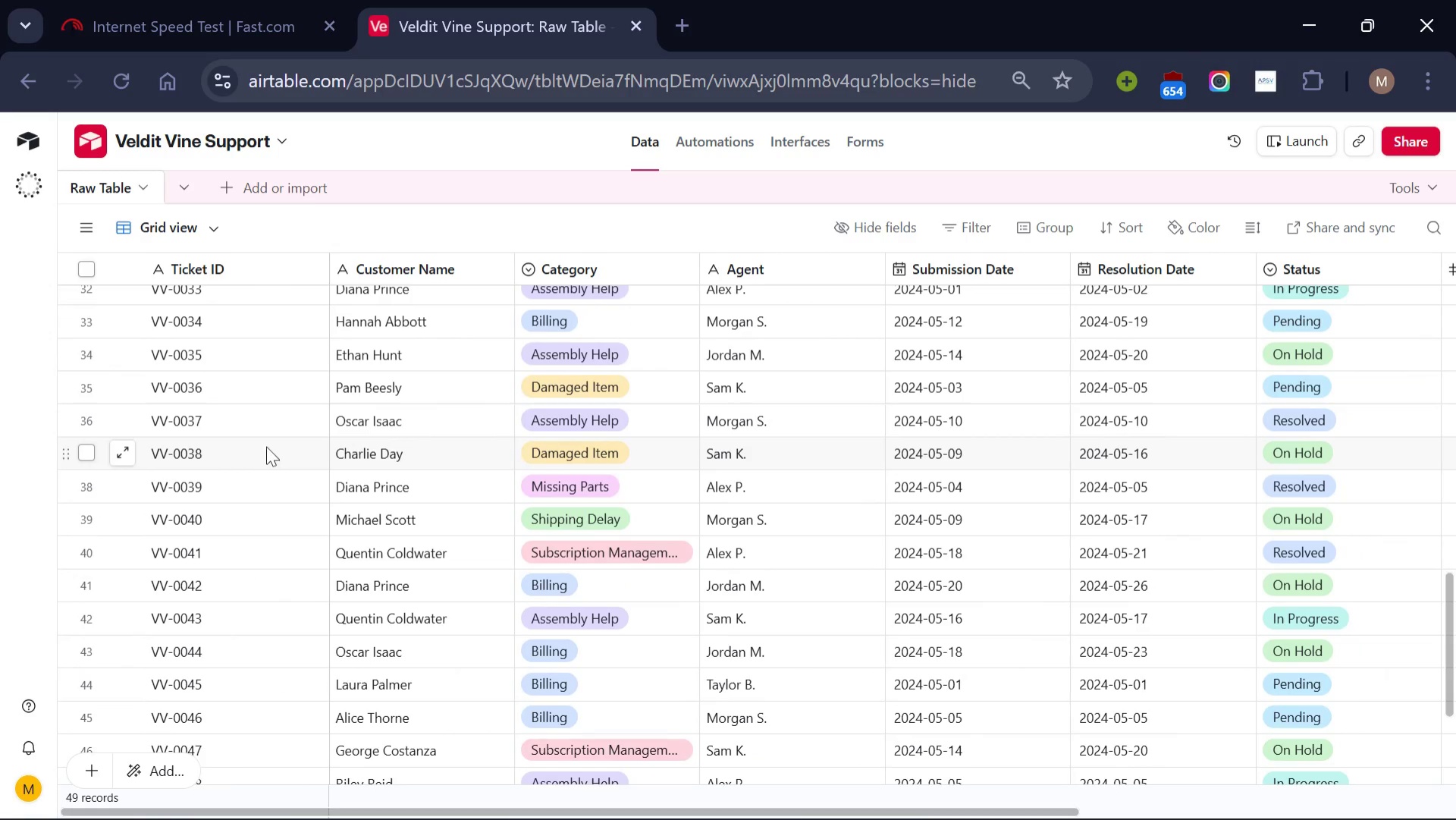 
scroll: coordinate [288, 734], scroll_direction: none, amount: 0.0
 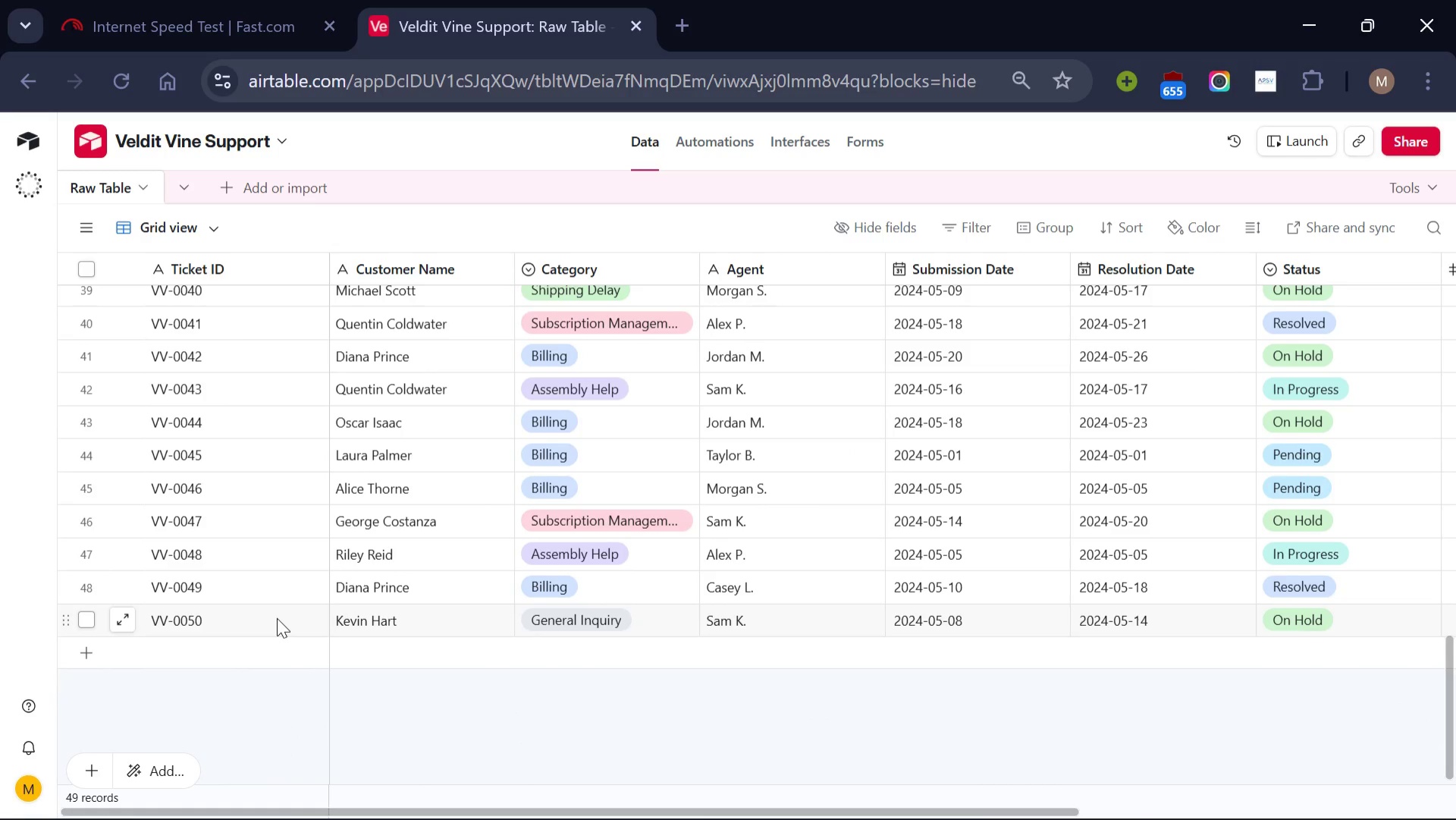 
wait(10.62)
 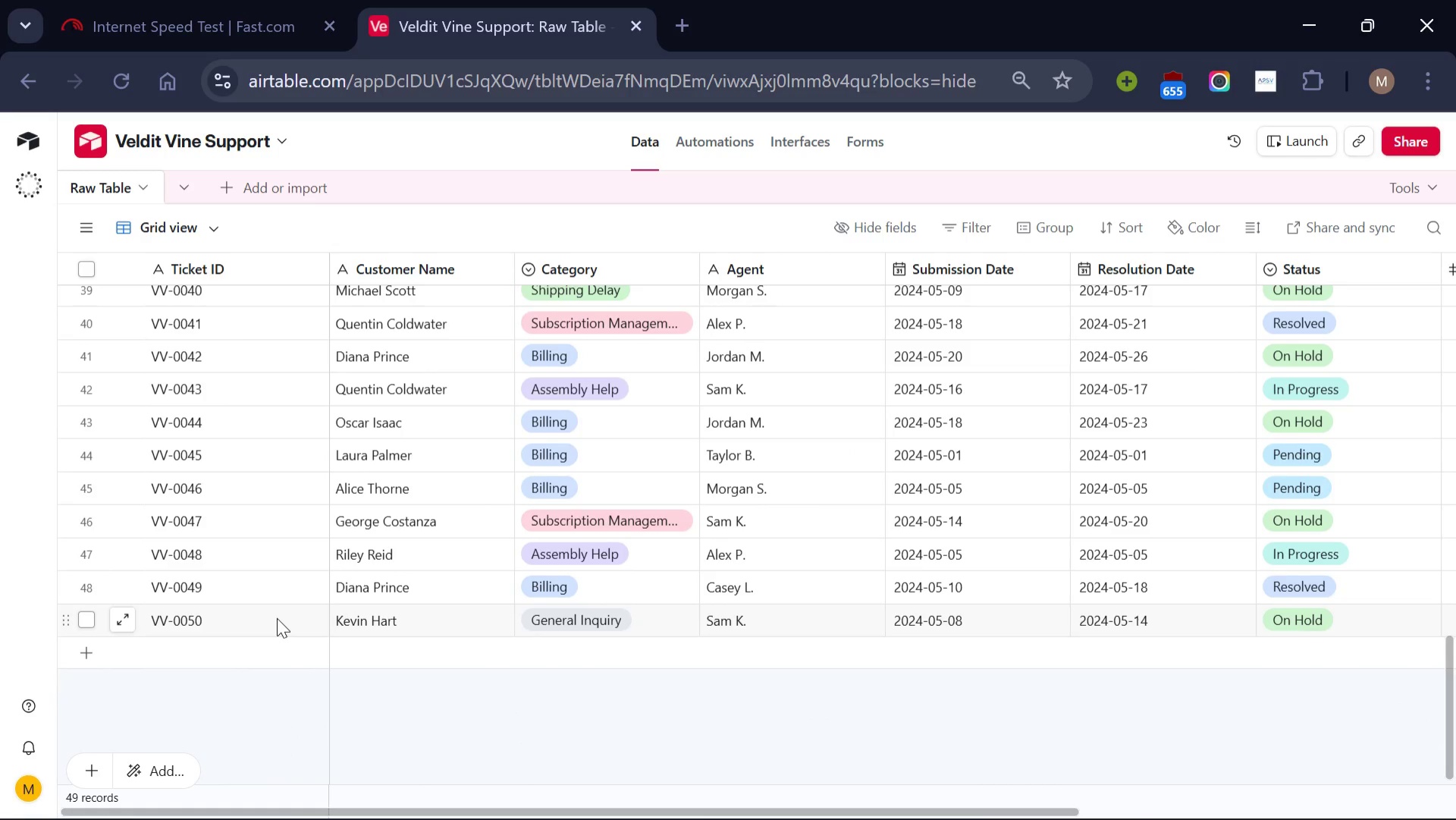 
scroll: coordinate [242, 478], scroll_direction: up, amount: 2.0
 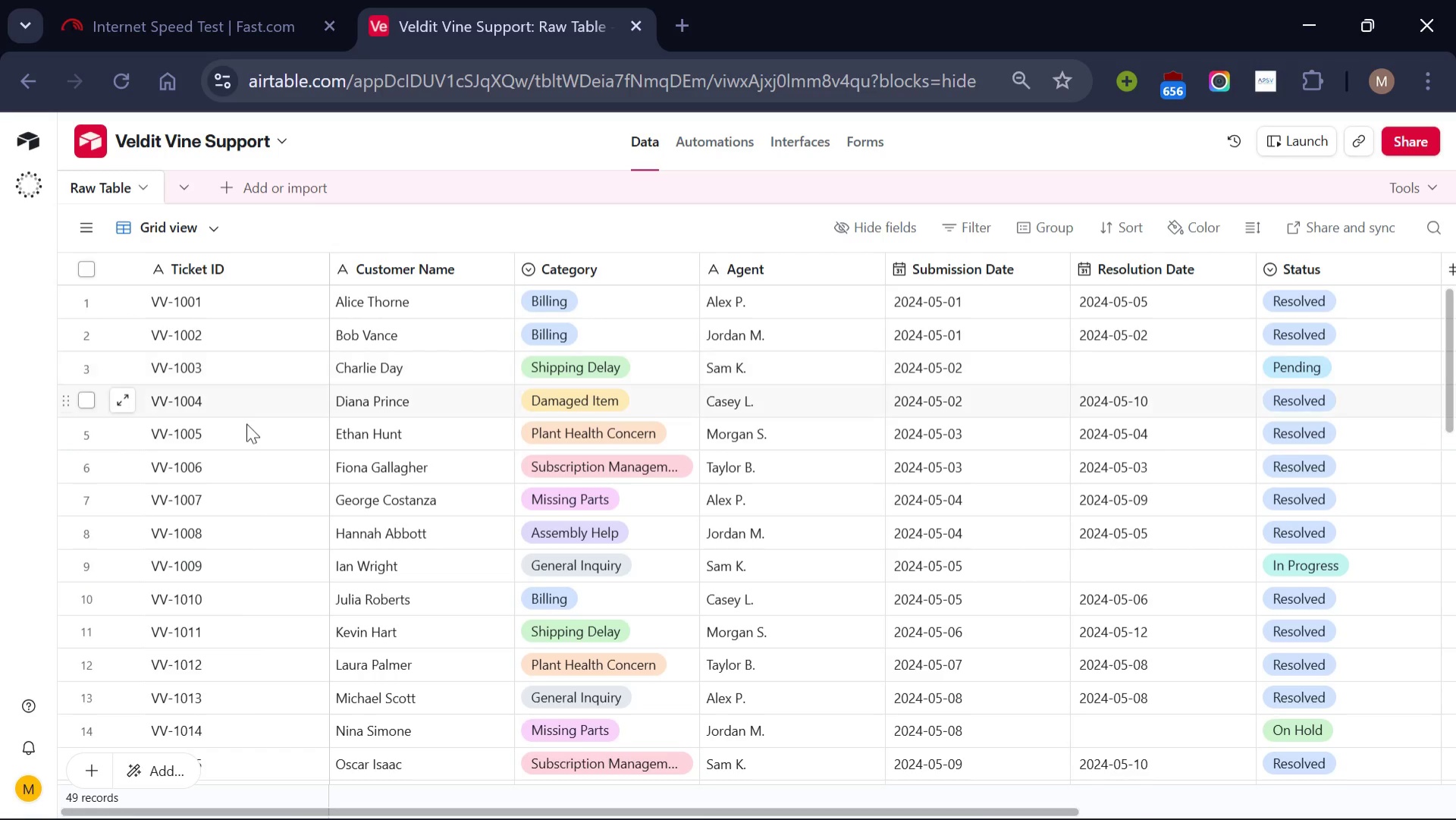 
wait(16.44)
 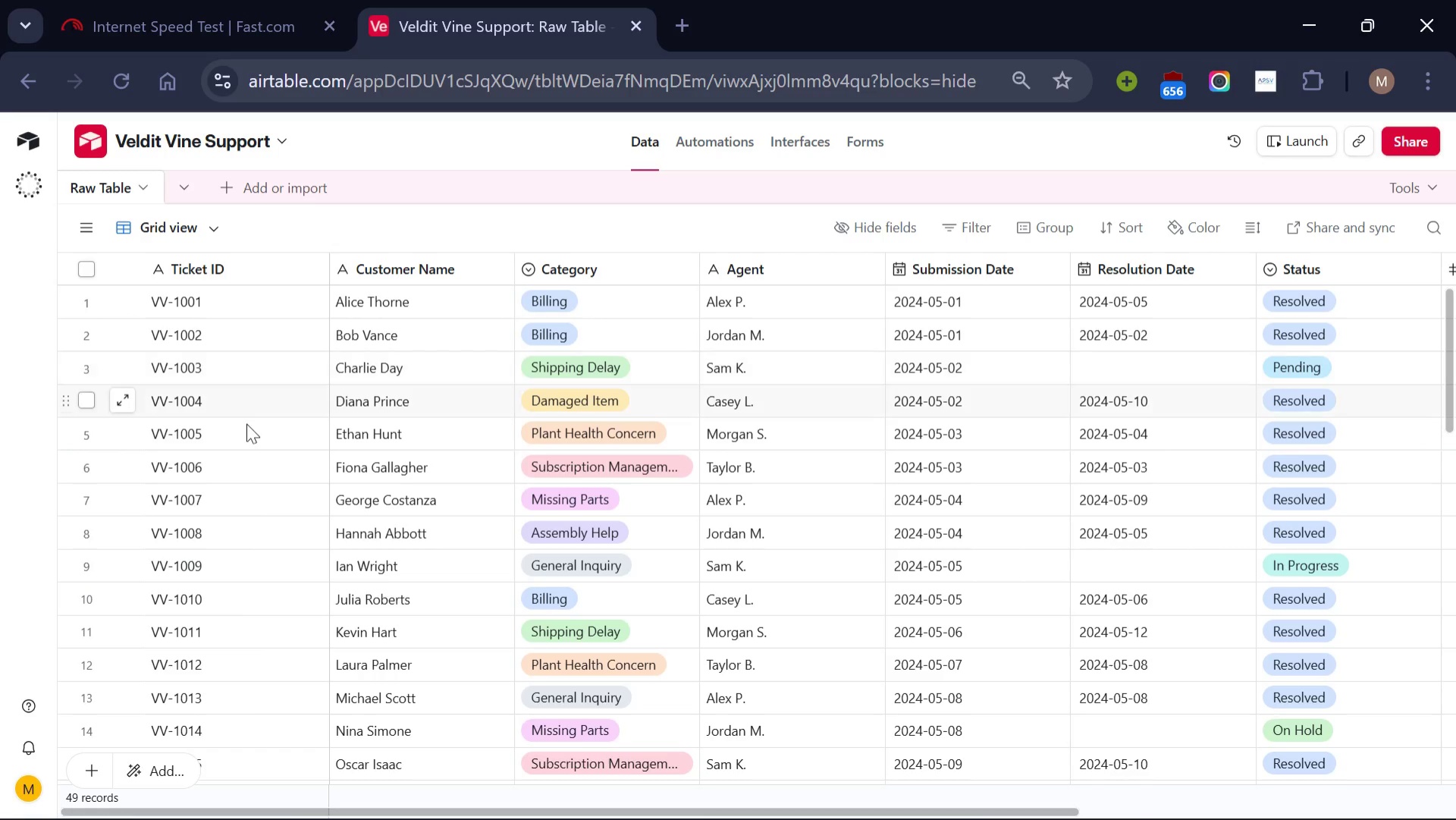 
scroll: coordinate [270, 675], scroll_direction: none, amount: 0.0
 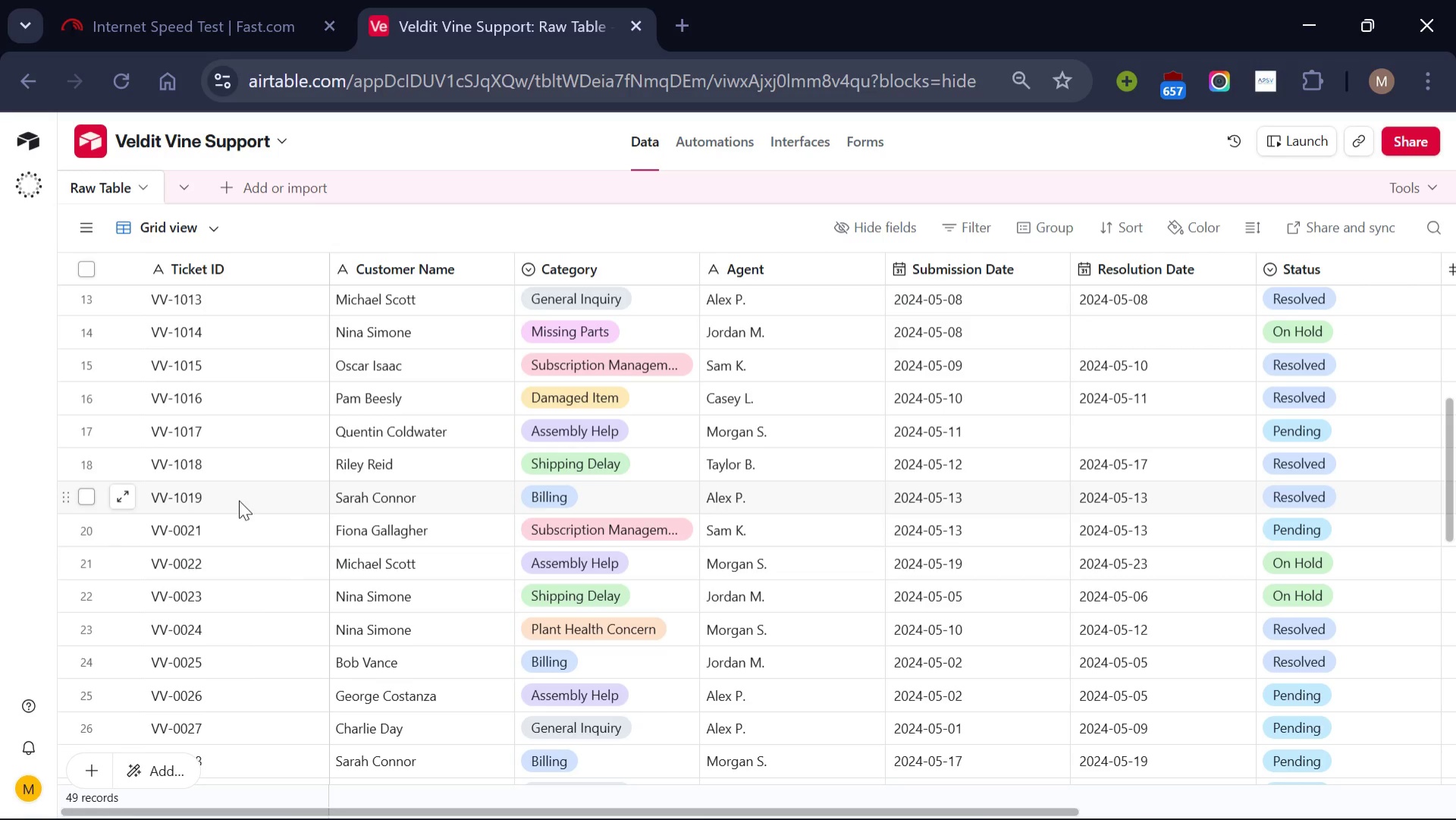 
wait(14.73)
 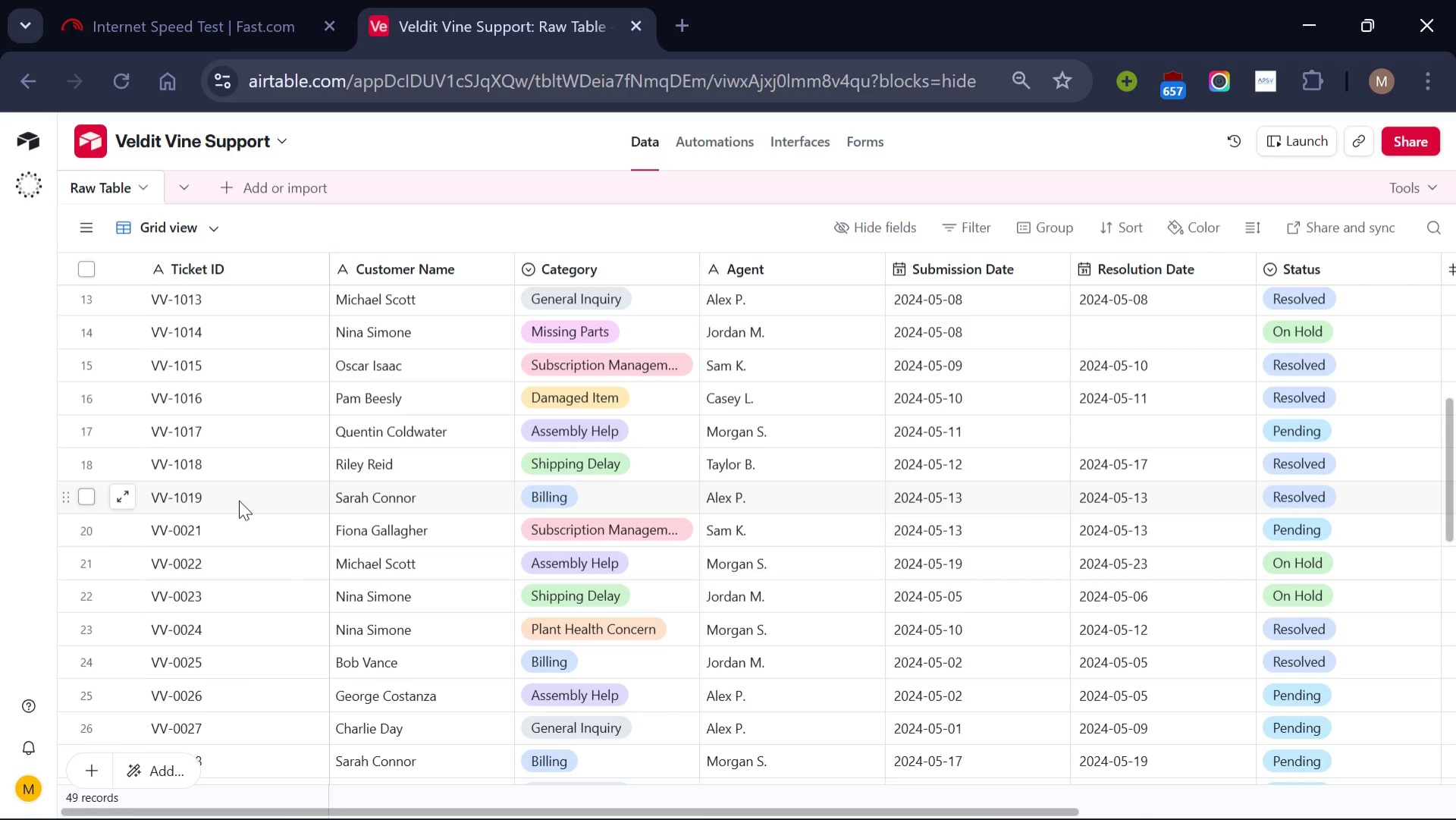 
scroll: coordinate [626, 580], scroll_direction: up, amount: 9.0
 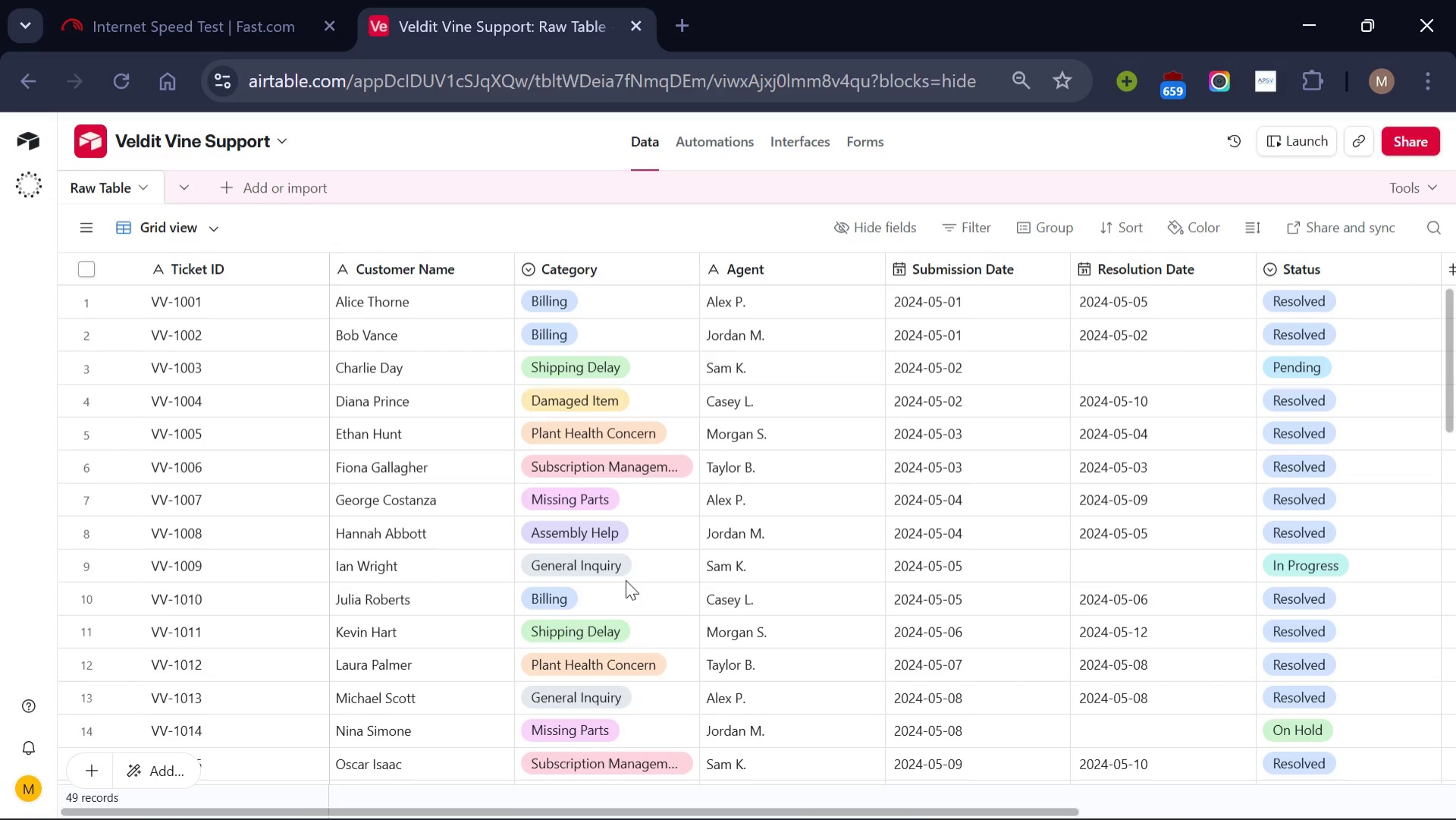 
wait(22.05)
 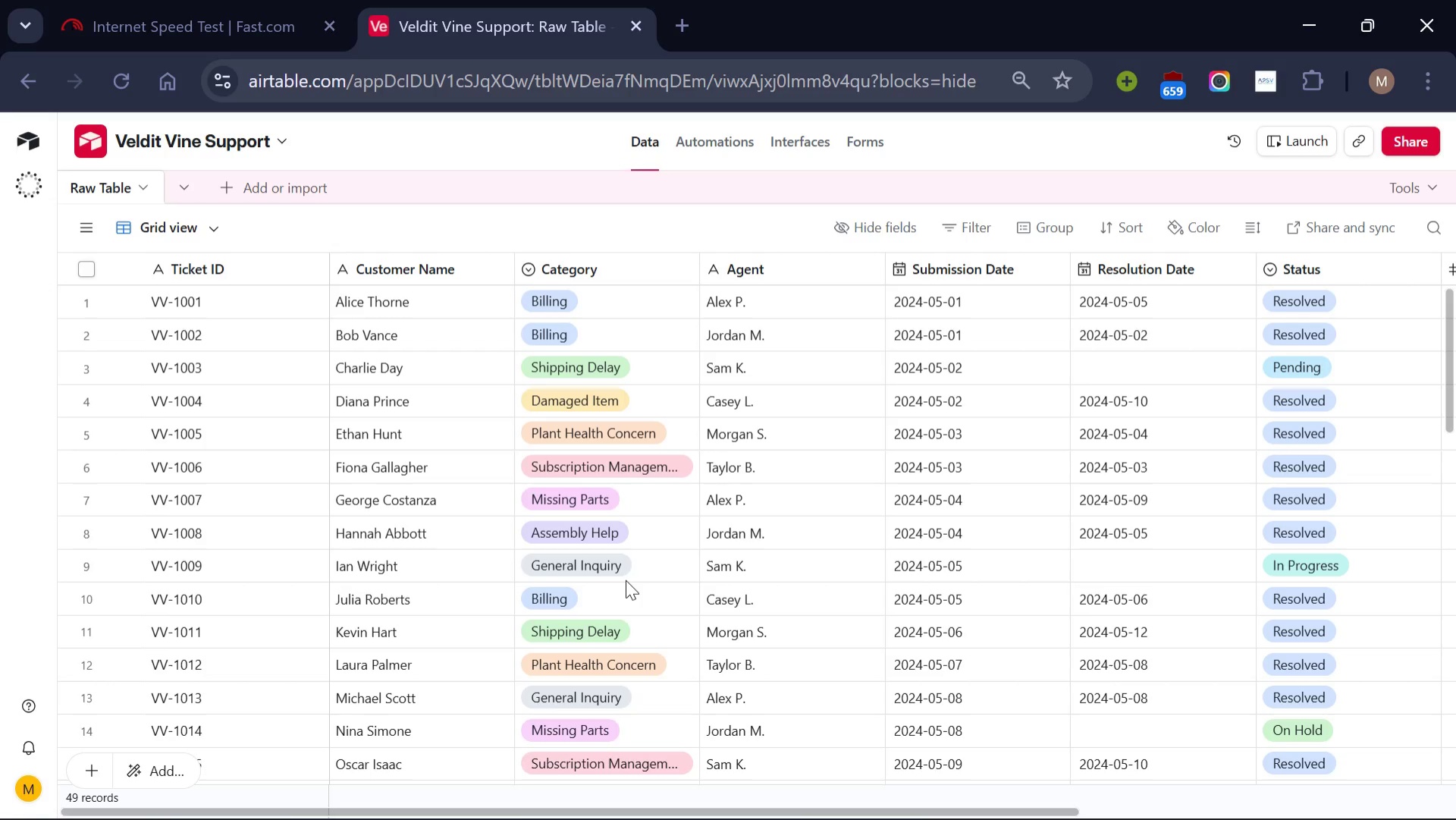 
left_click([146, 185])
 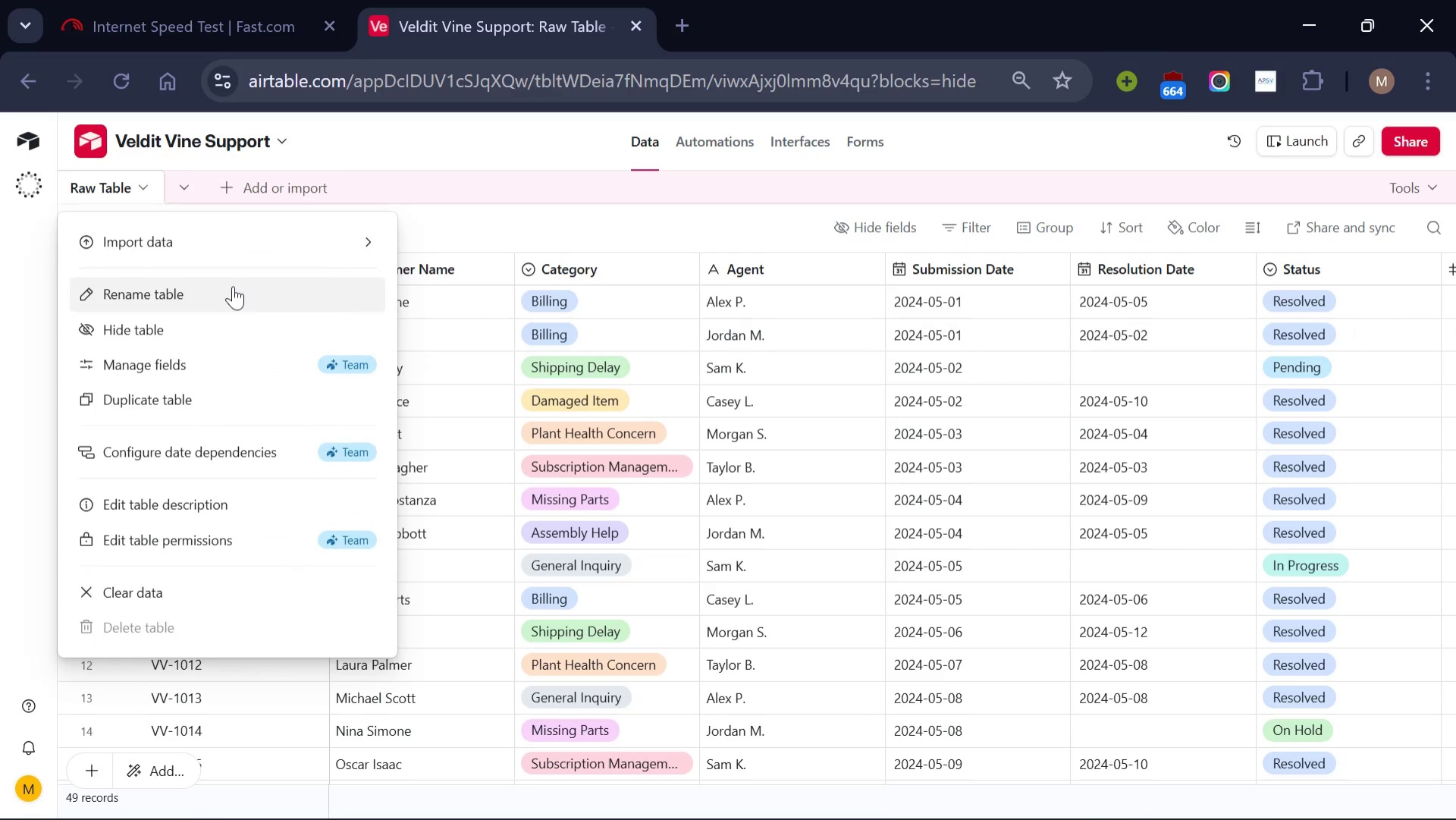 
left_click([233, 286])
 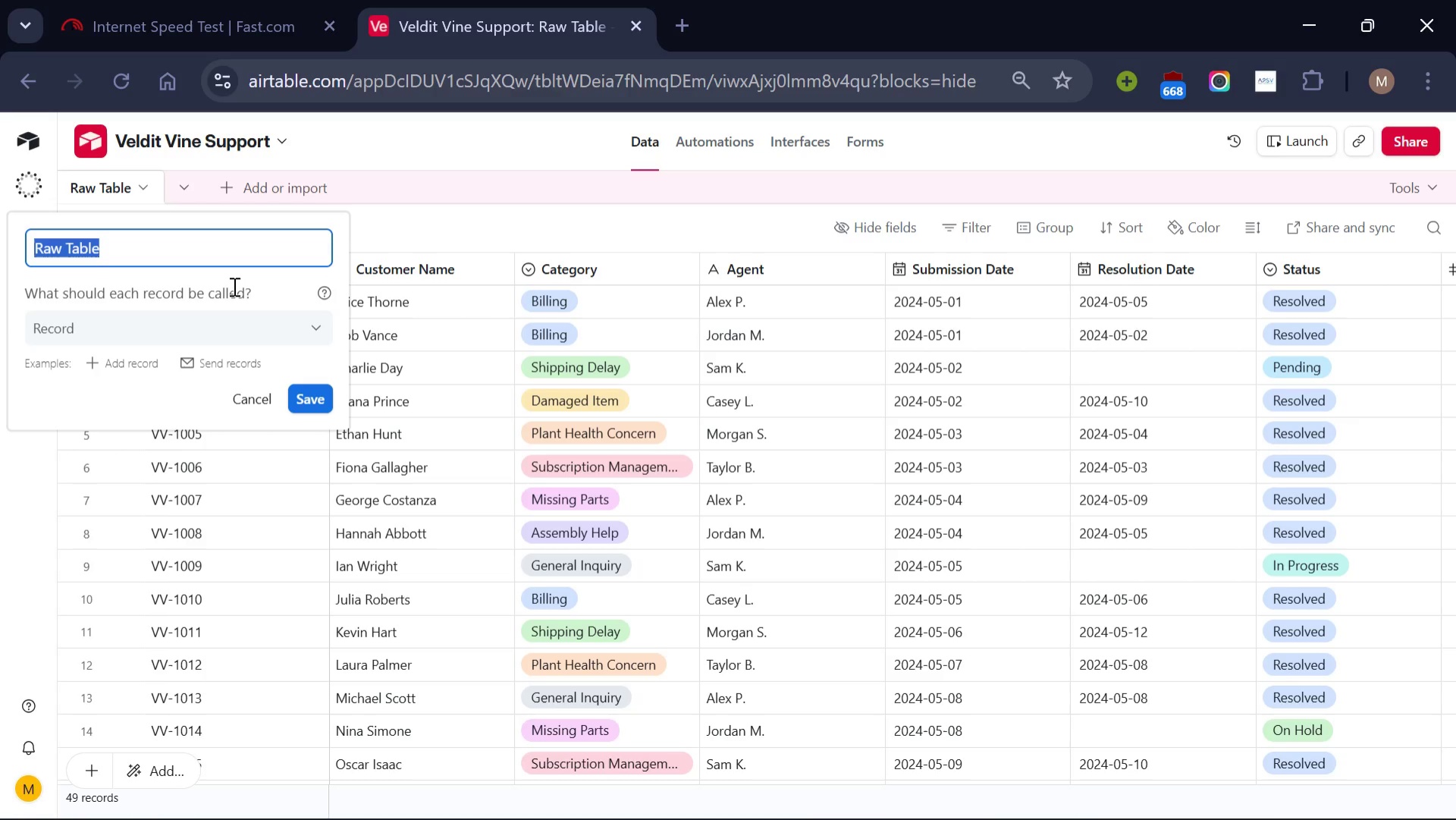 
key(Backspace)
type(Tickets)
 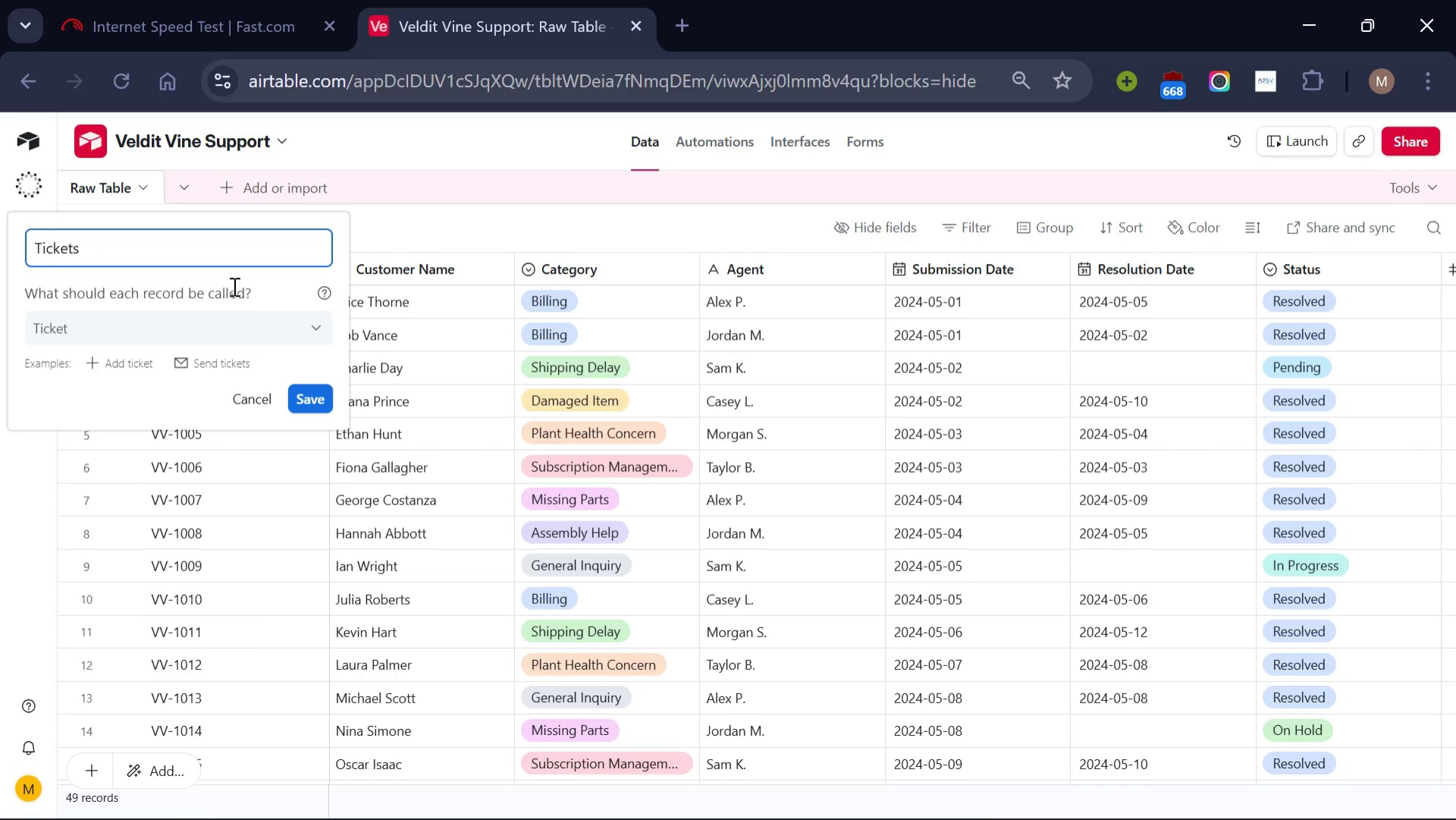 
left_click([322, 391])
 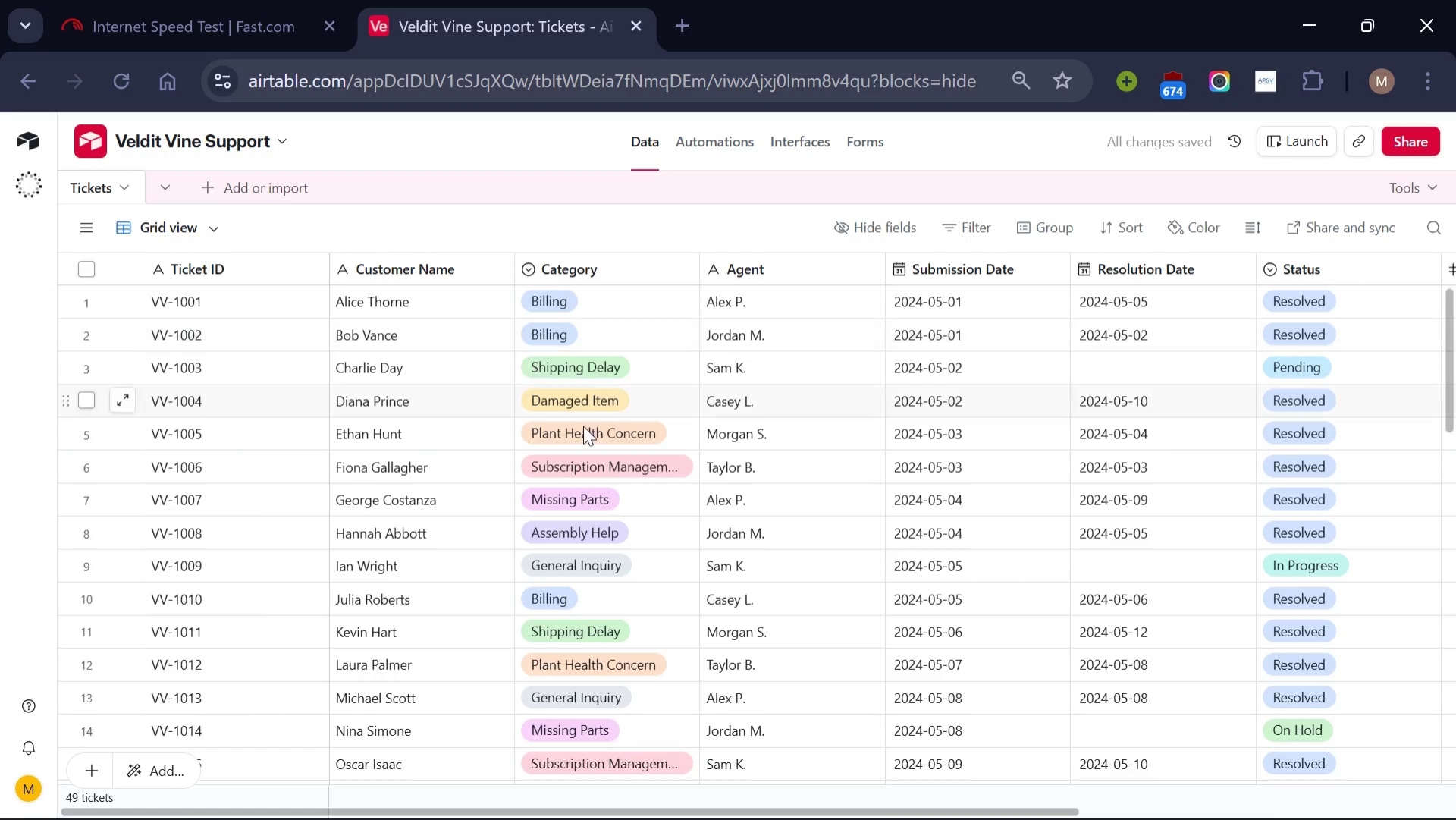 
scroll: coordinate [602, 458], scroll_direction: up, amount: 6.0
 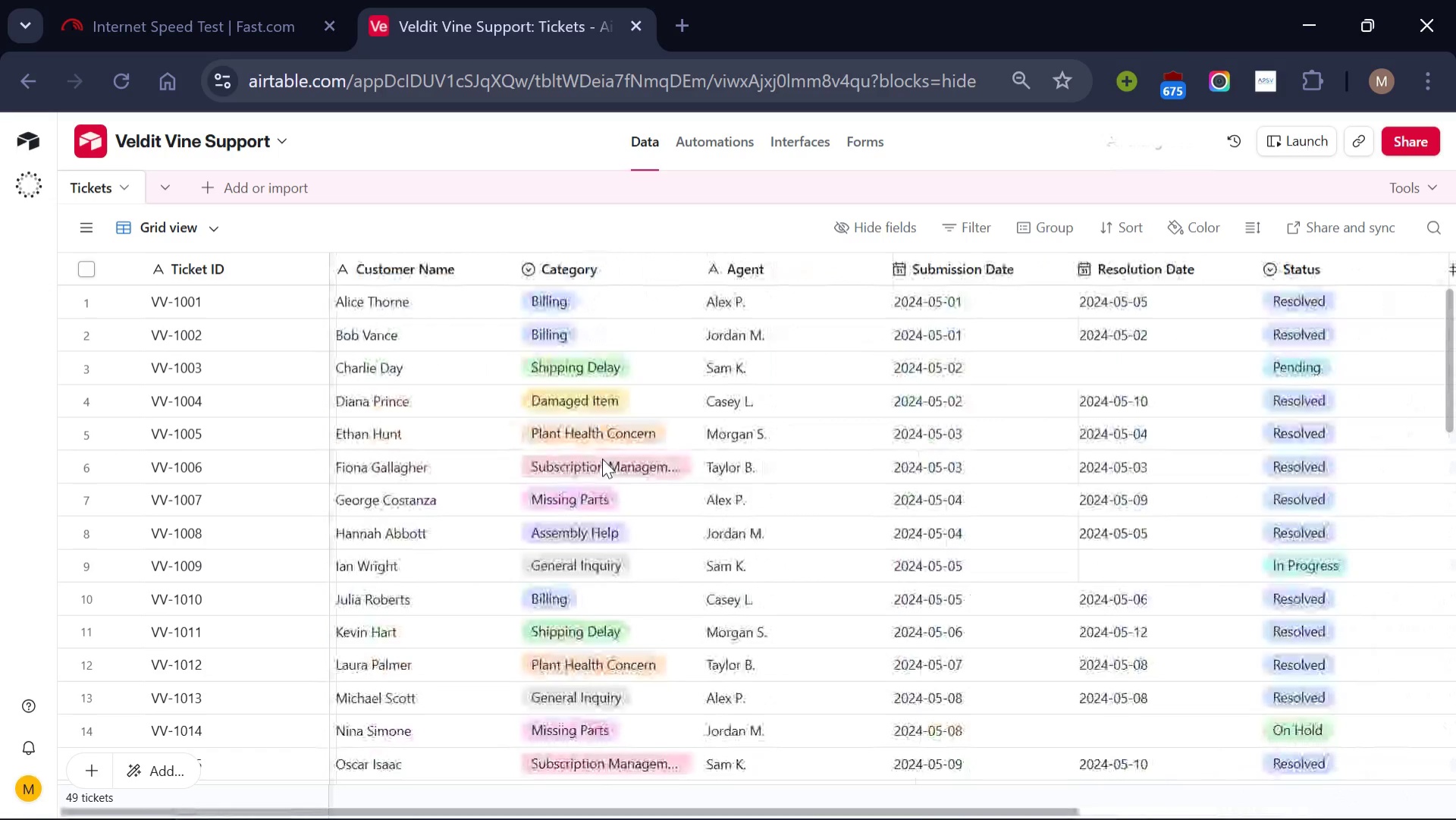 
wait(8.72)
 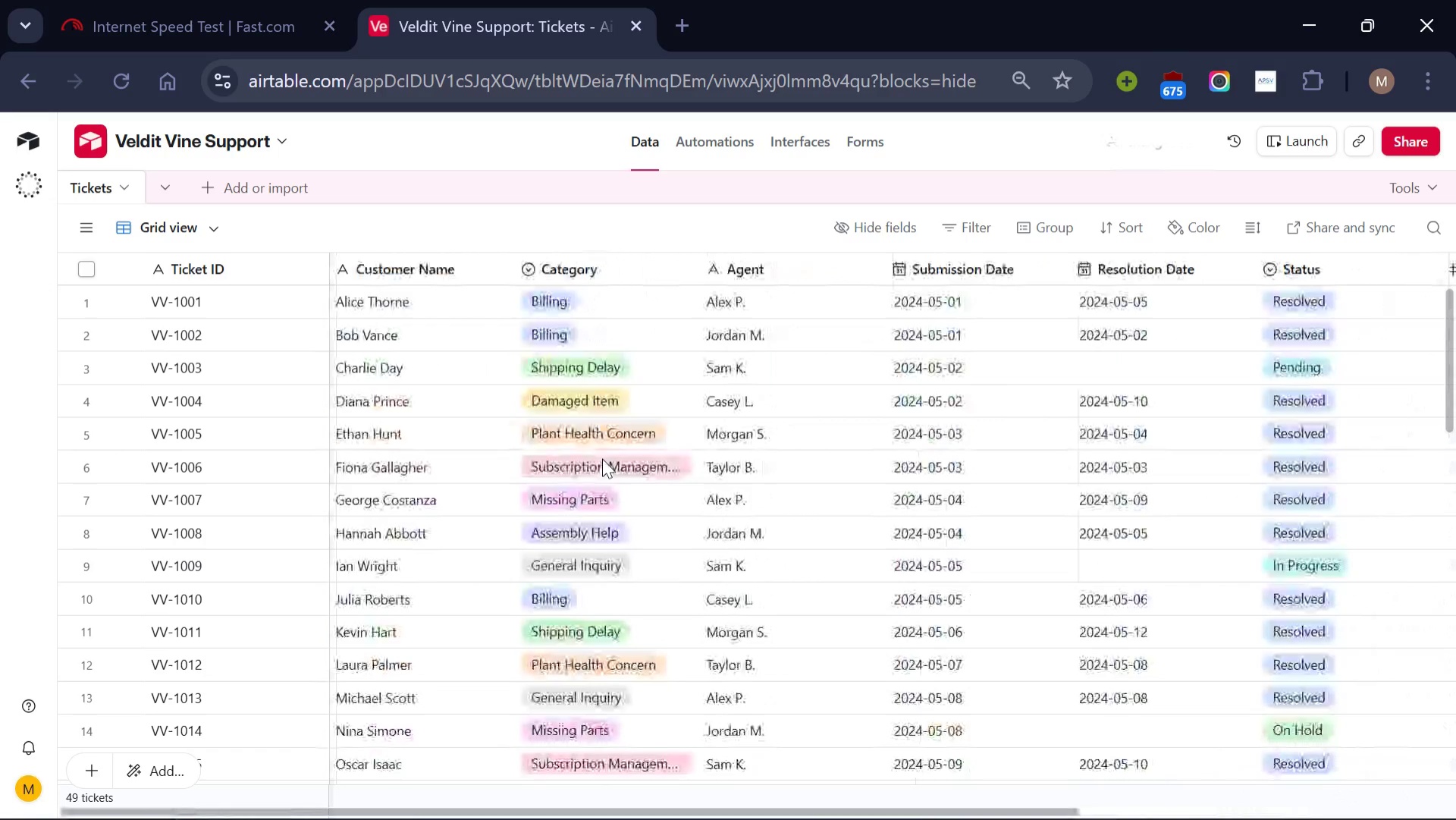 
scroll: coordinate [992, 489], scroll_direction: down, amount: 4.0
 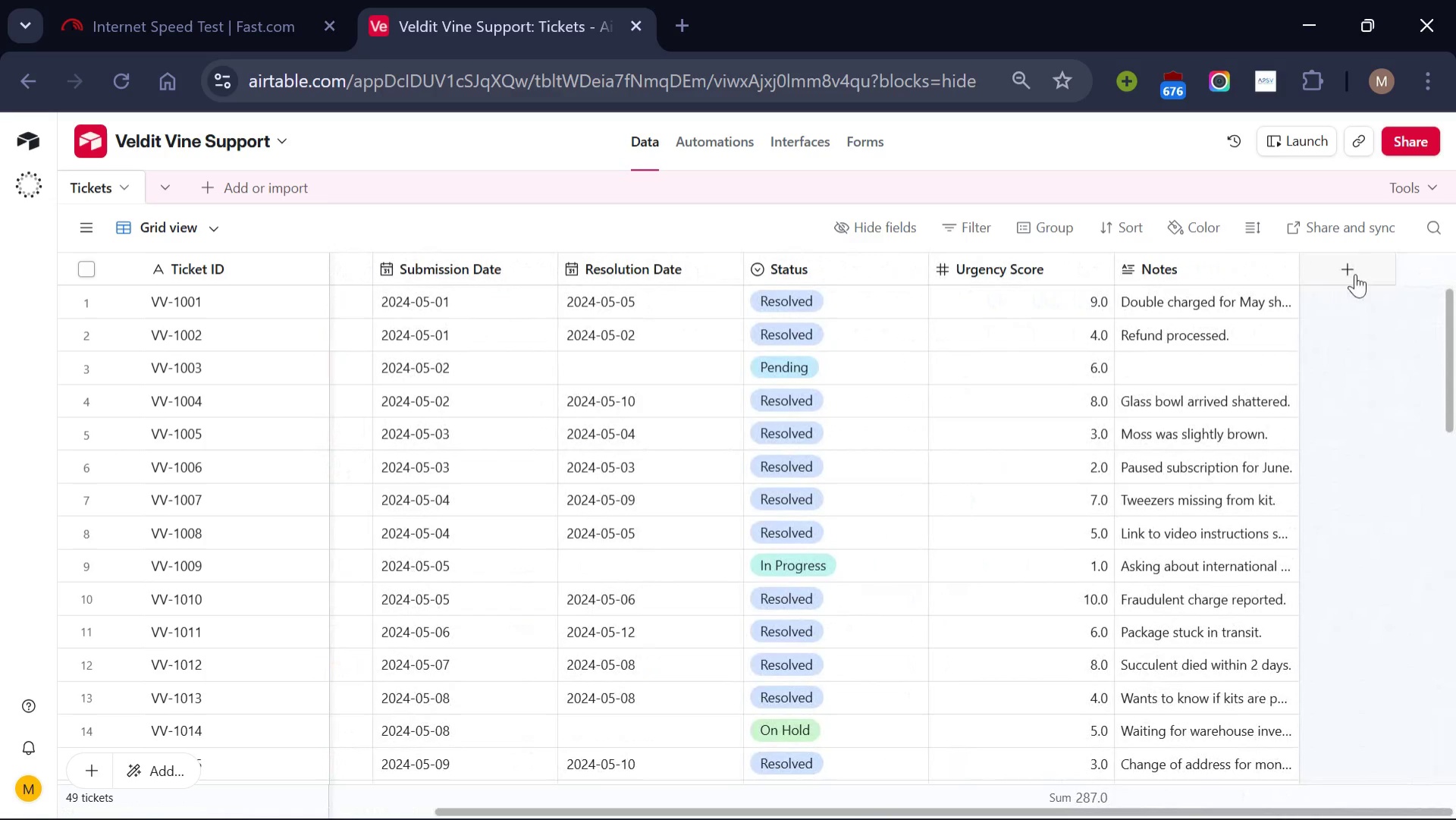 
left_click([1355, 274])
 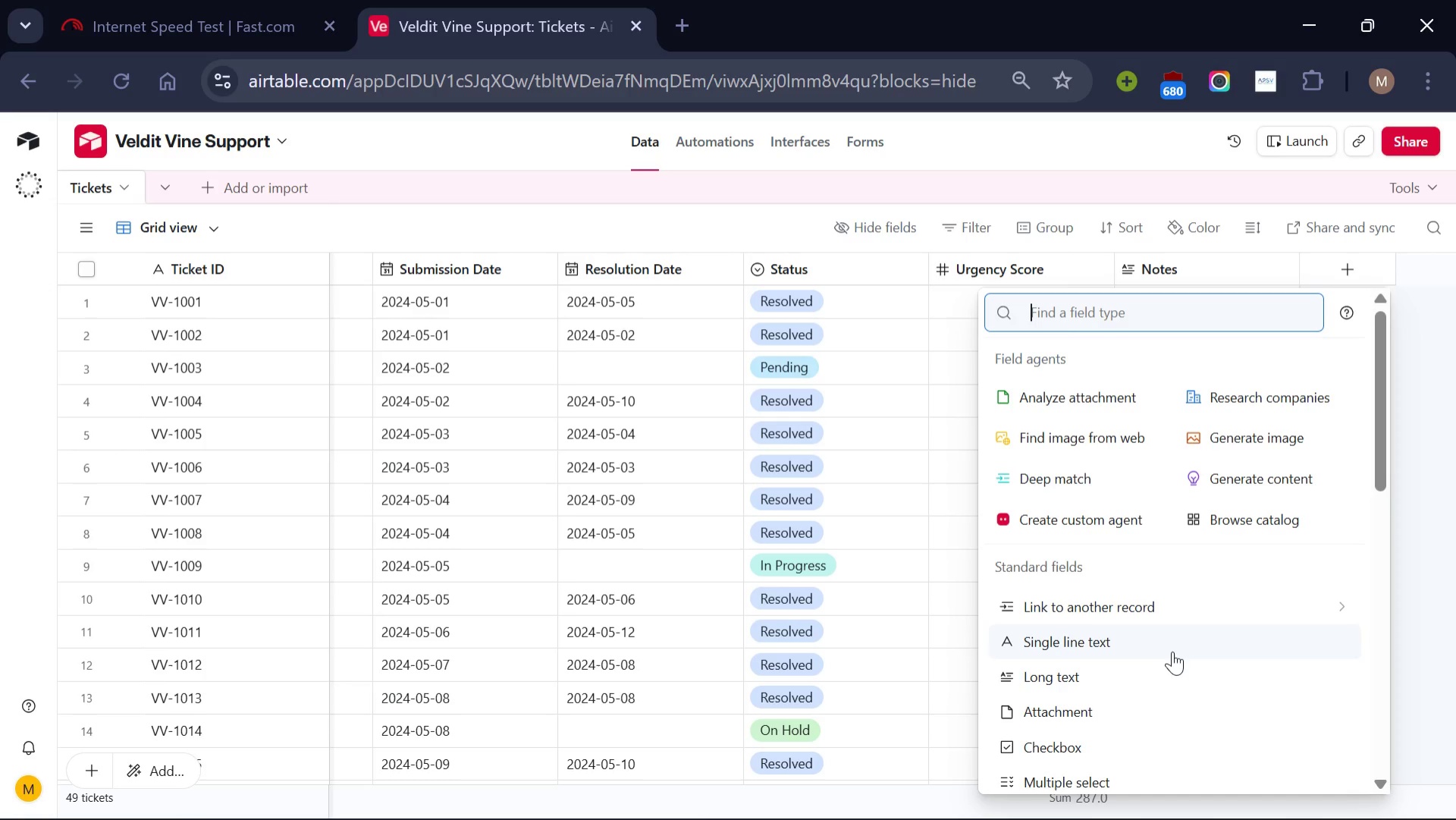 
scroll: coordinate [1172, 651], scroll_direction: down, amount: 1.0
 